 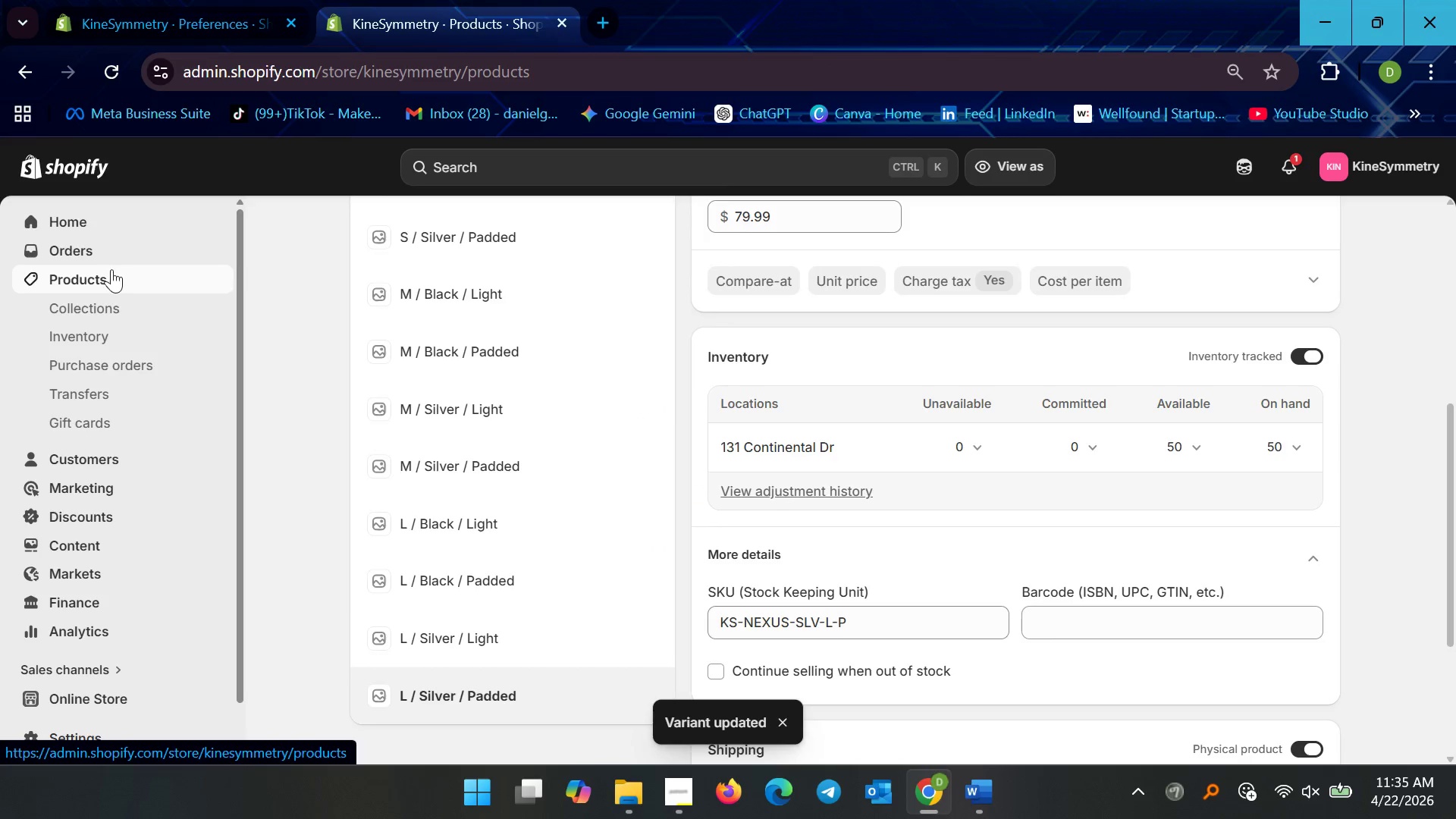 
left_click([655, 346])
 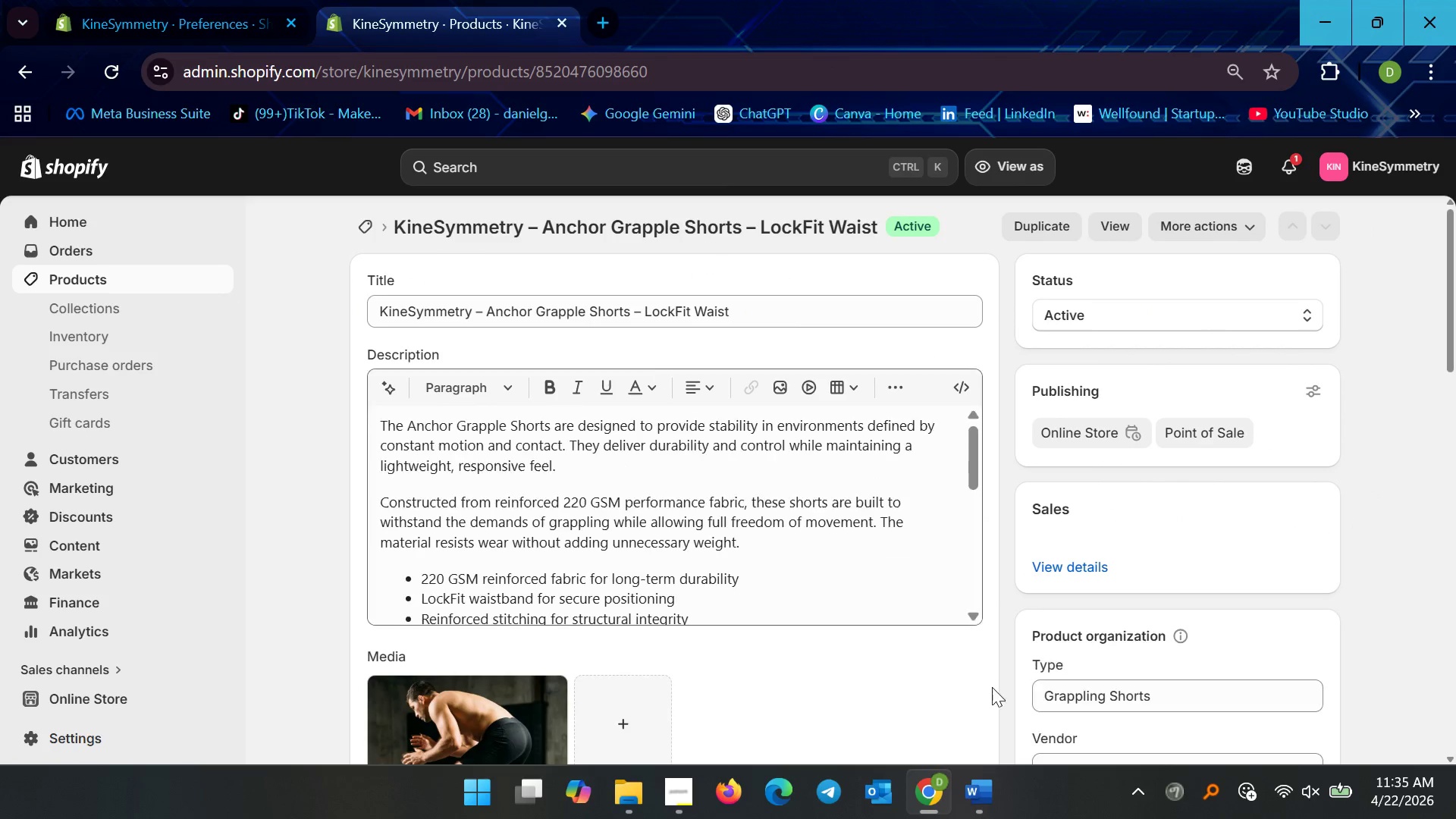 
scroll: coordinate [762, 597], scroll_direction: down, amount: 6.0
 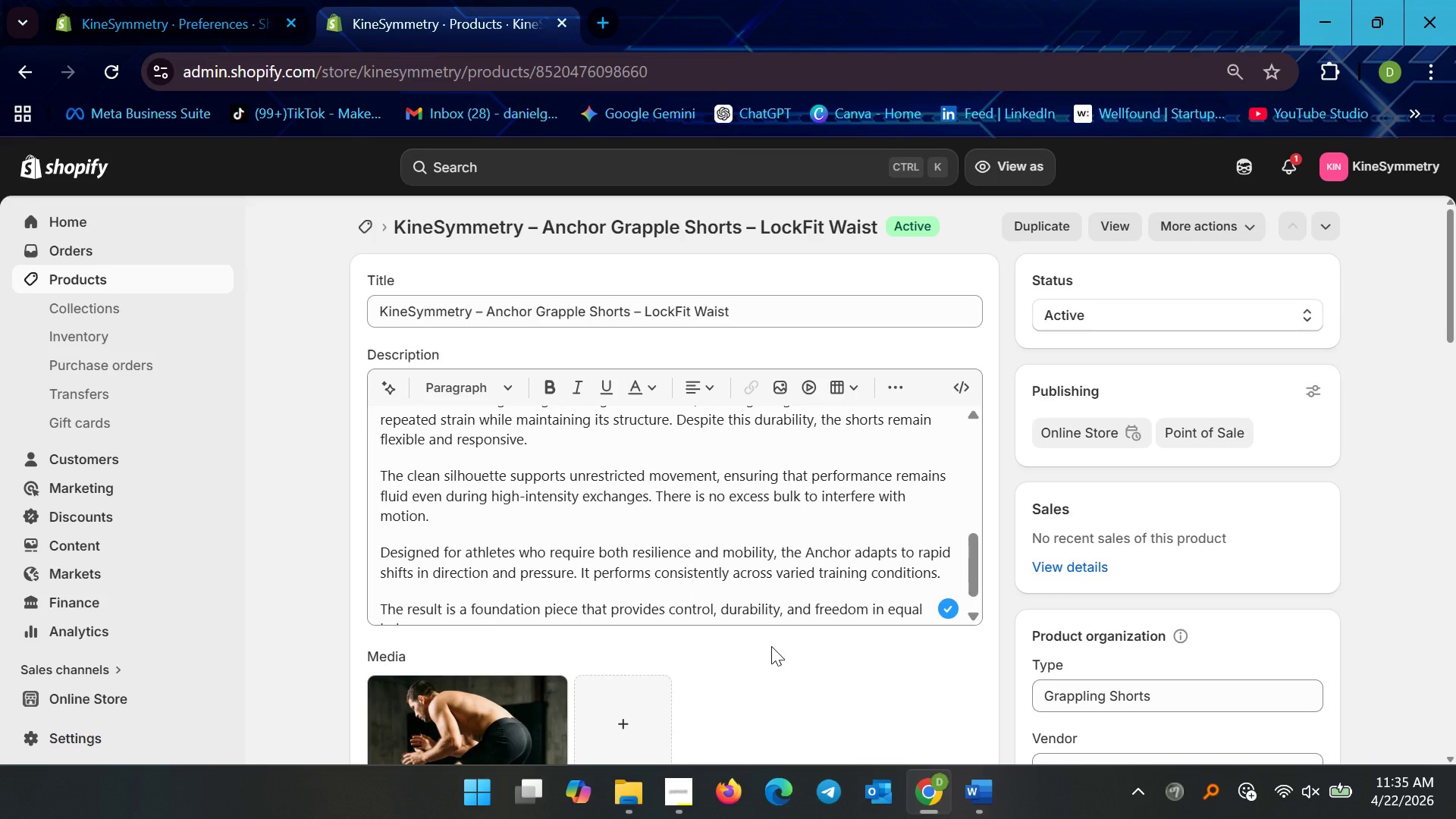 
wait(8.34)
 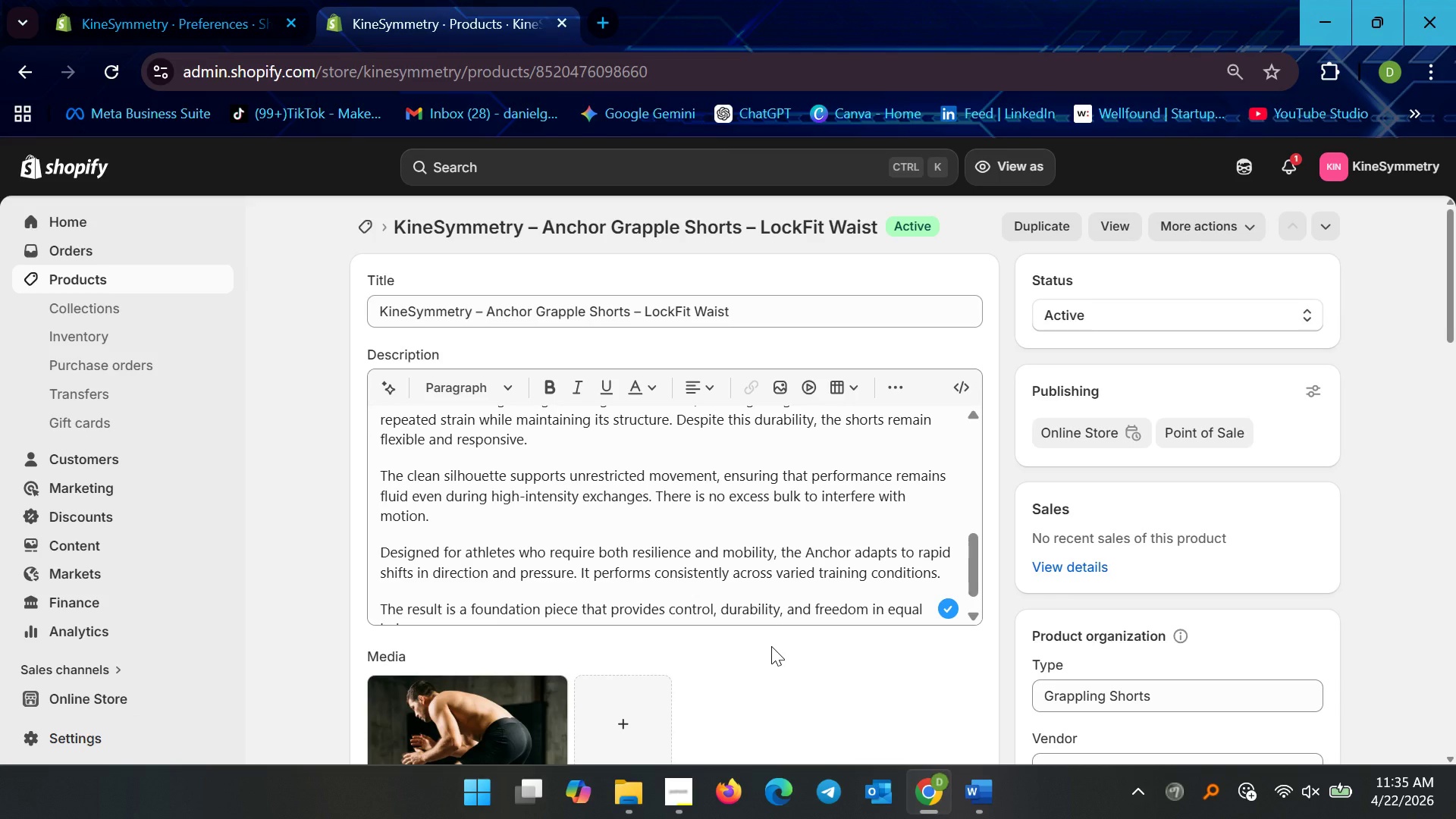 
scroll: coordinate [734, 597], scroll_direction: down, amount: 15.0
 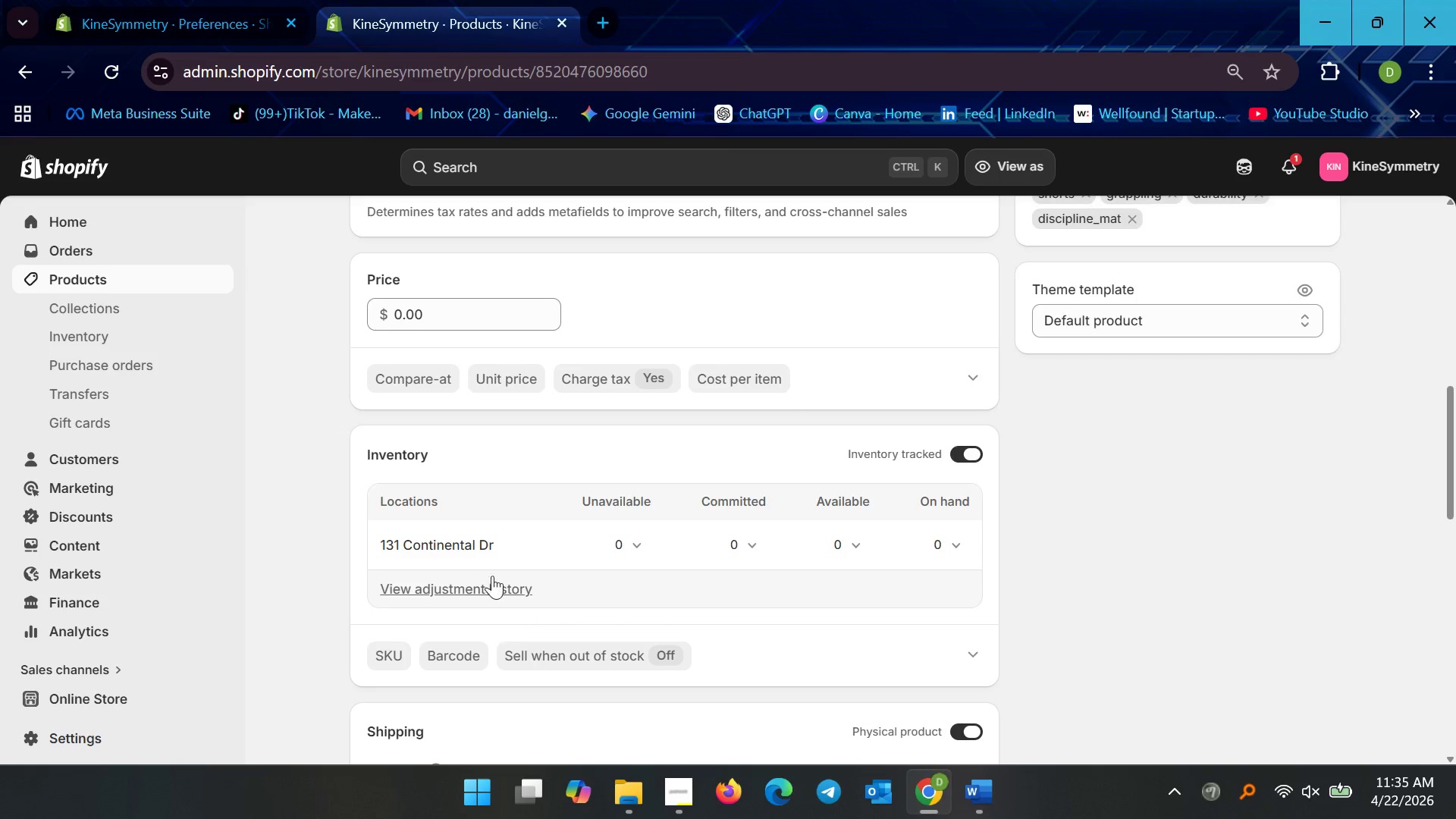 
wait(6.52)
 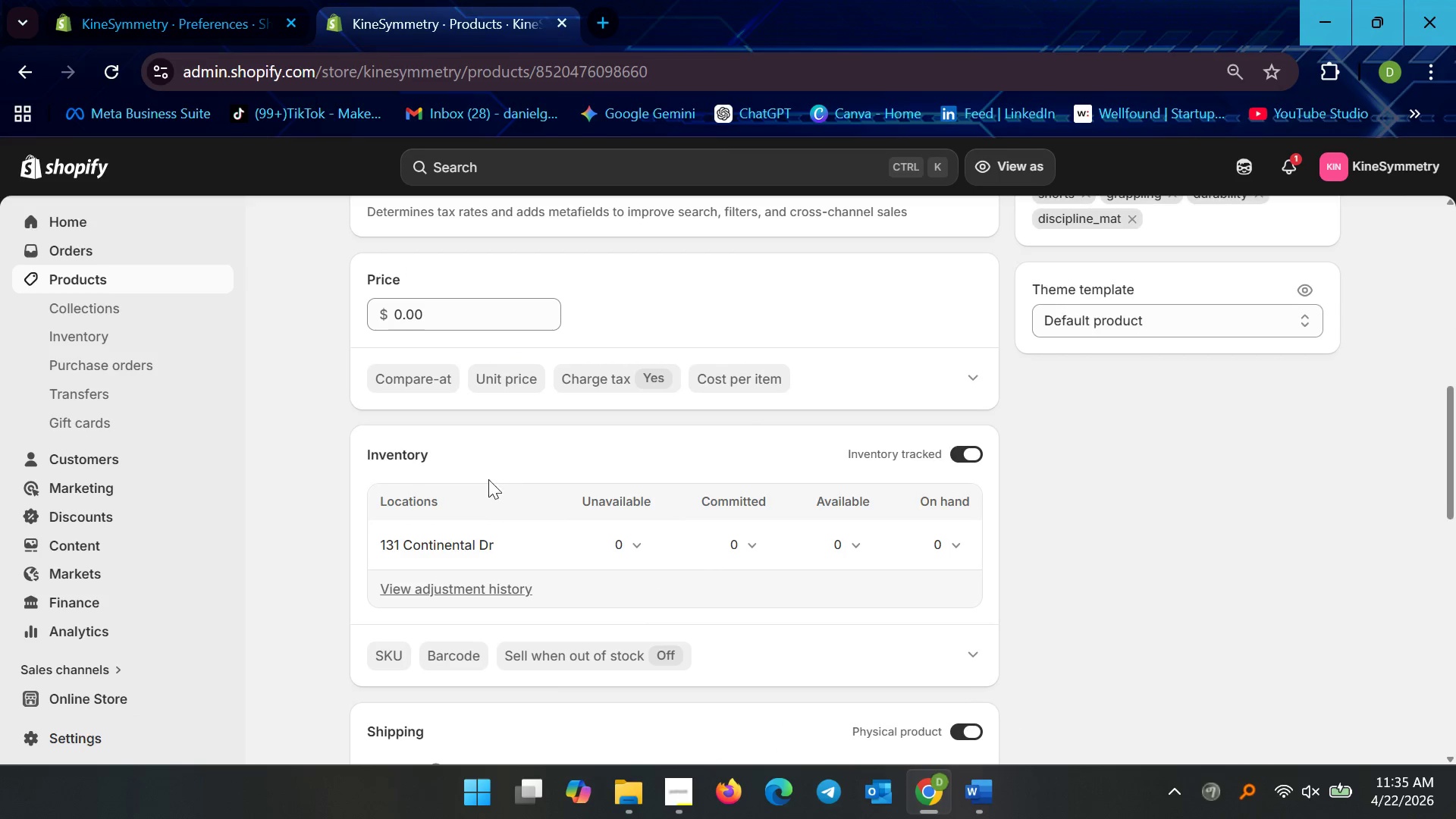 
scroll: coordinate [619, 564], scroll_direction: down, amount: 4.0
 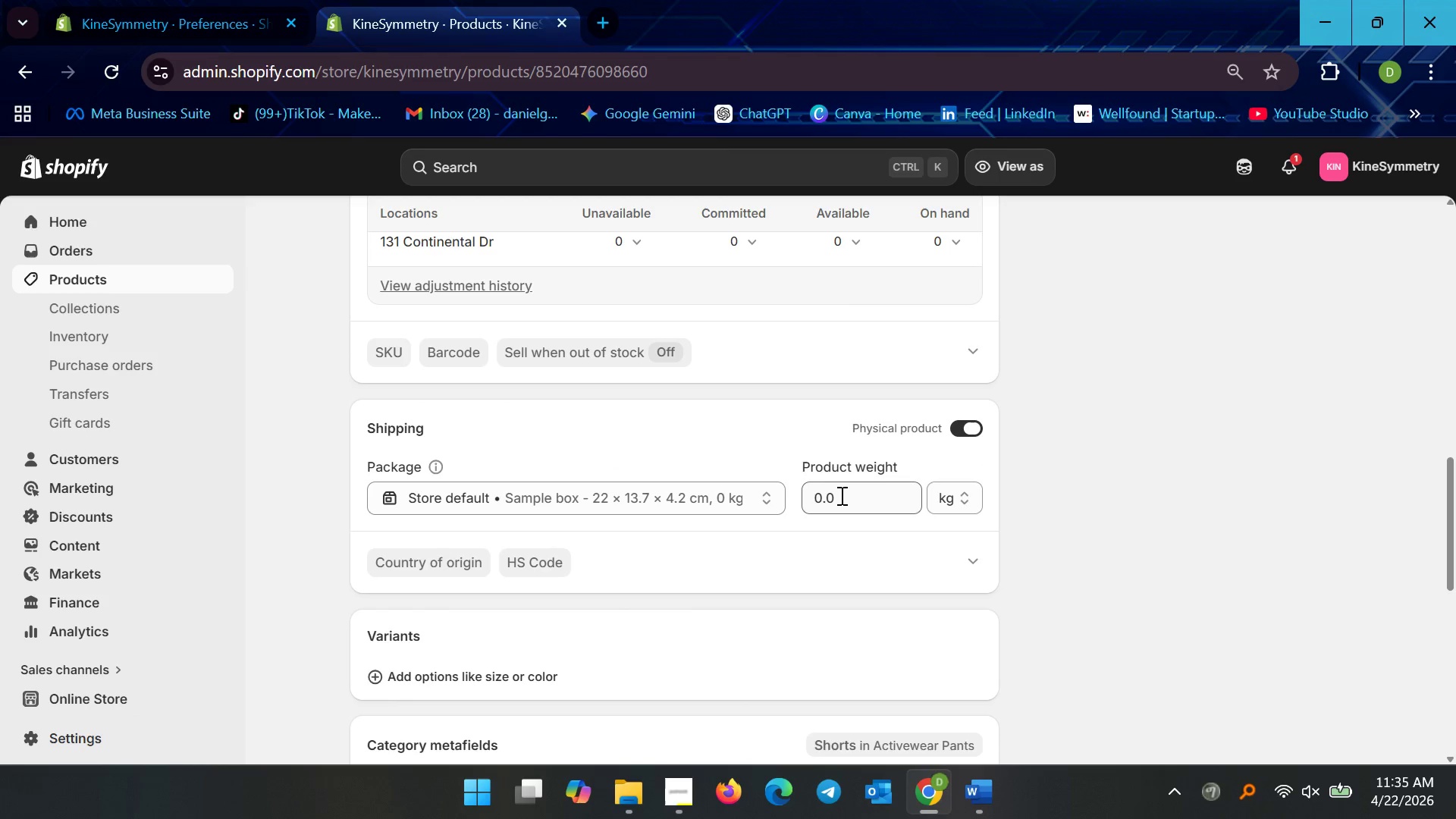 
left_click([885, 492])
 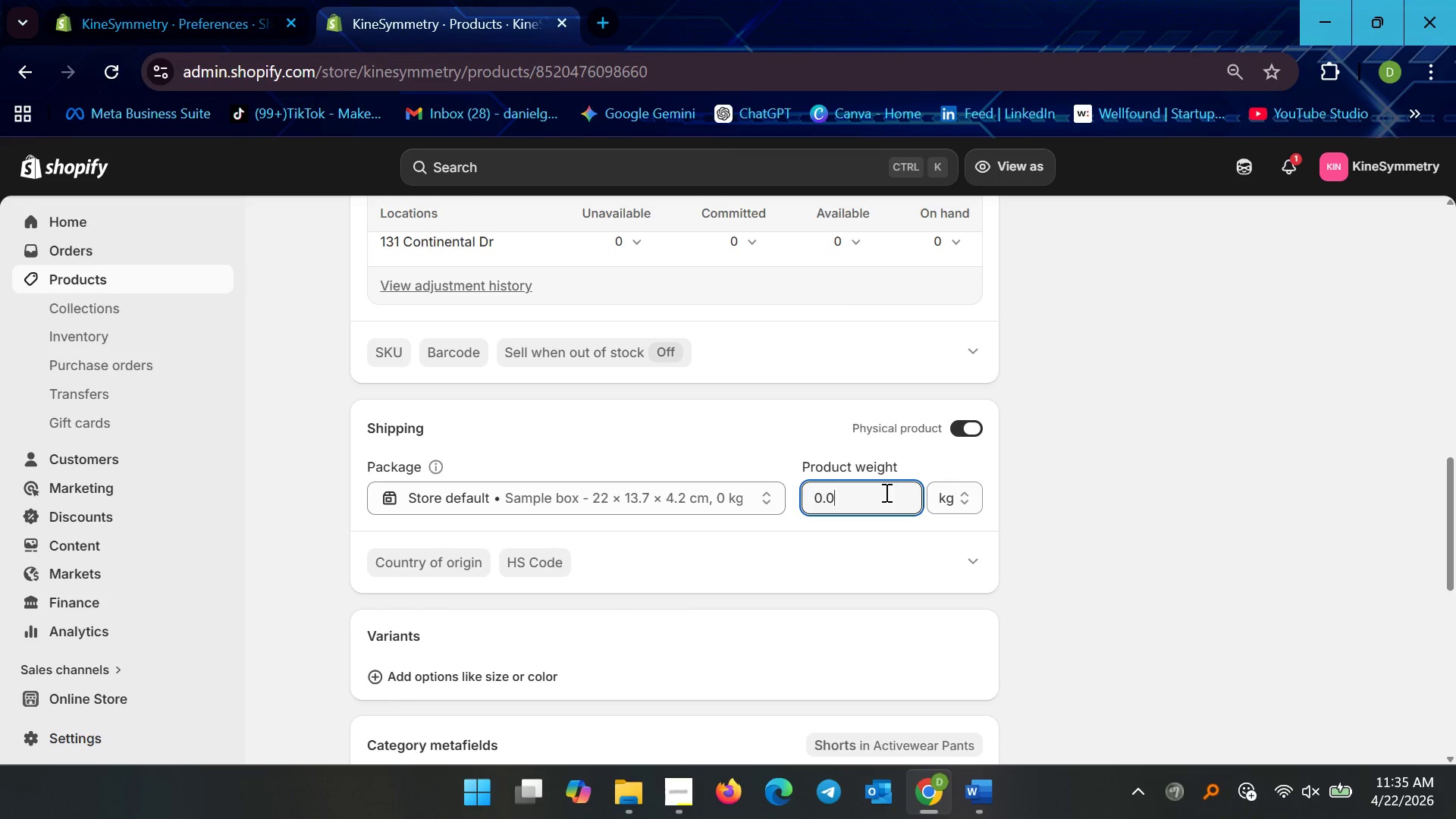 
key(Backspace)
type(32)
 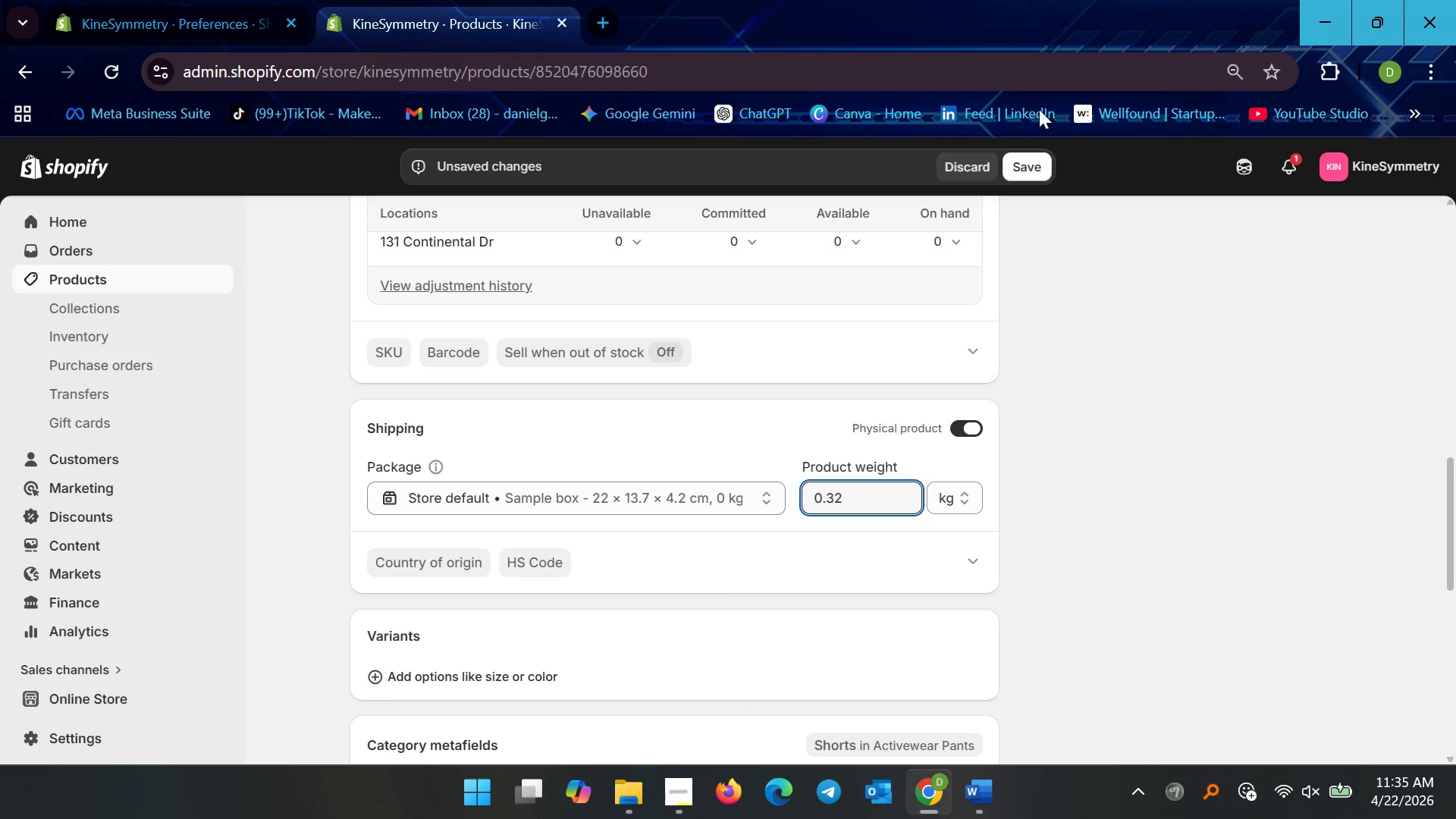 
left_click([1031, 170])
 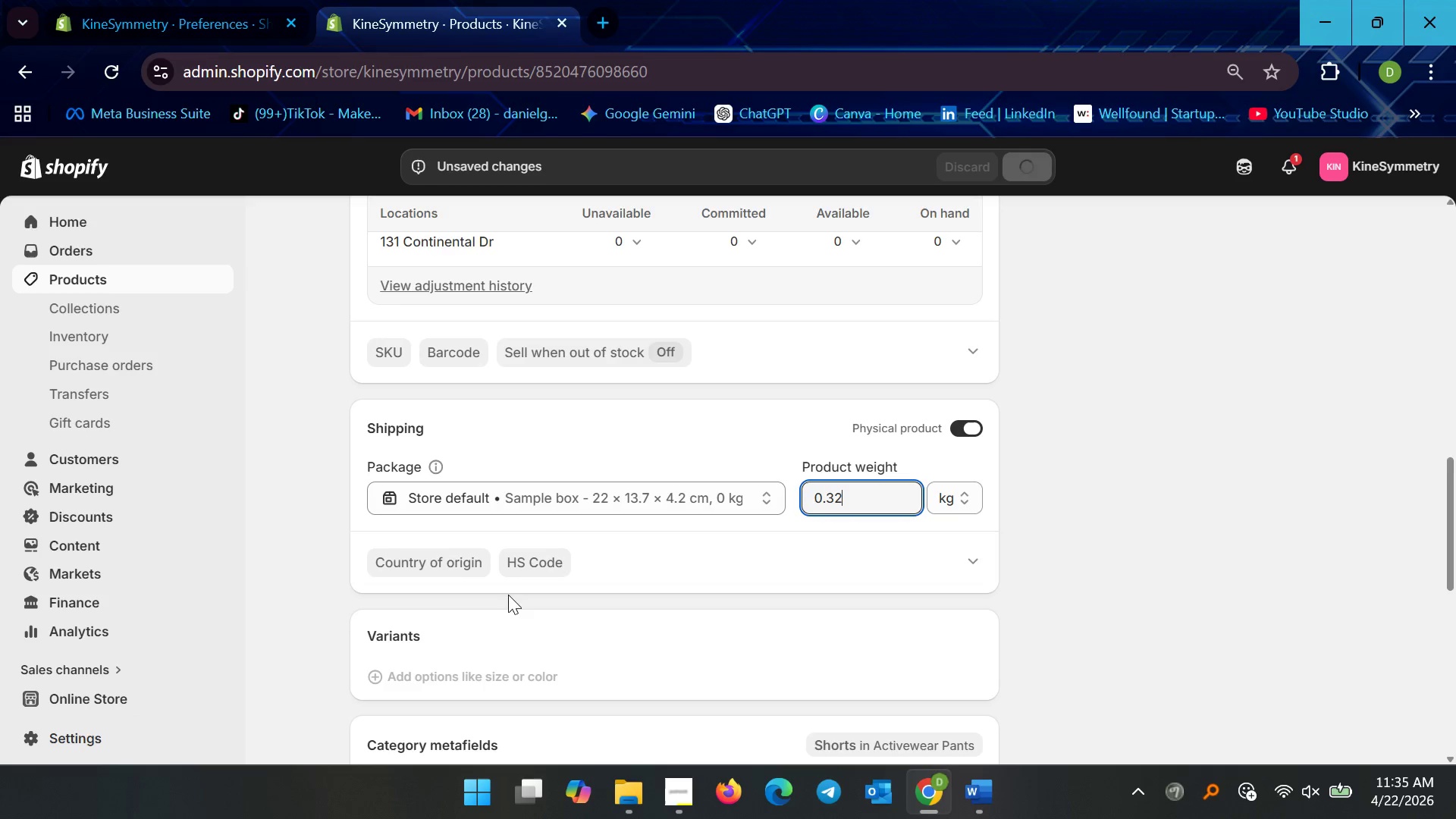 
scroll: coordinate [526, 583], scroll_direction: down, amount: 3.0
 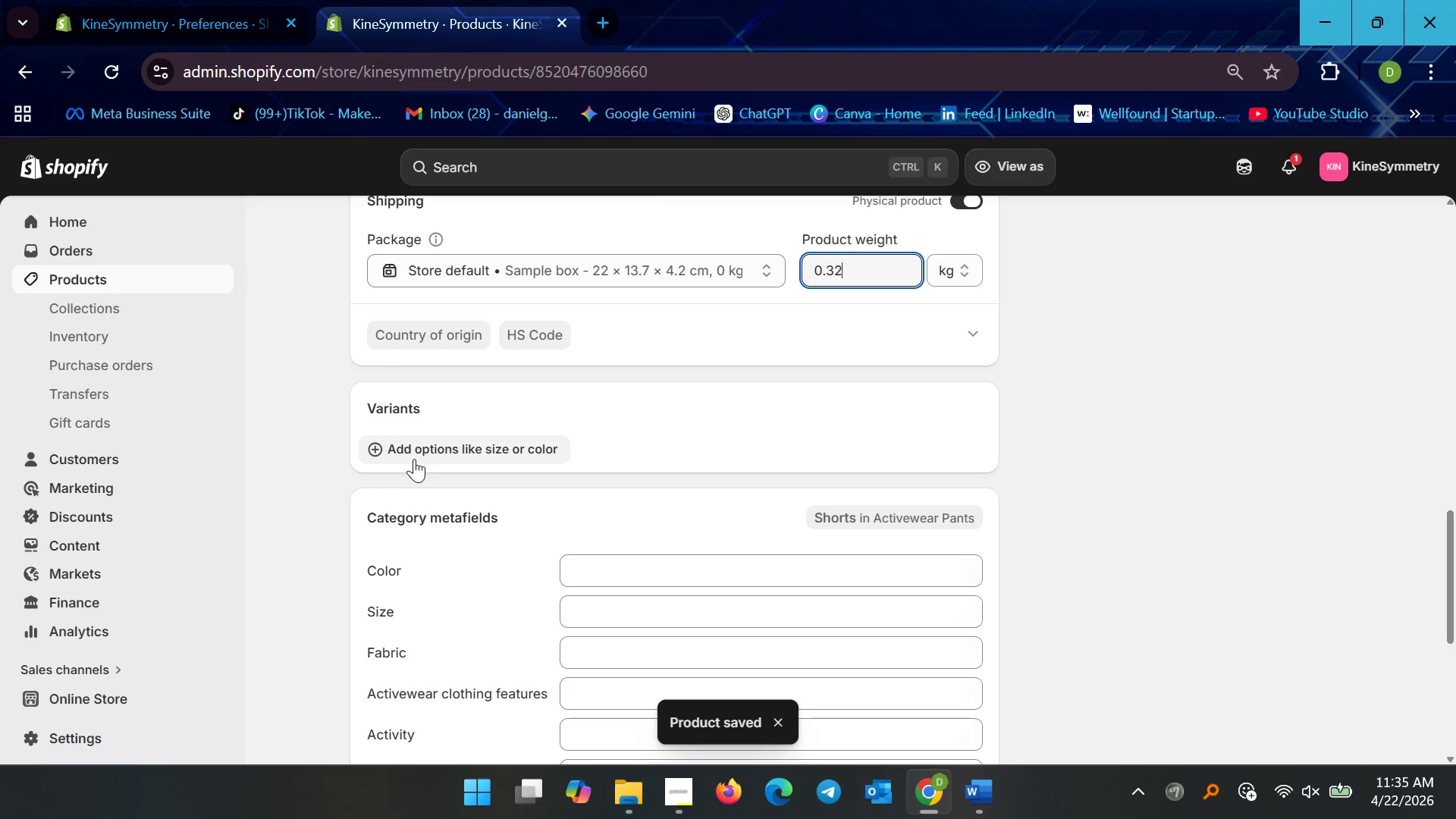 
left_click([414, 459])
 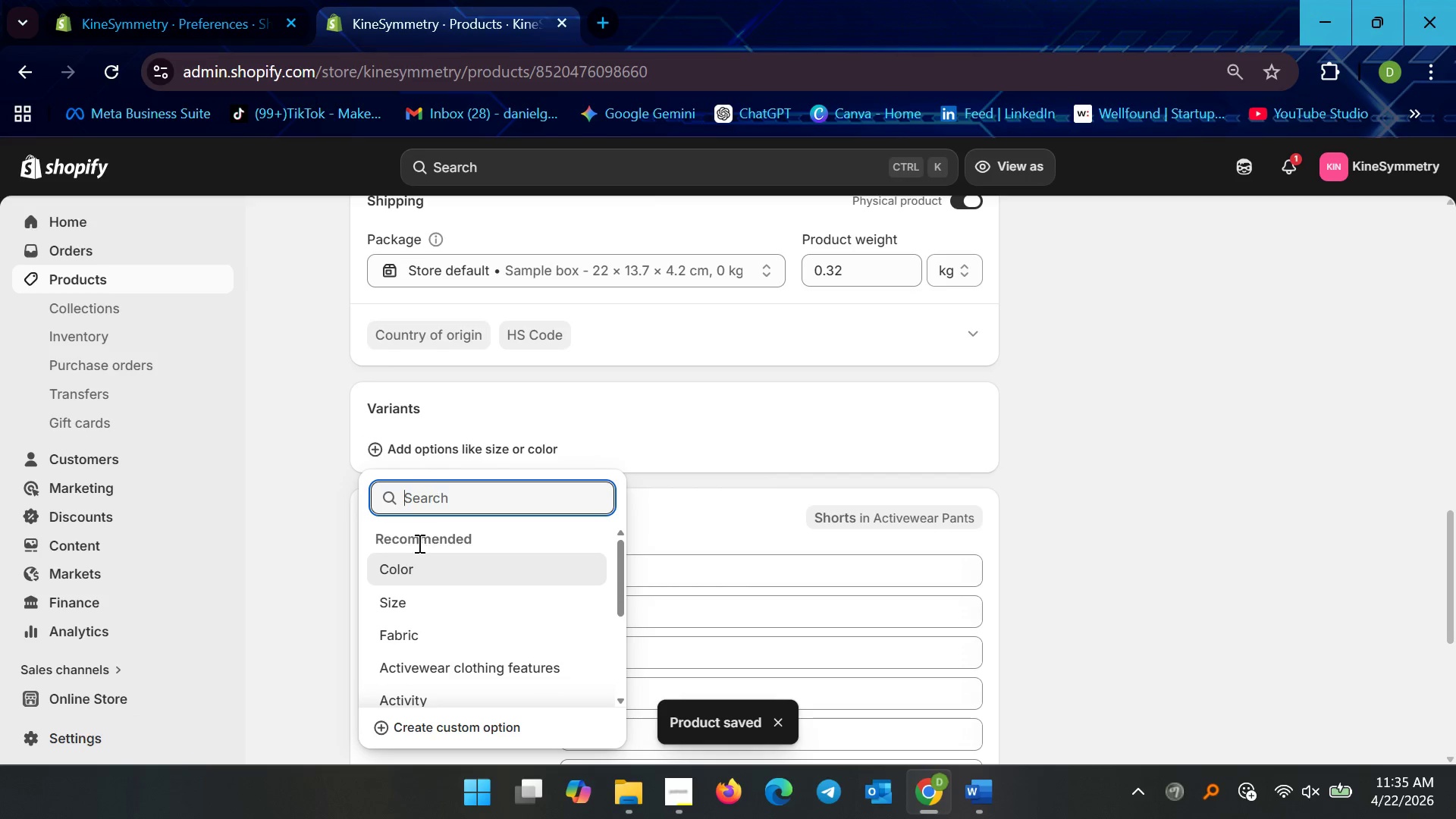 
left_click([407, 597])
 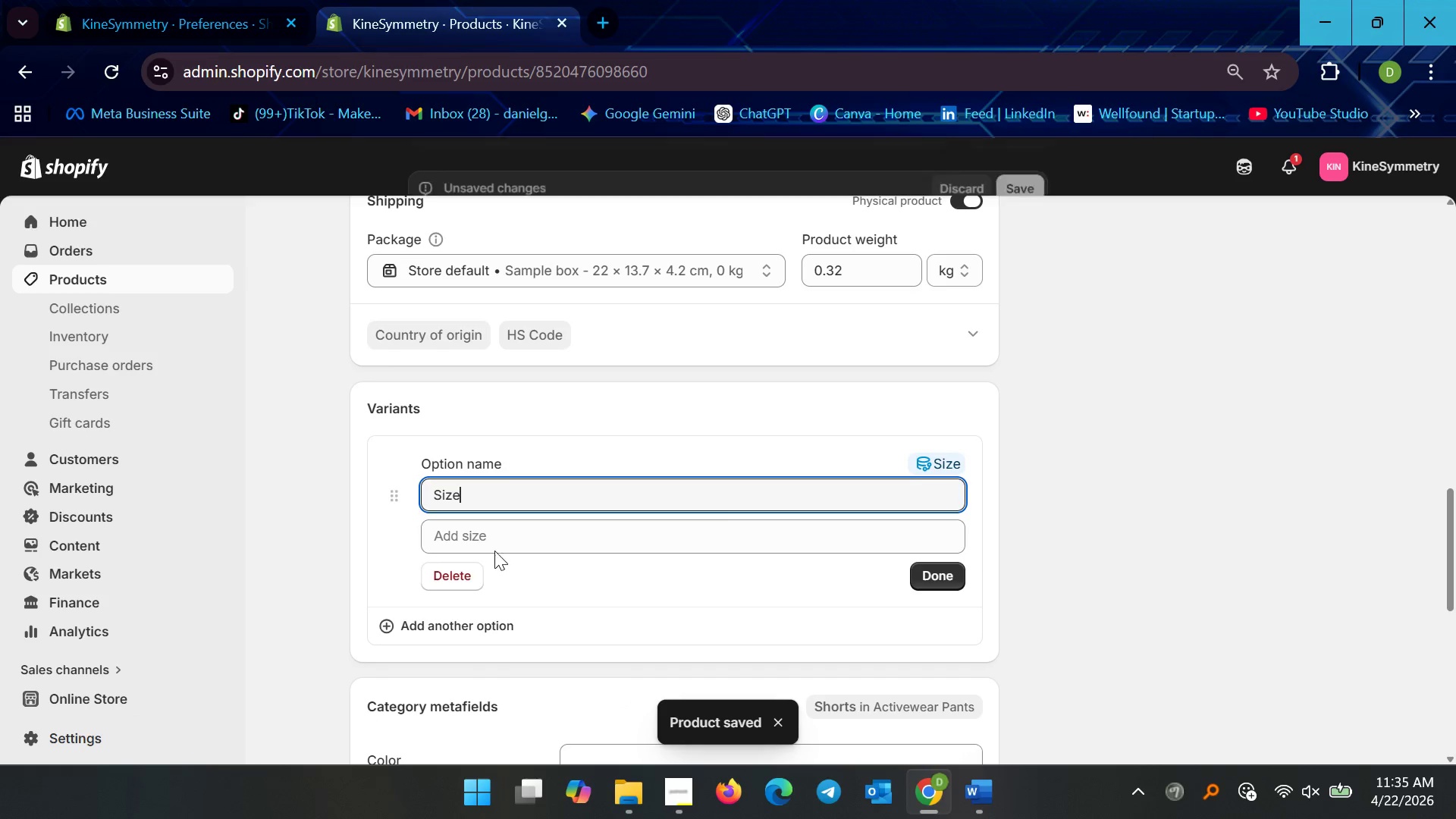 
left_click([484, 535])
 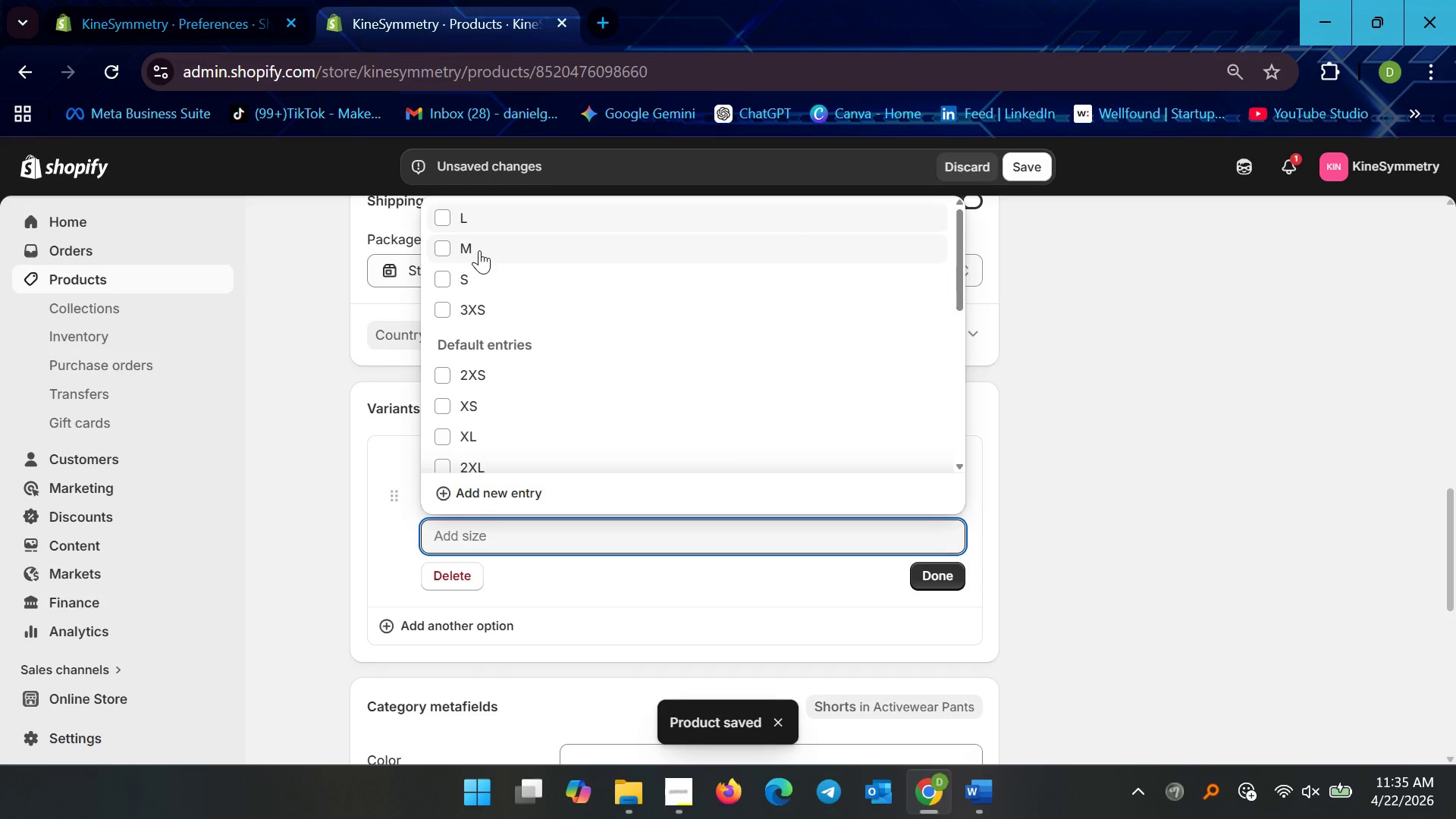 
left_click([470, 284])
 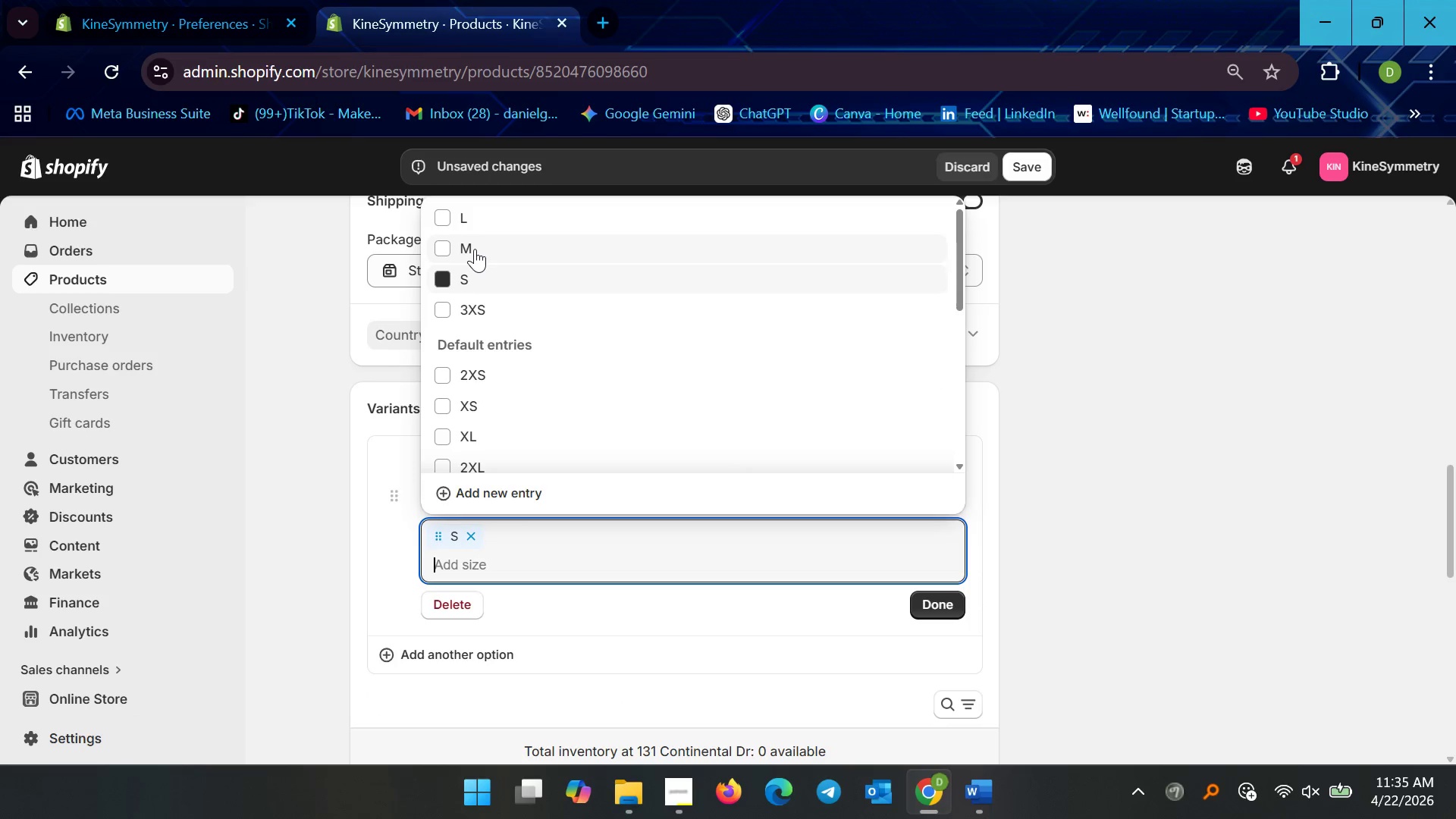 
left_click([475, 249])
 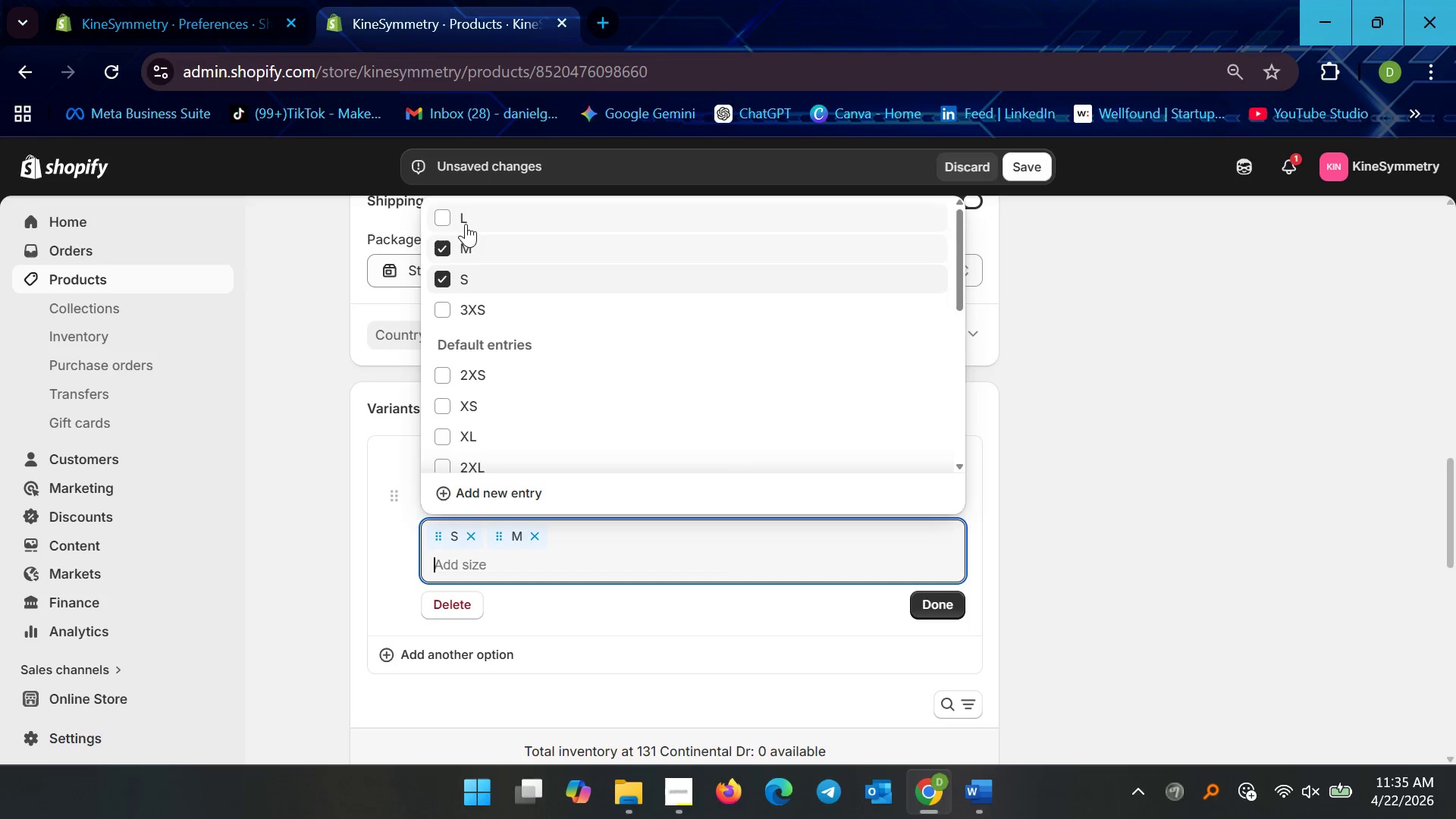 
left_click([467, 220])
 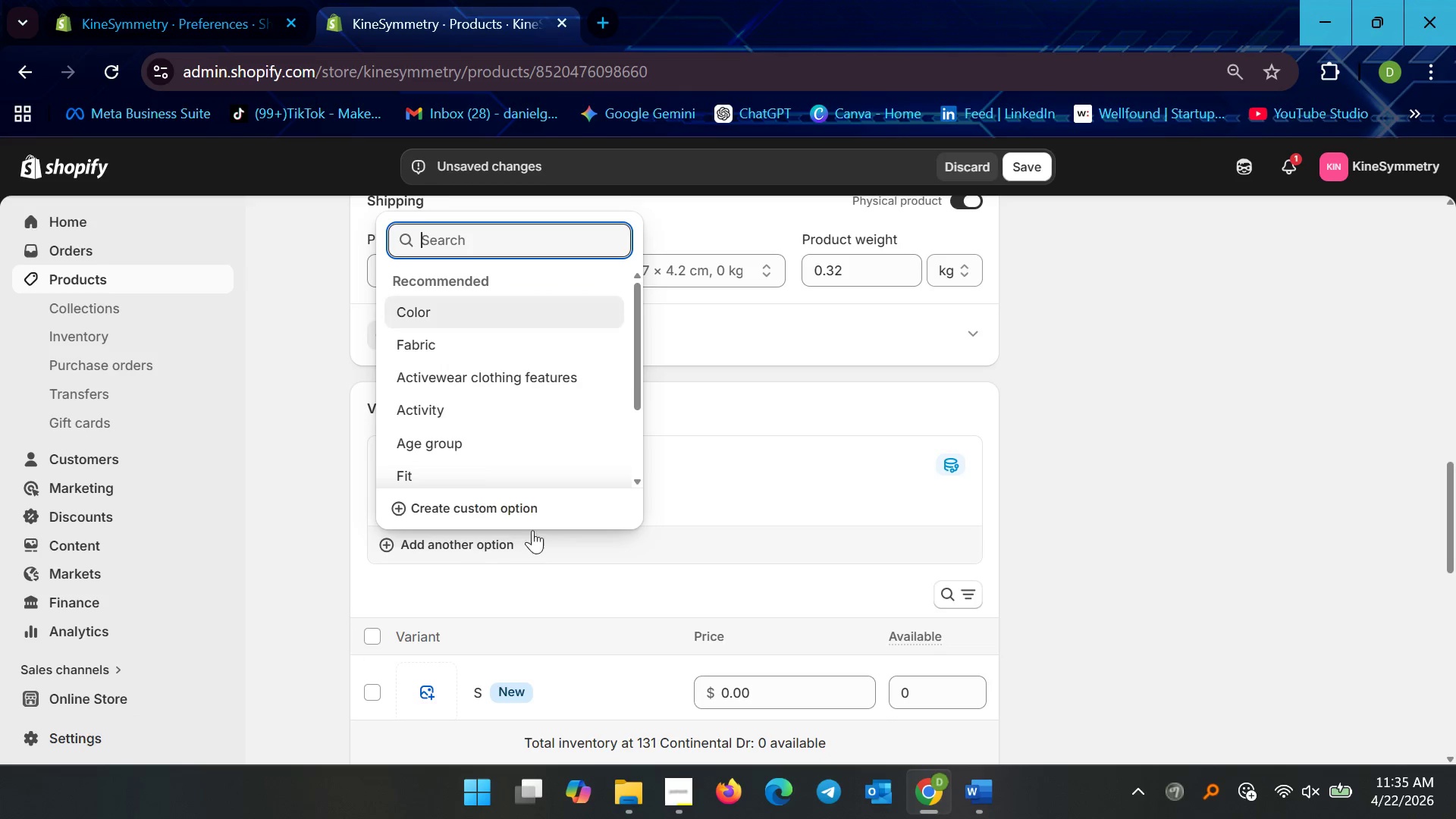 
left_click([448, 301])
 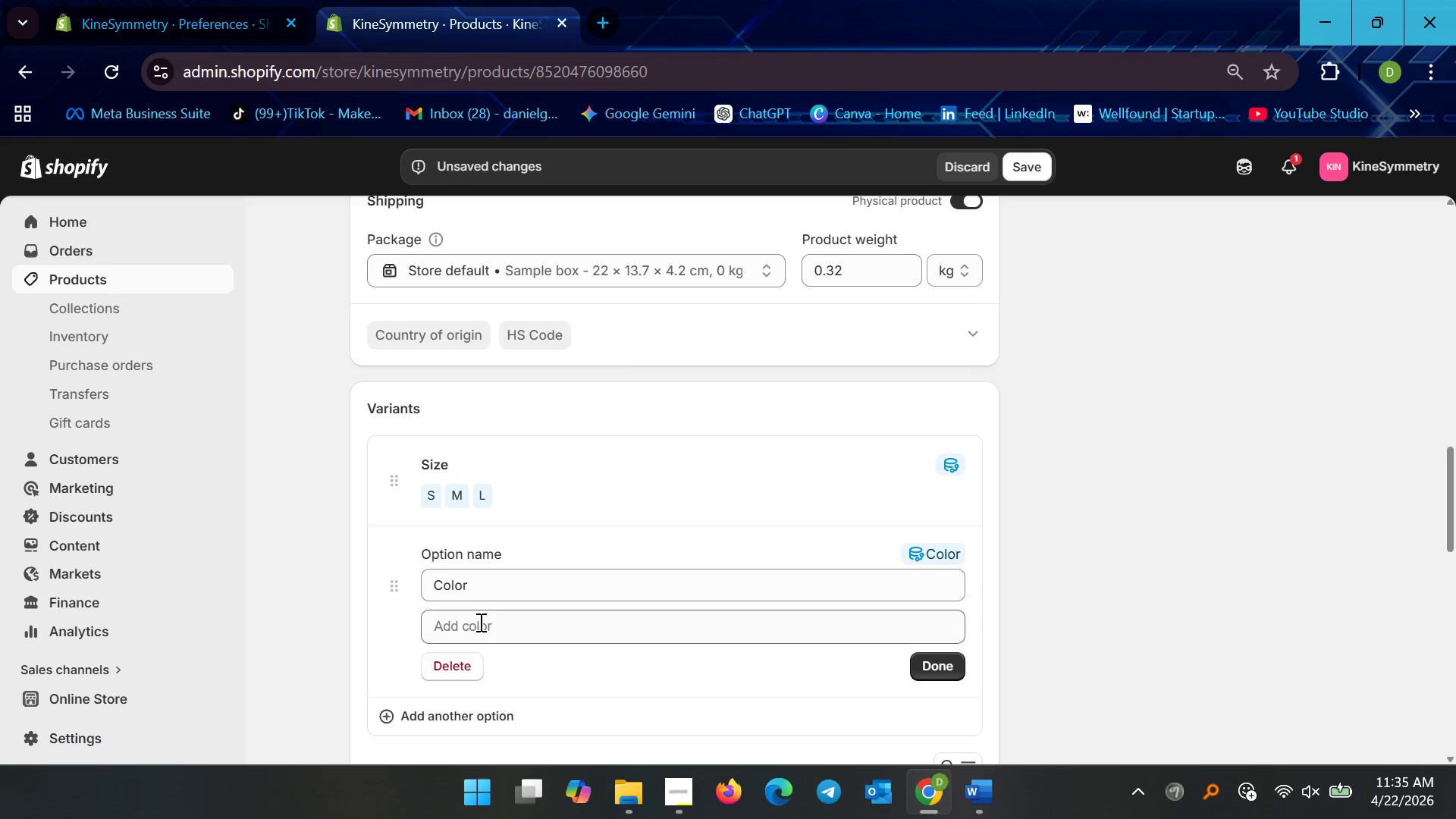 
left_click([479, 620])
 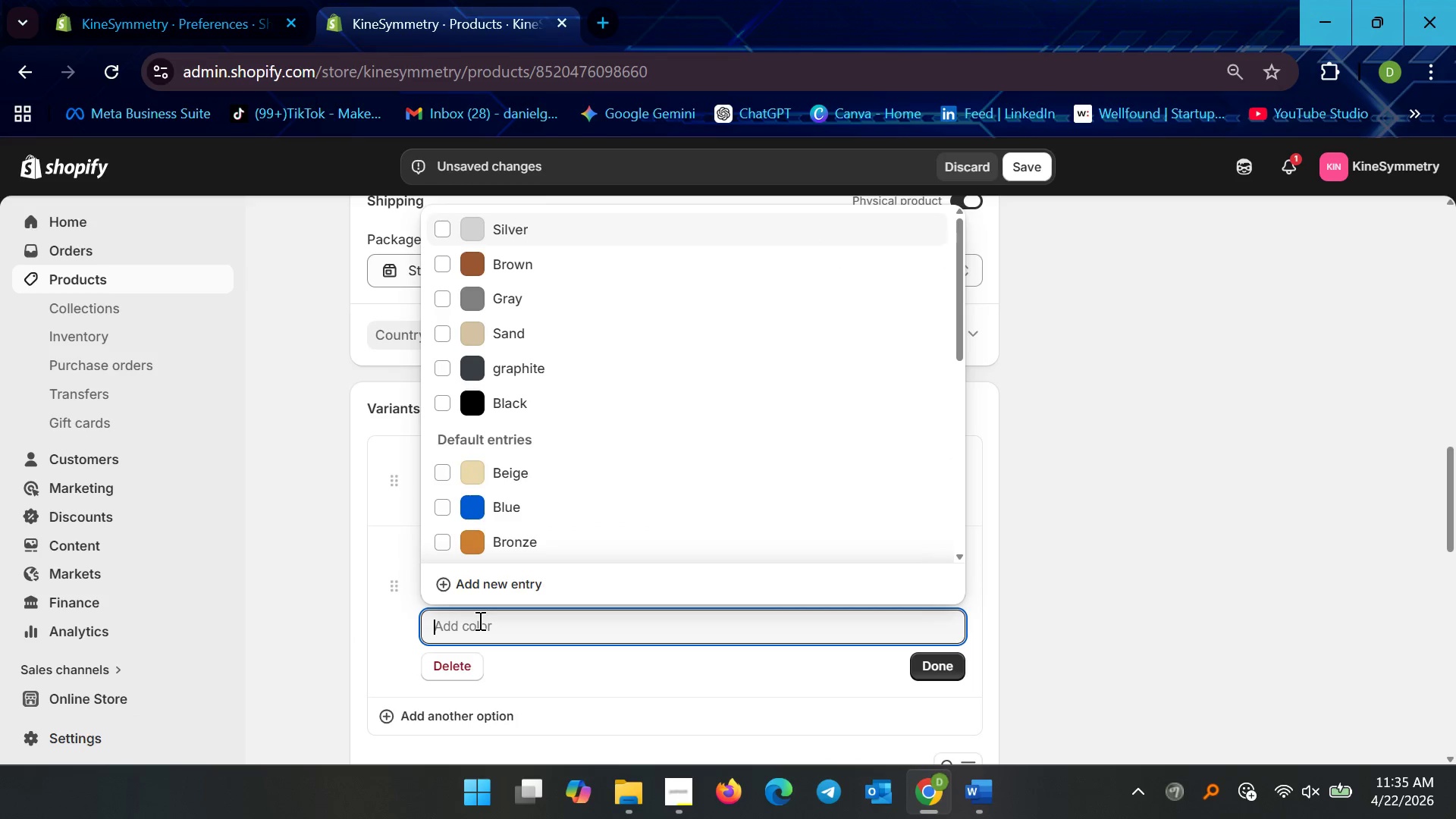 
type(OLIVE)
key(Backspace)
key(Backspace)
key(Backspace)
key(Backspace)
key(Backspace)
type(BLACK)
 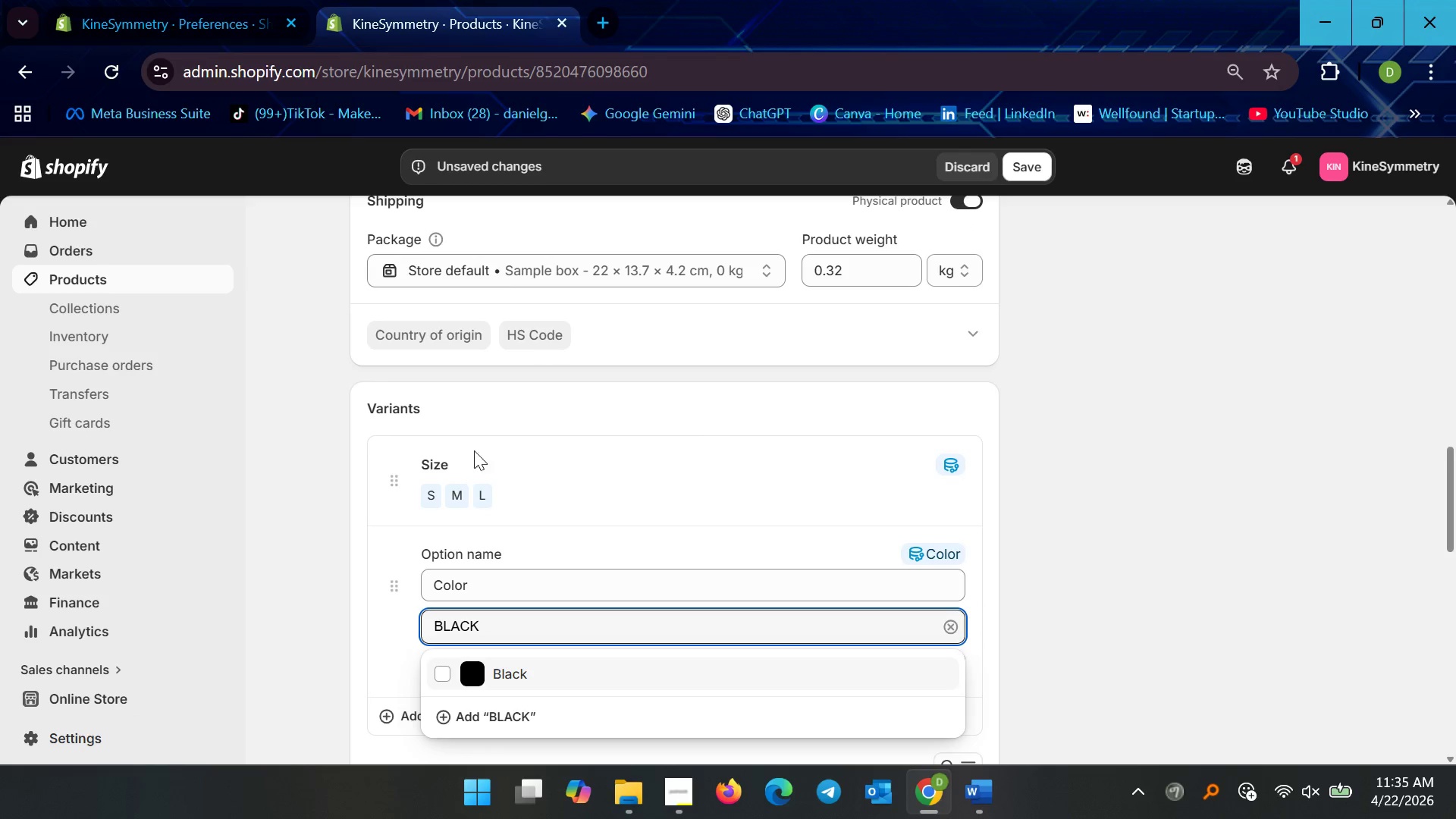 
left_click([495, 687])
 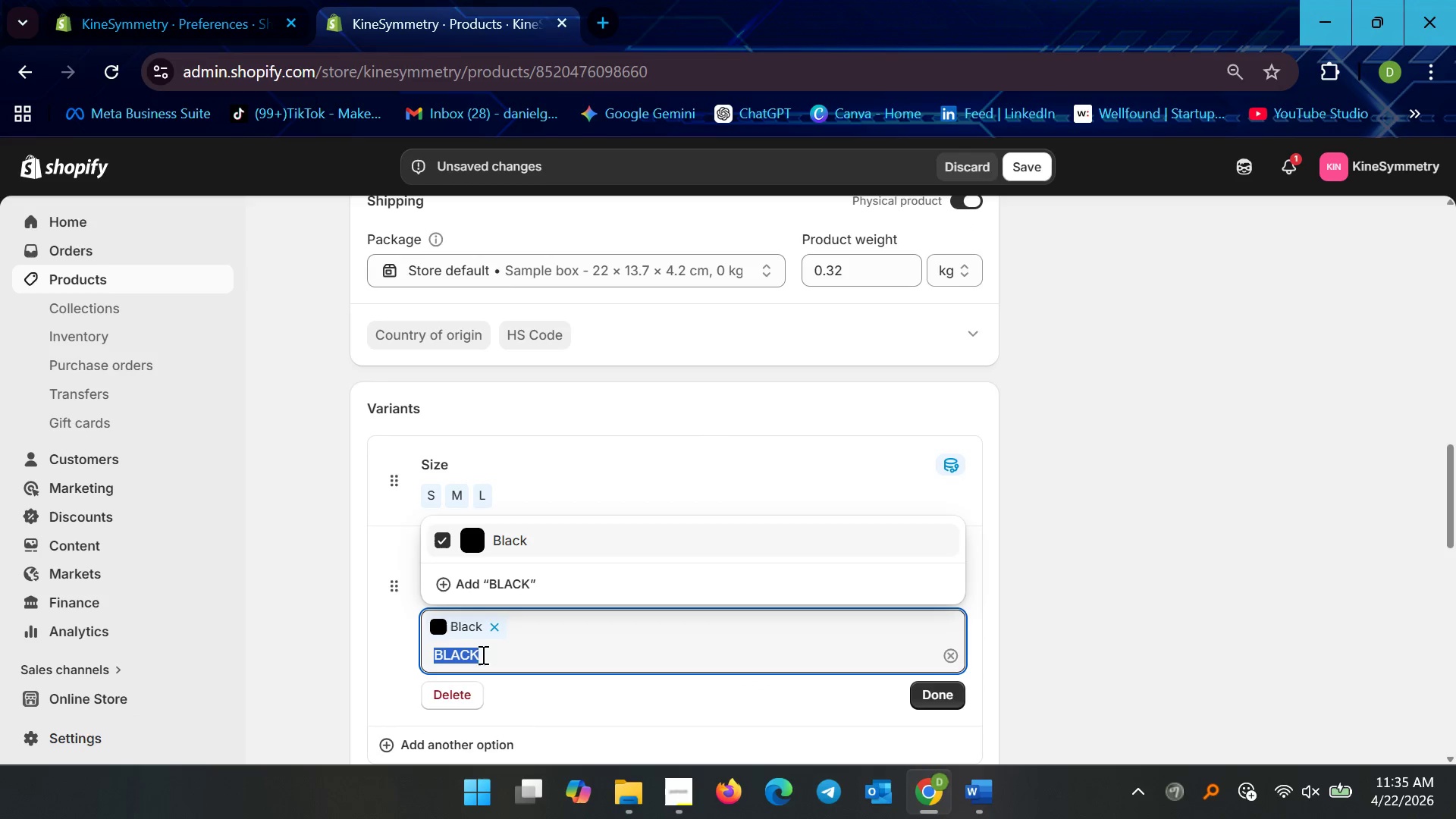 
key(Backspace)
 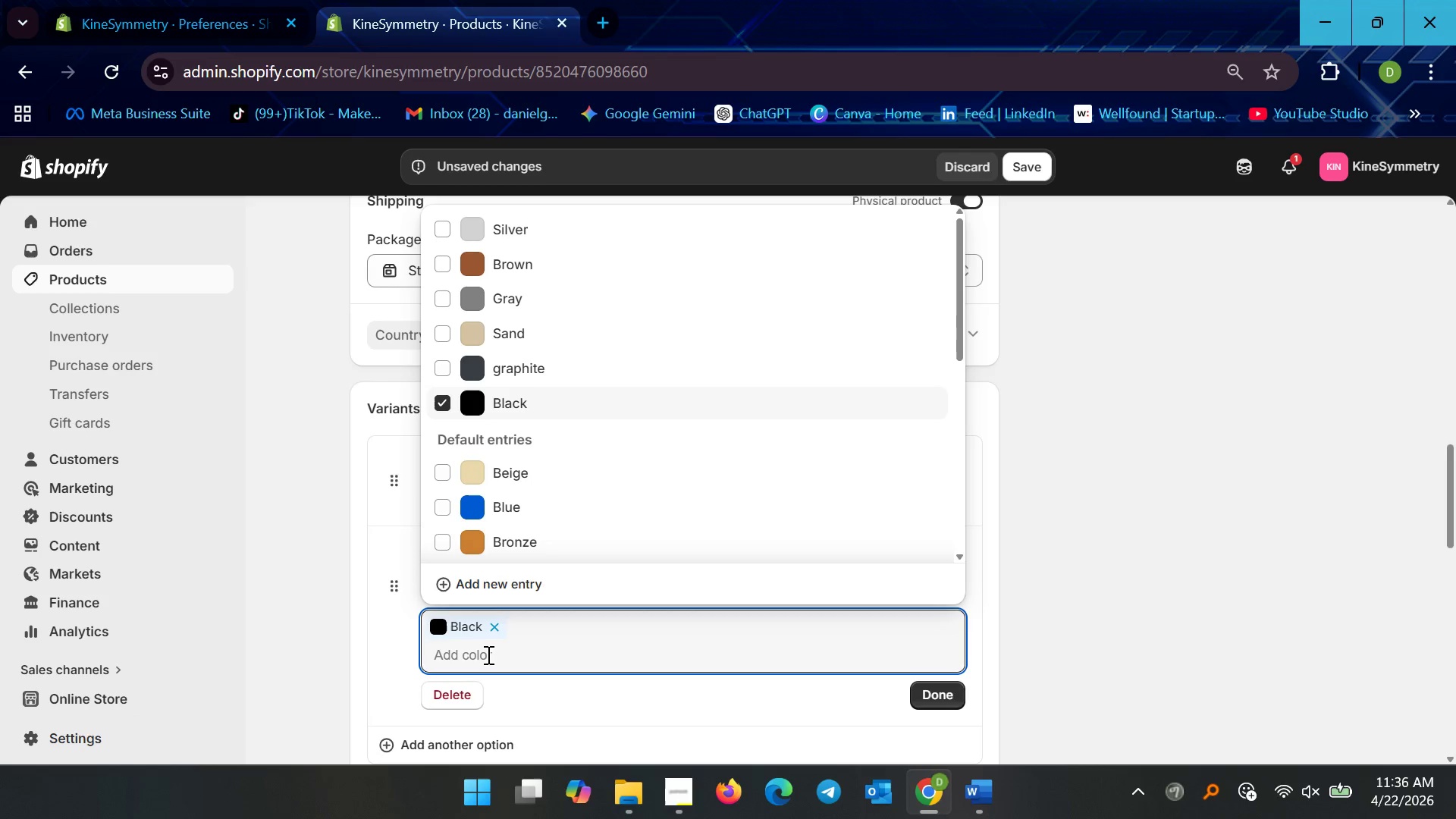 
wait(20.56)
 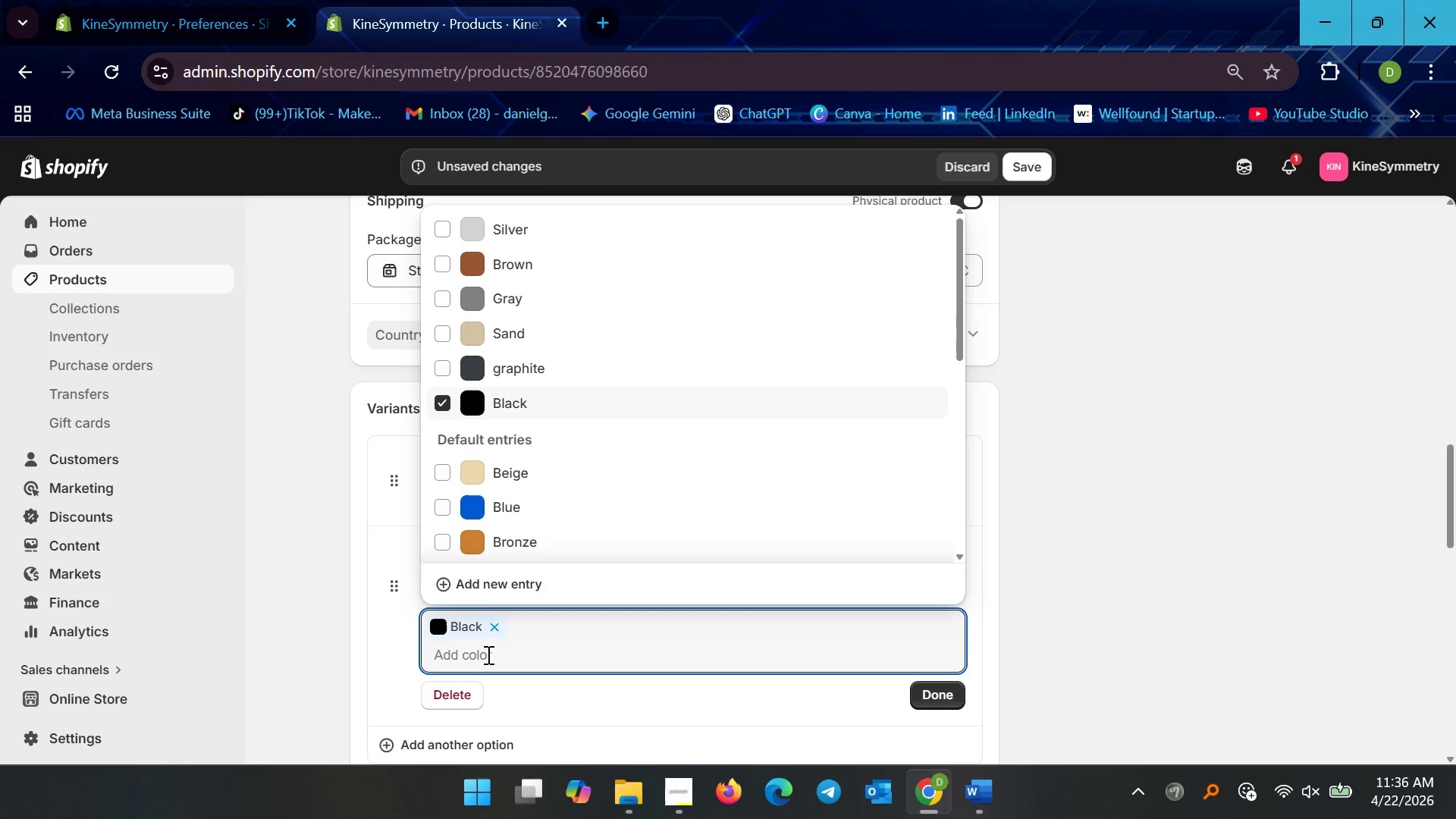 
scroll: coordinate [526, 409], scroll_direction: down, amount: 11.0
 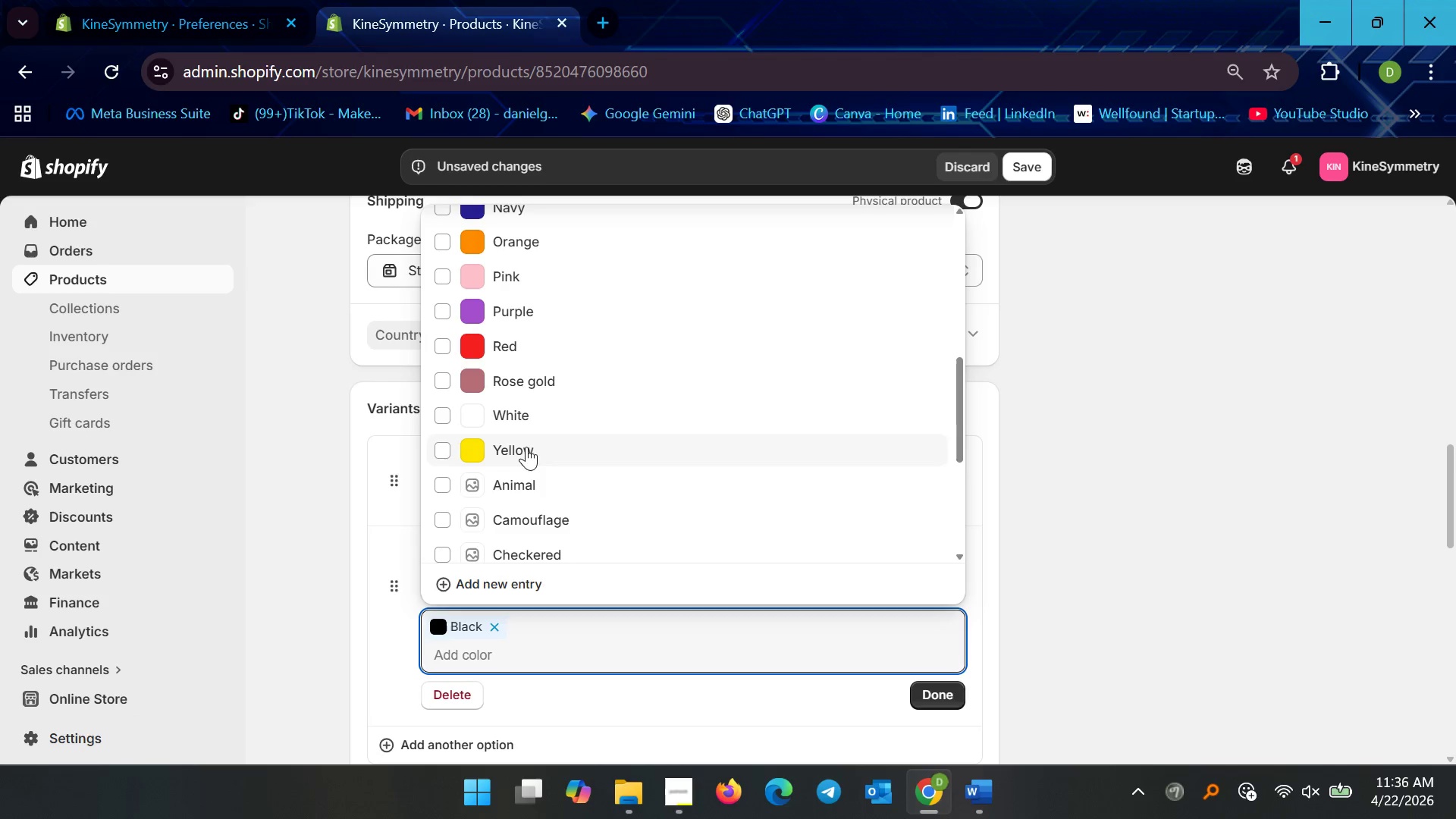 
scroll: coordinate [530, 449], scroll_direction: up, amount: 9.0
 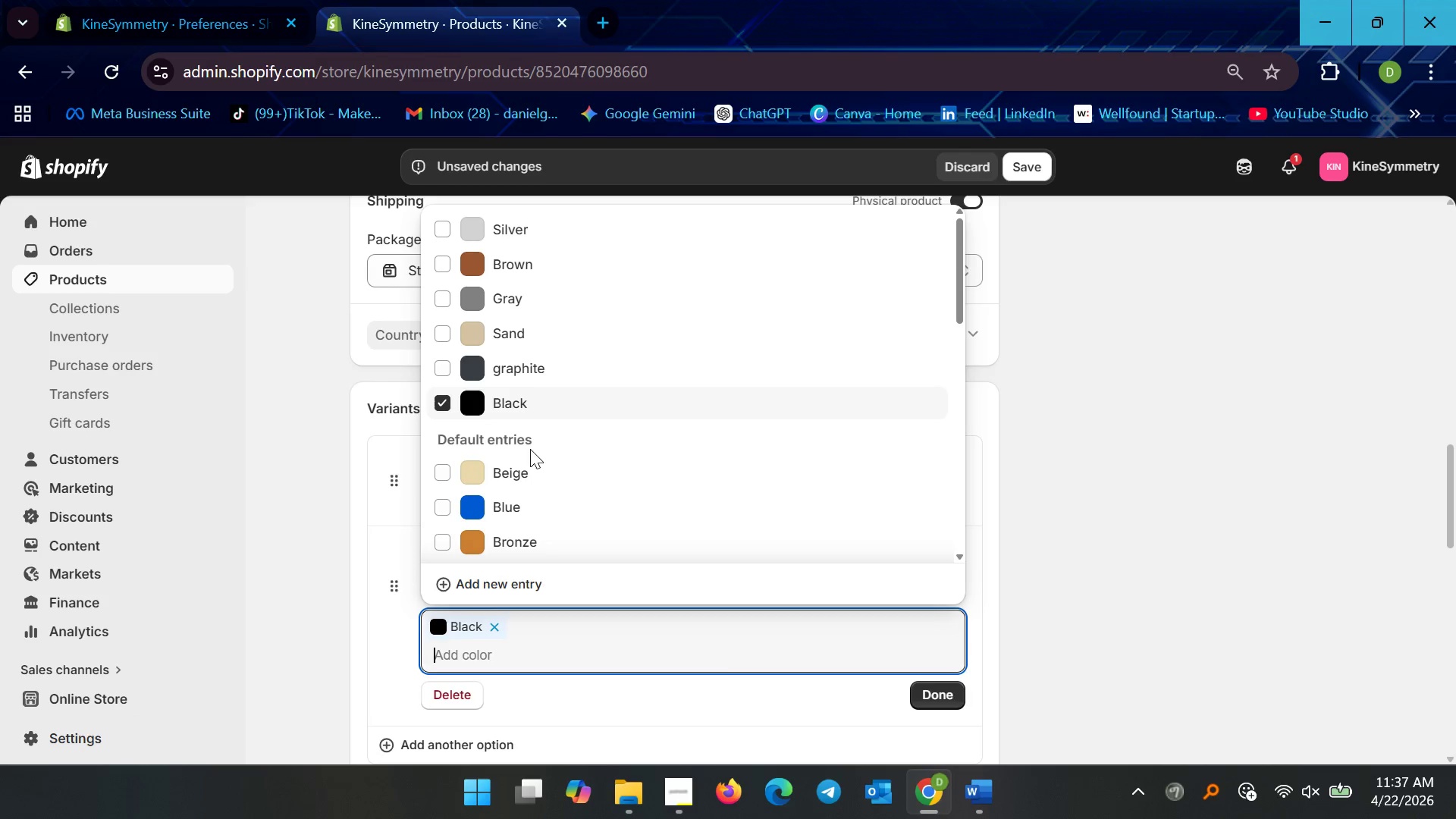 
wait(59.42)
 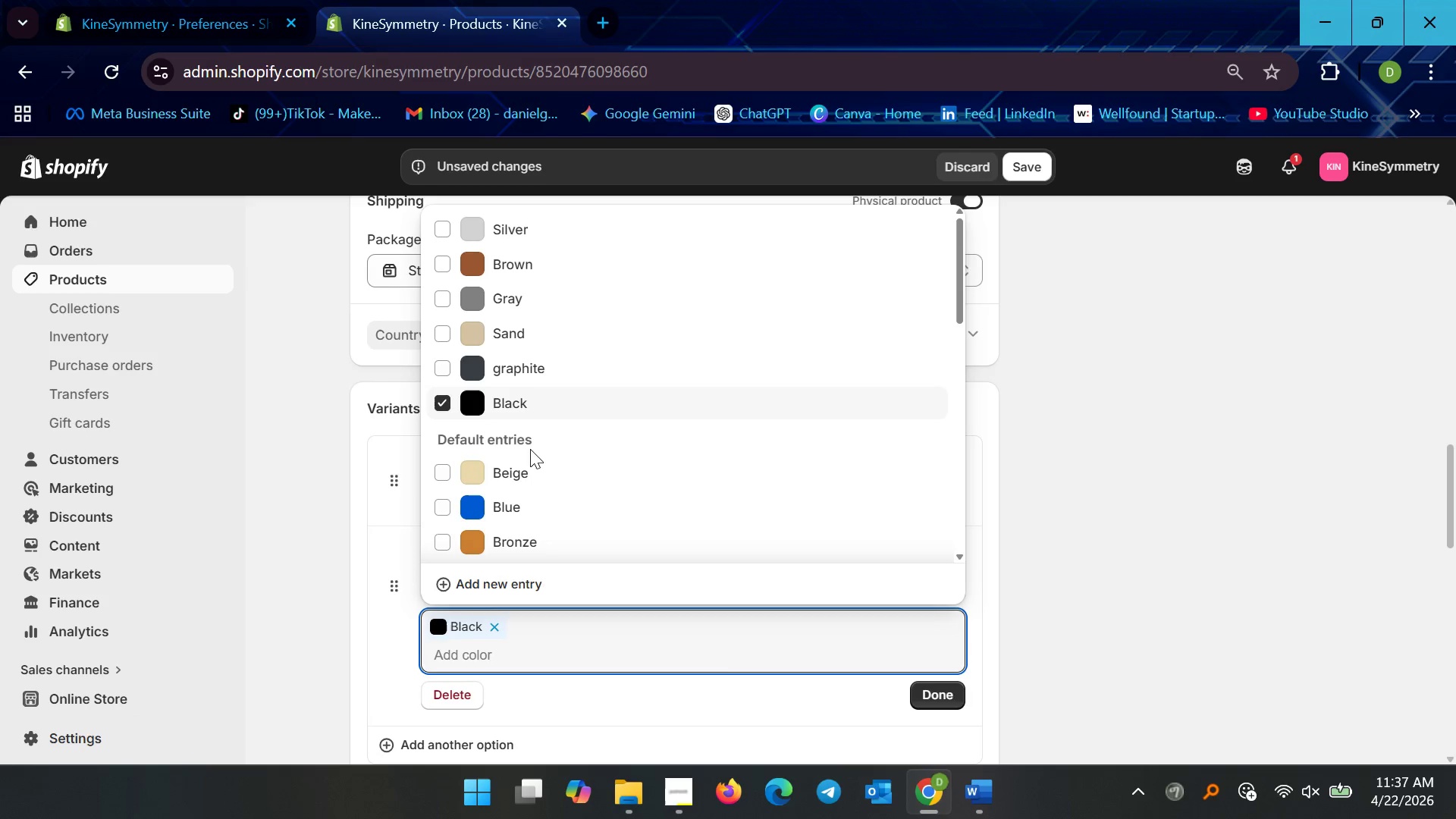 
type(oLIVE)
key(Backspace)
key(Backspace)
key(Backspace)
key(Backspace)
key(Backspace)
type(Olive)
 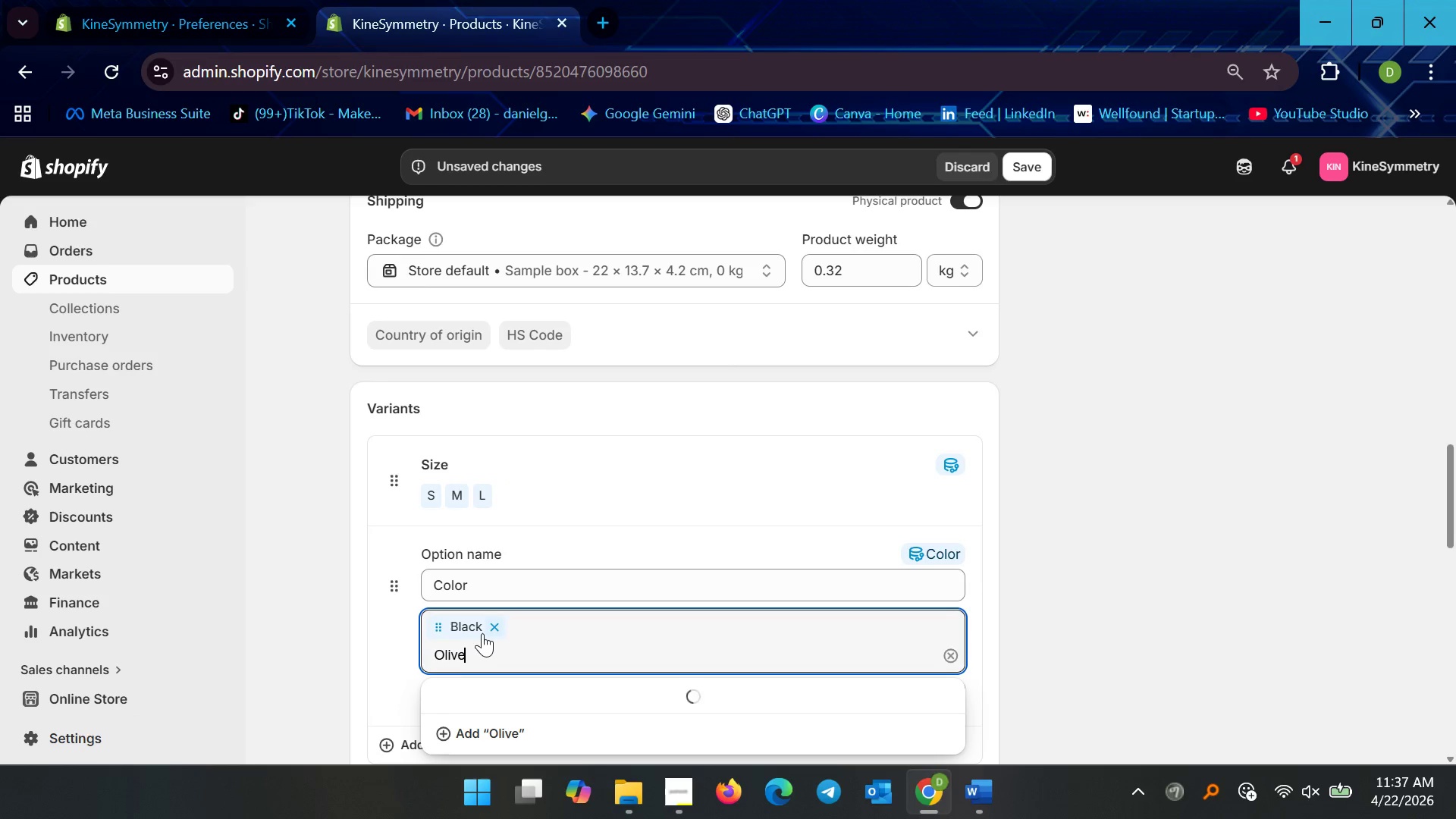 
left_click([469, 579])
 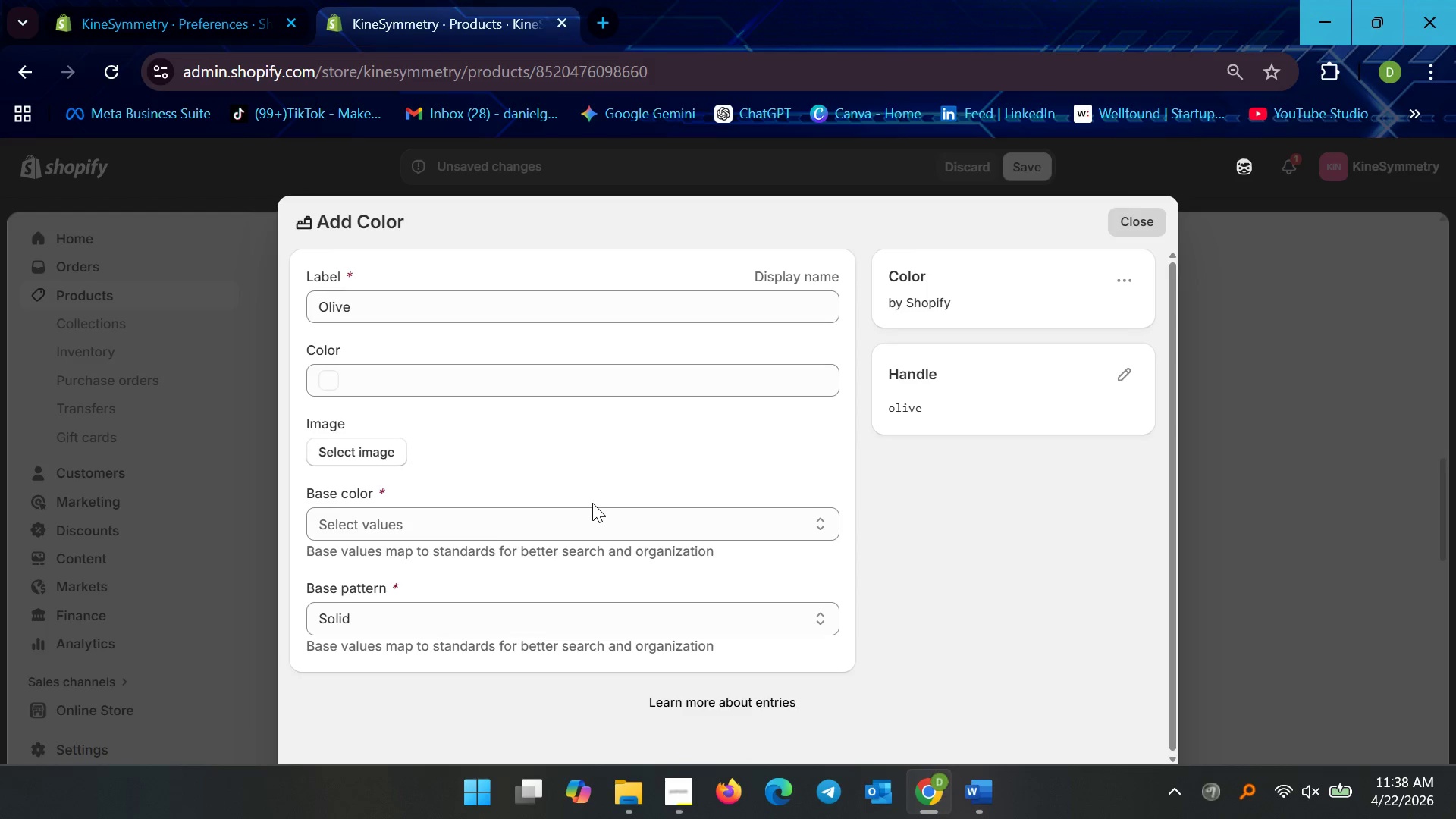 
wait(55.72)
 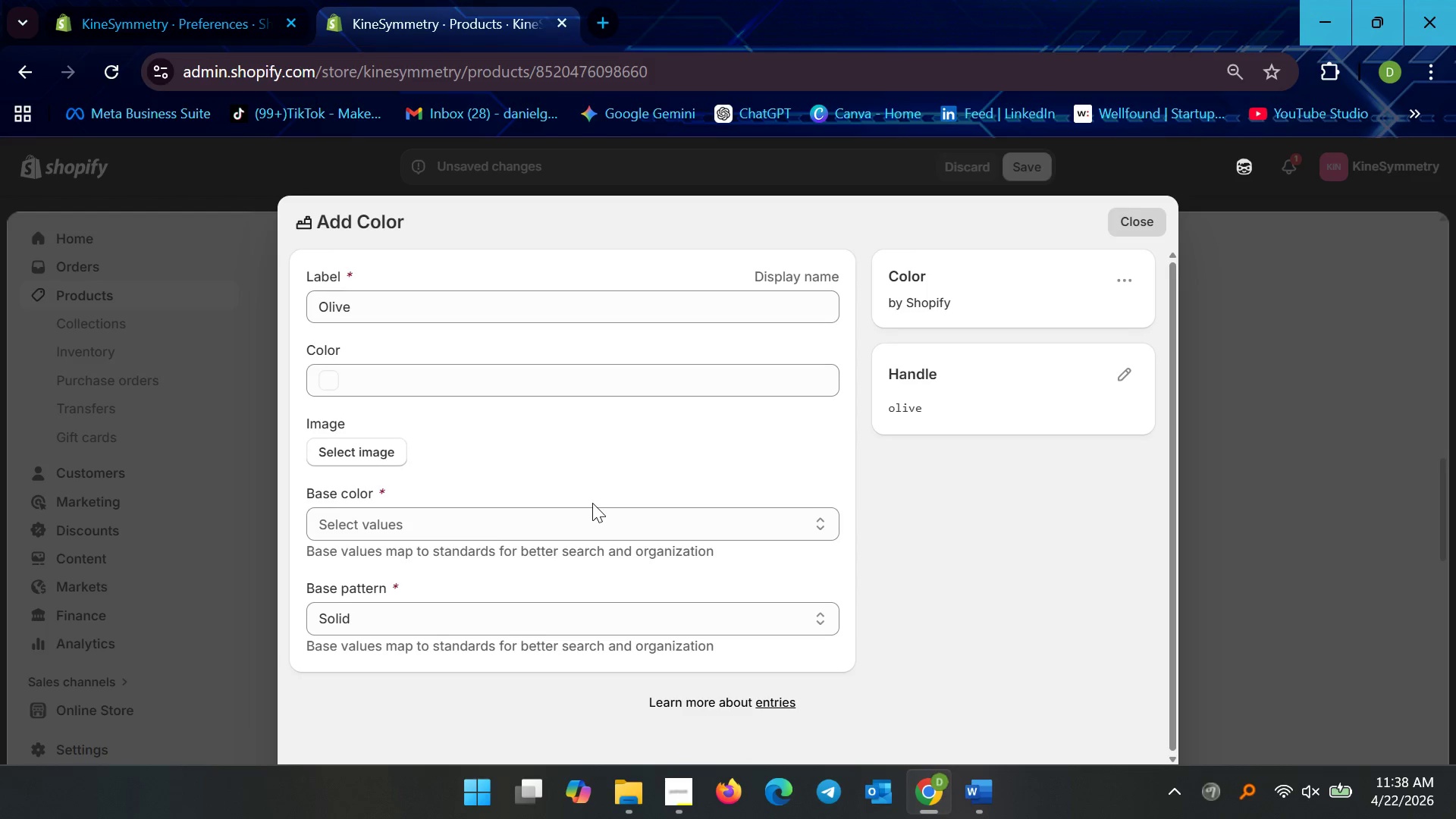 
left_click([396, 375])
 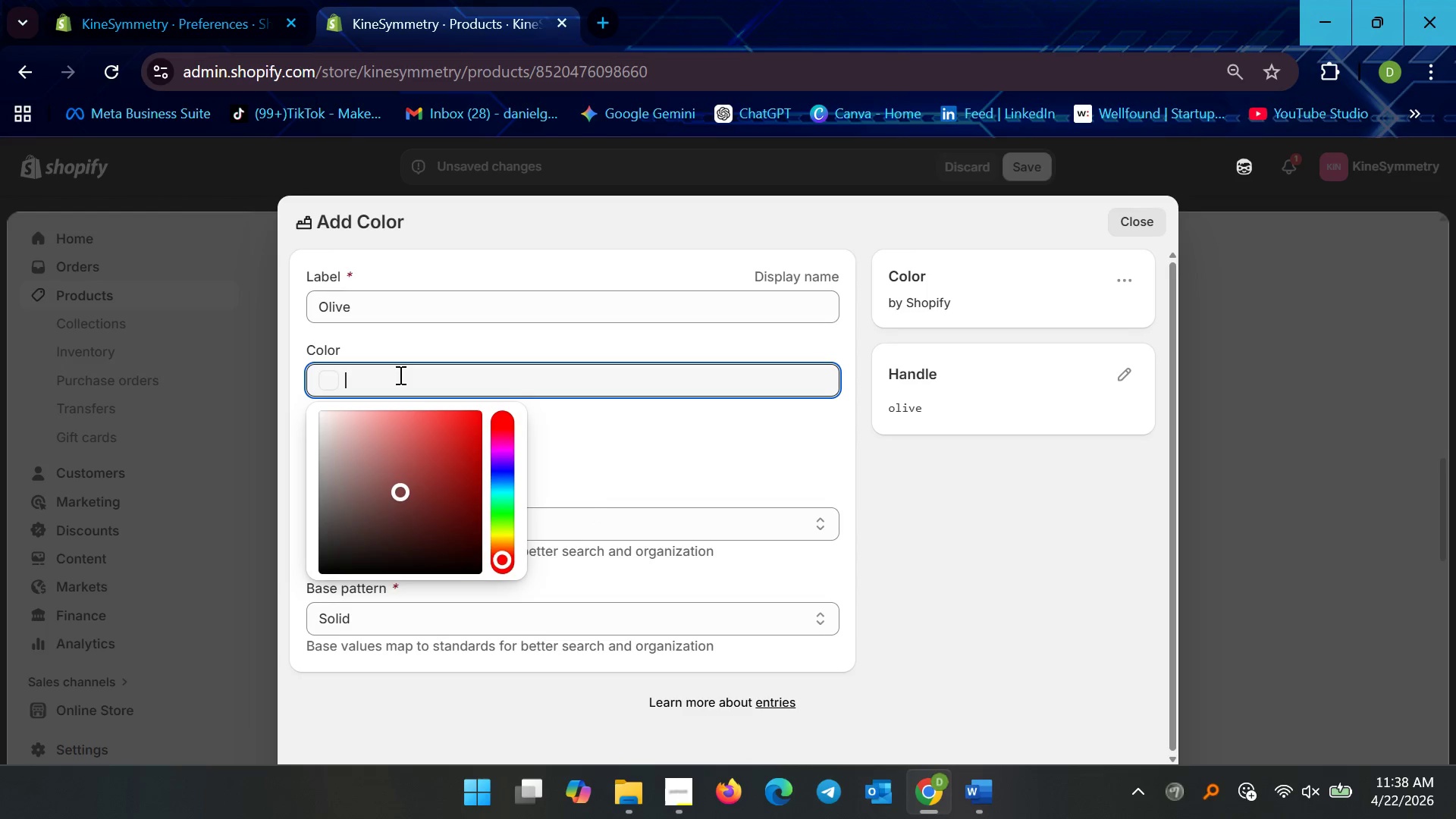 
key(Shift+ShiftRight)
 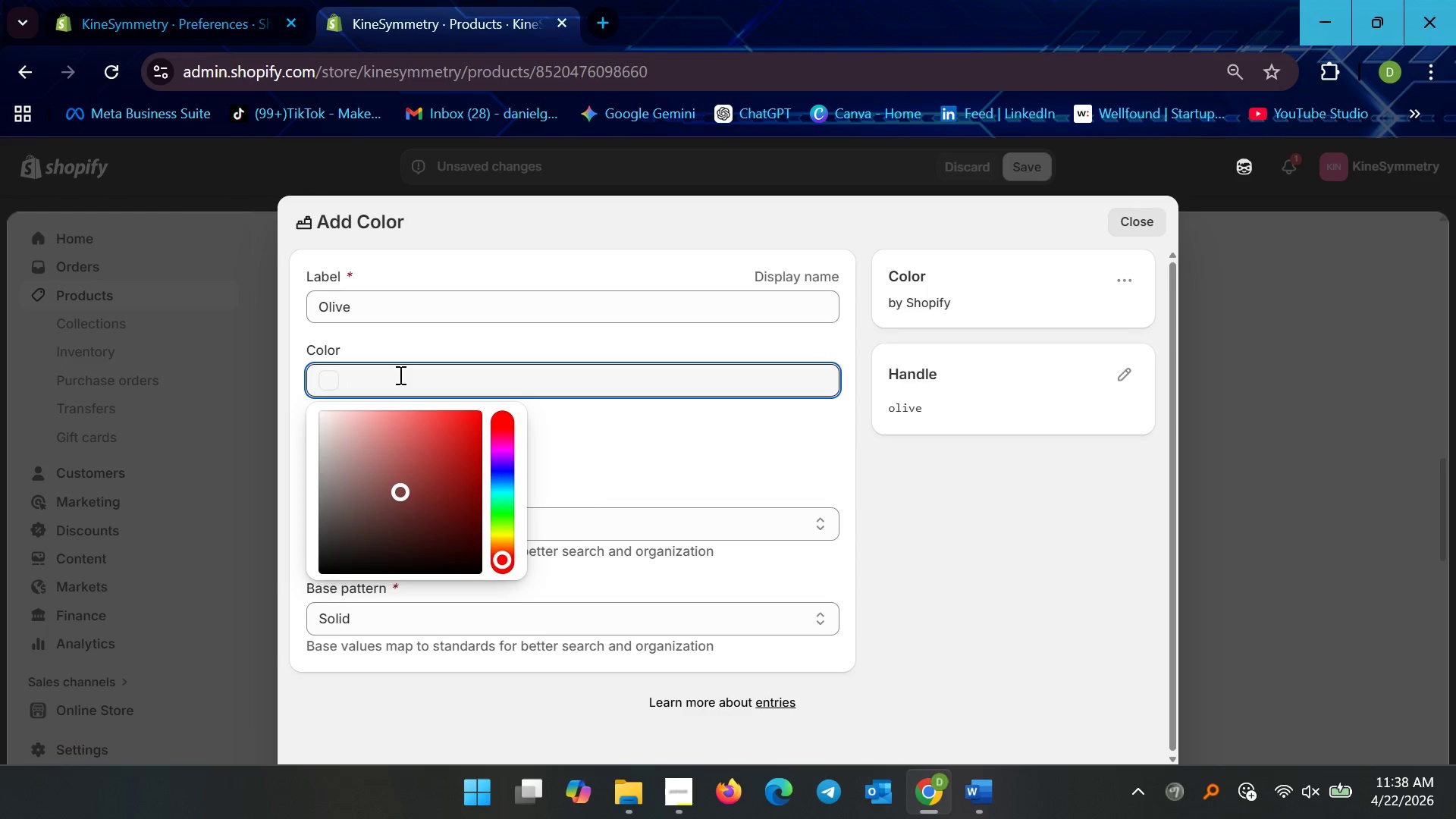 
key(Shift+3)
 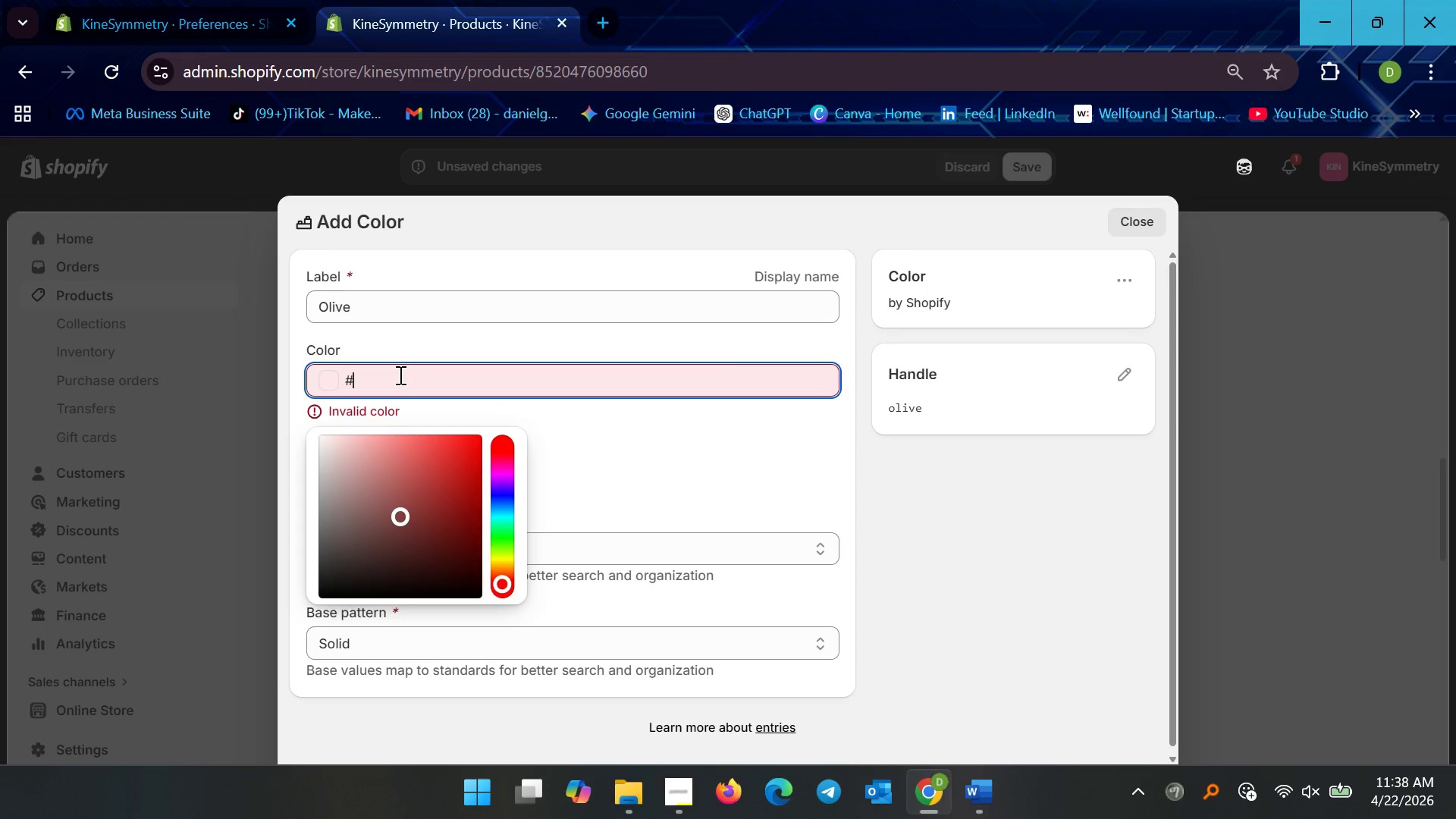 
type(808000)
 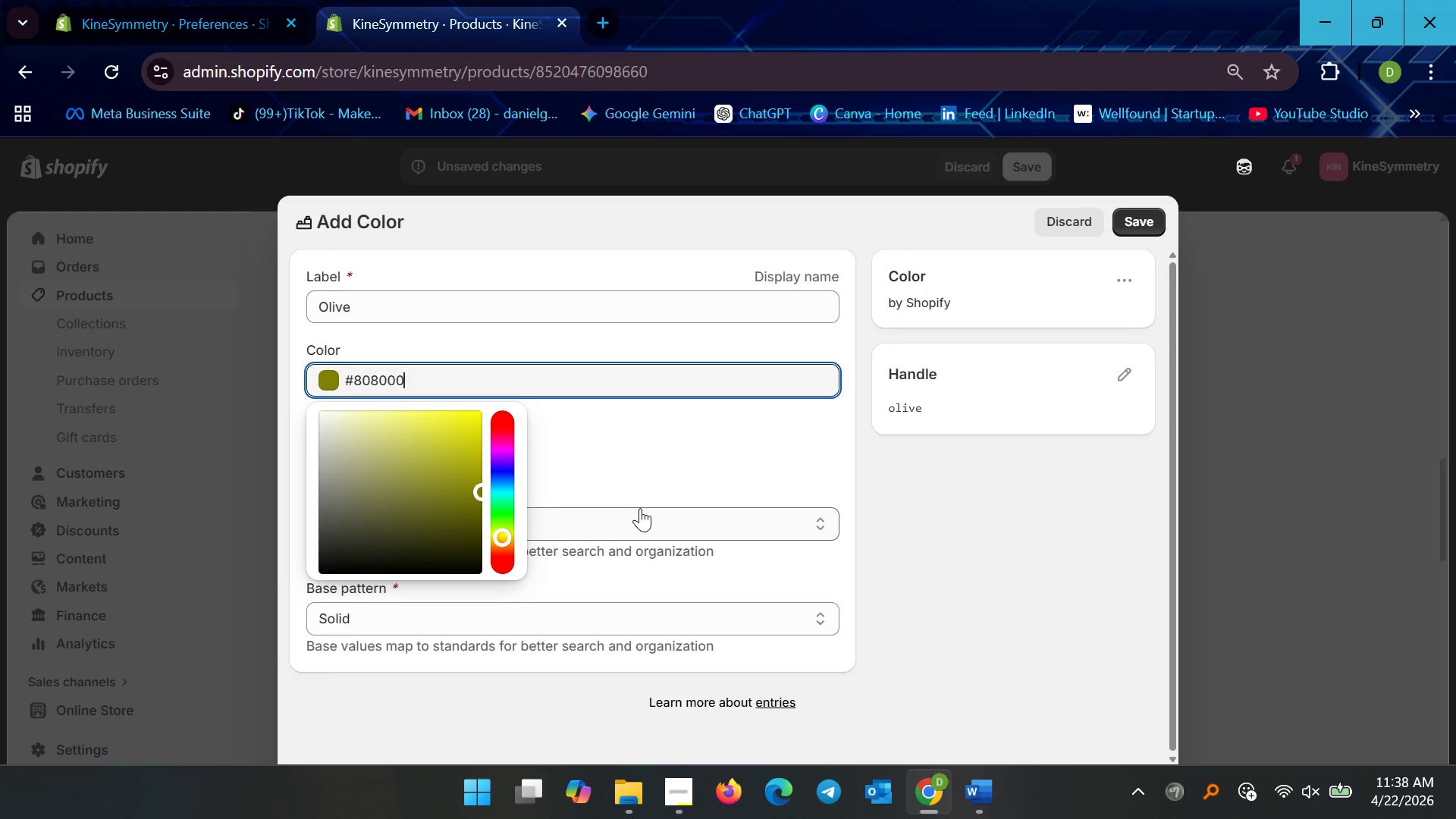 
left_click([653, 464])
 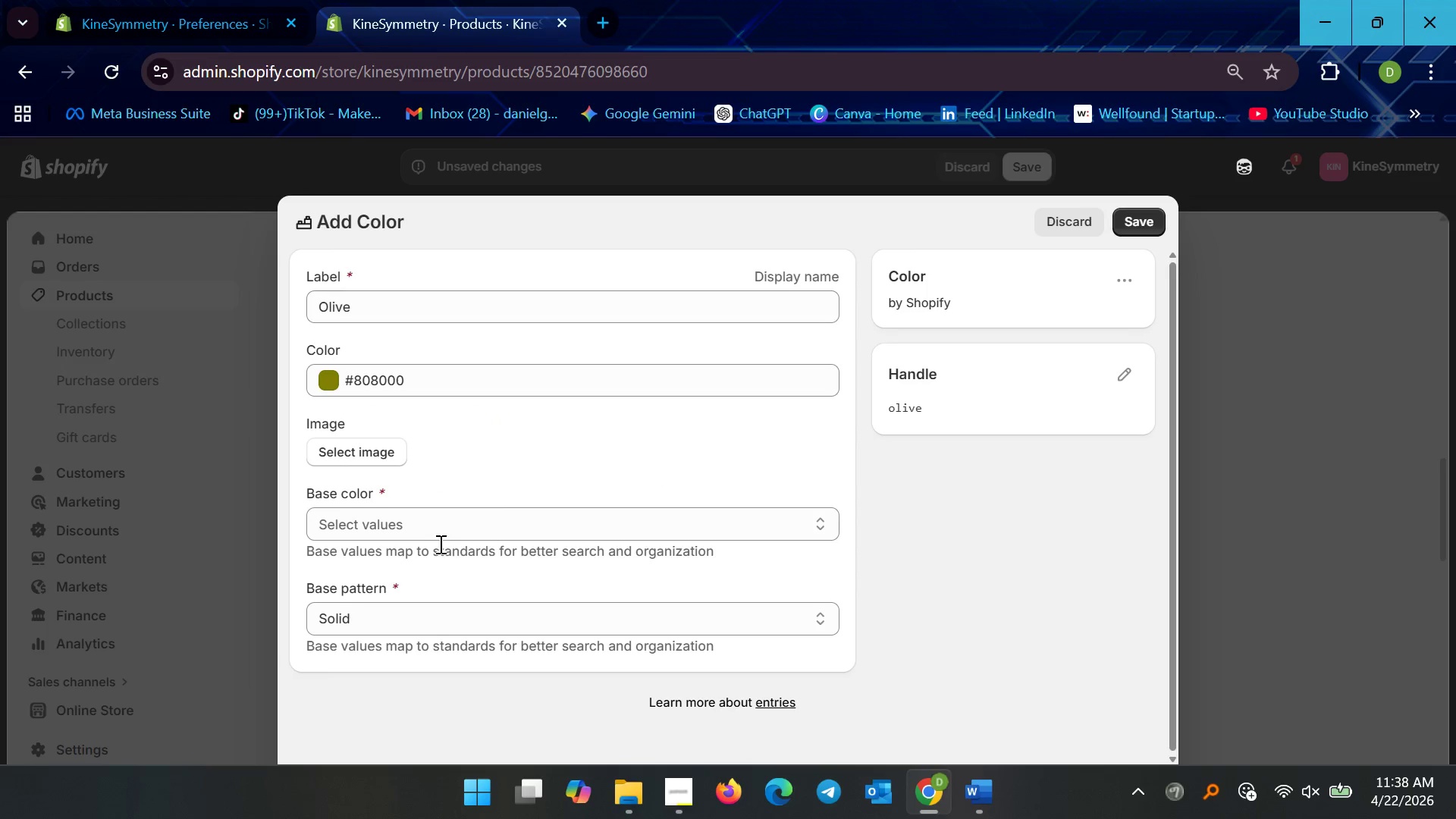 
left_click([439, 532])
 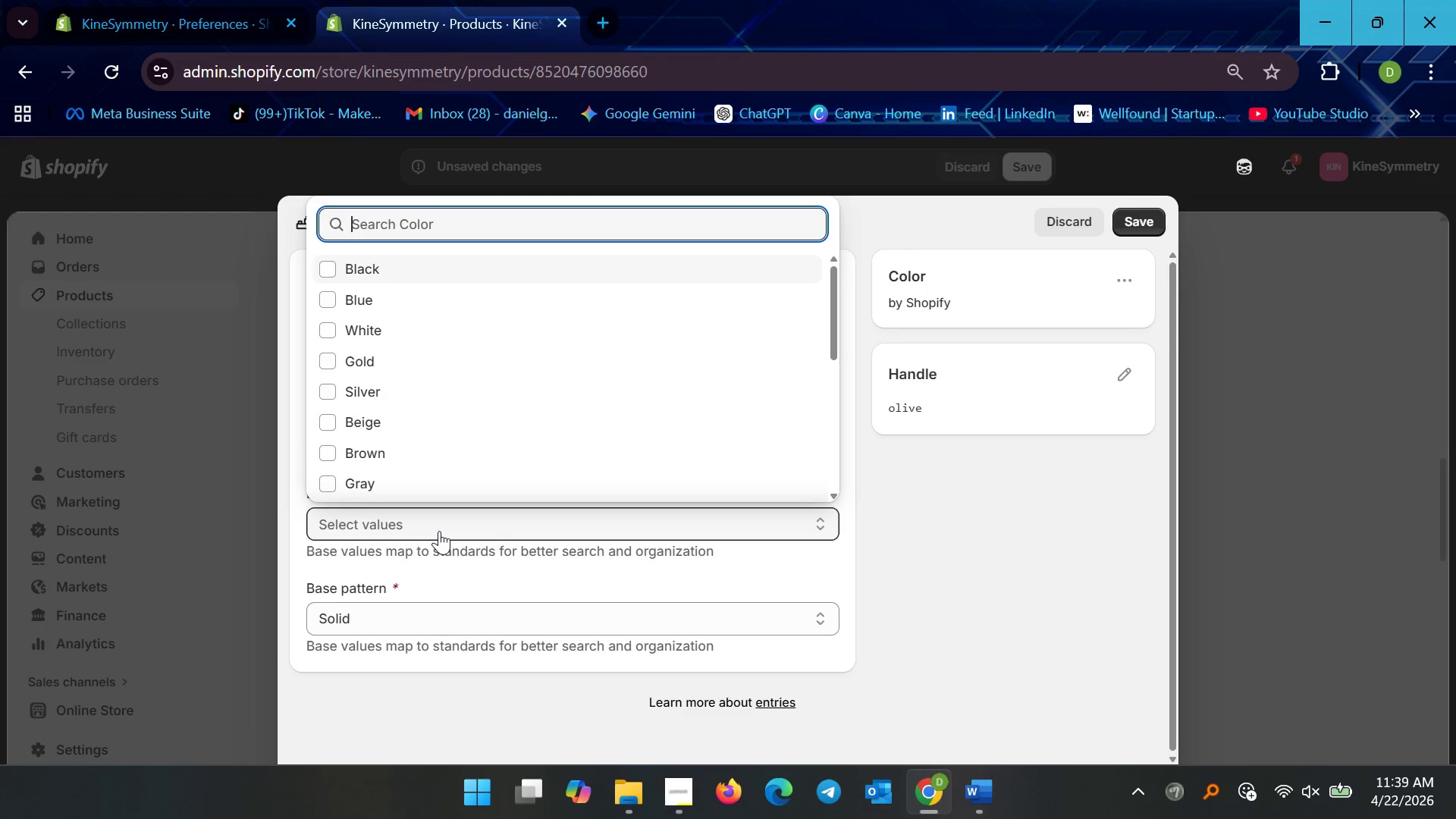 
wait(47.02)
 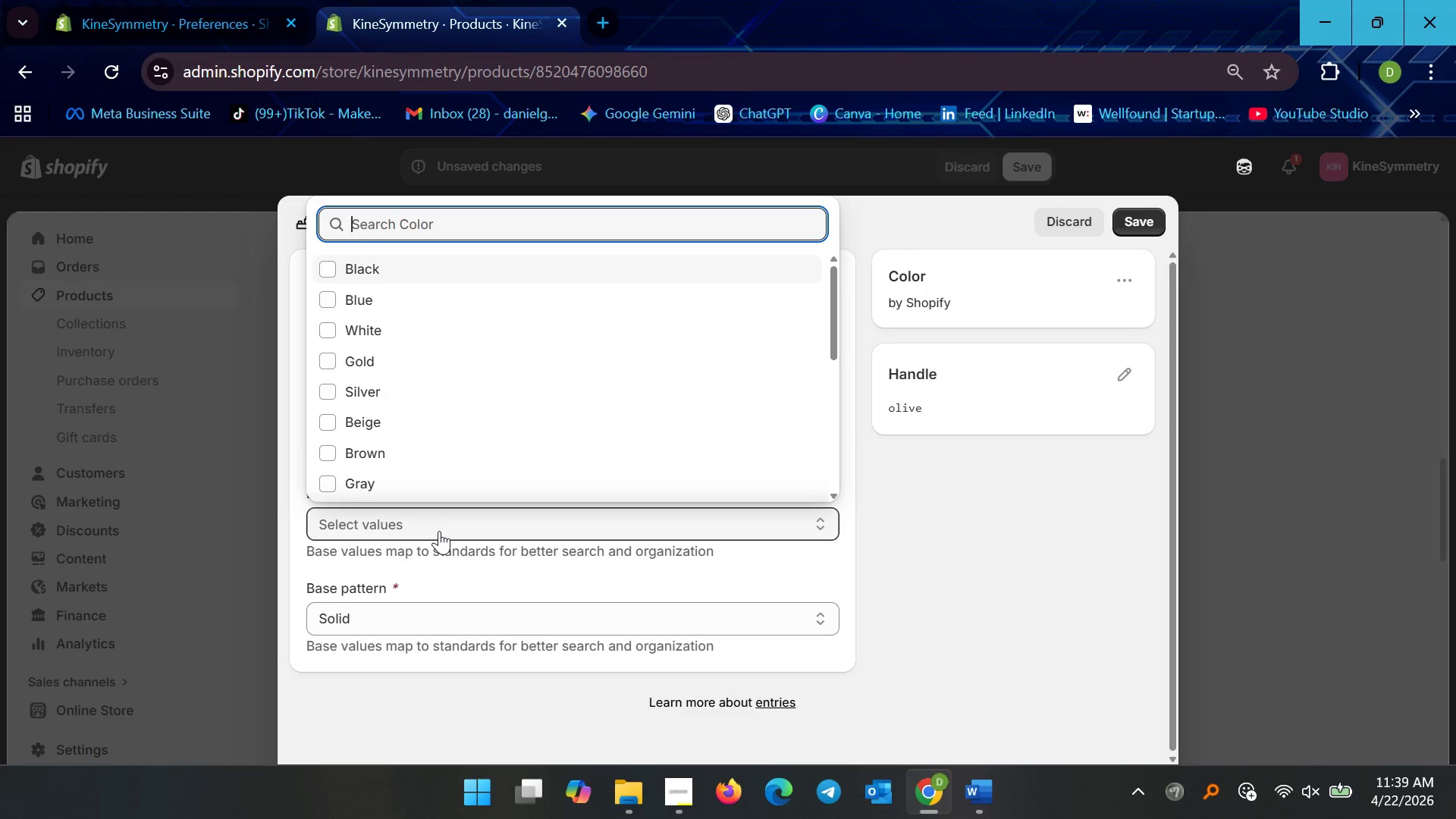 
scroll: coordinate [413, 436], scroll_direction: down, amount: 3.0
 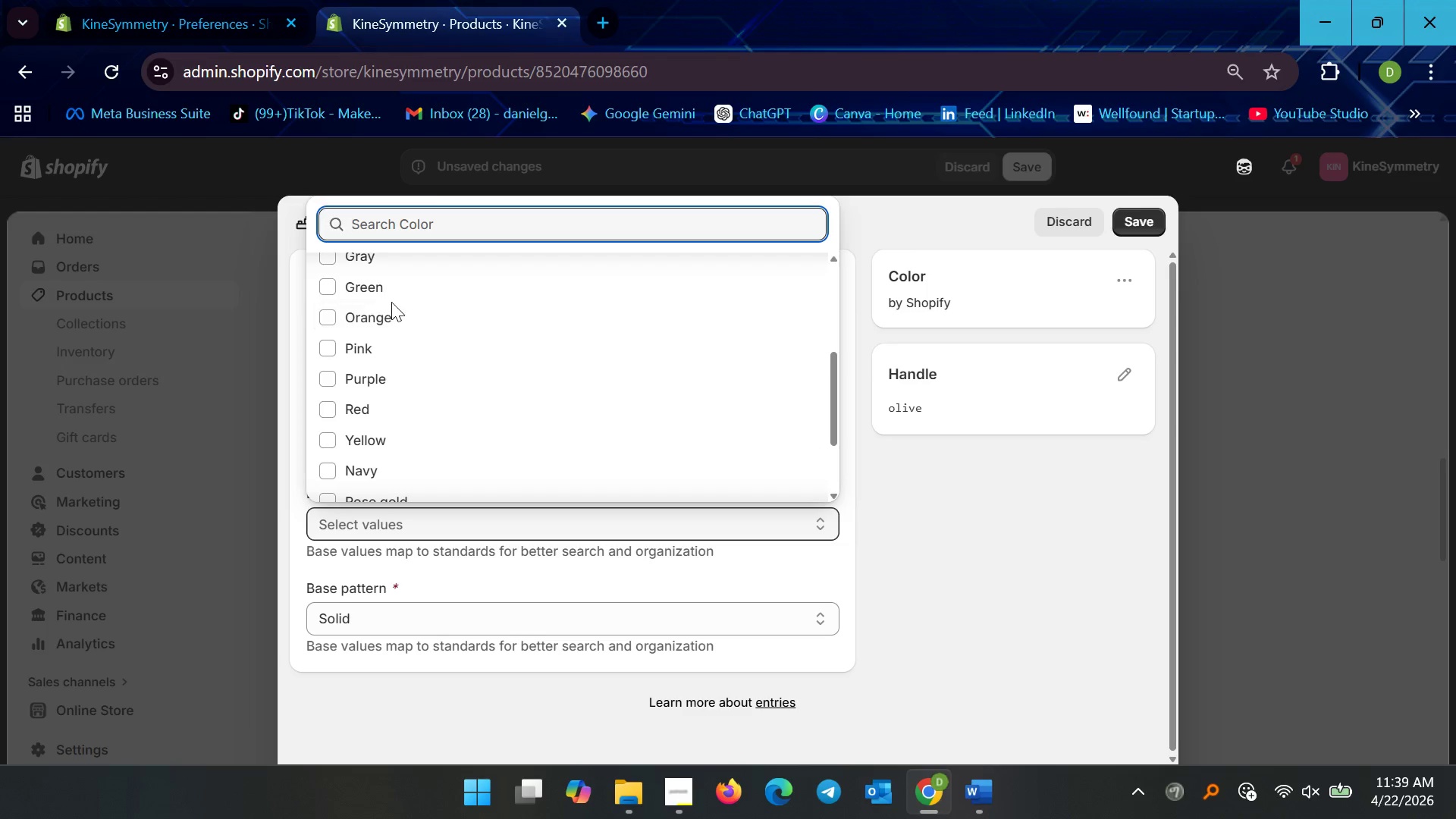 
left_click([402, 295])
 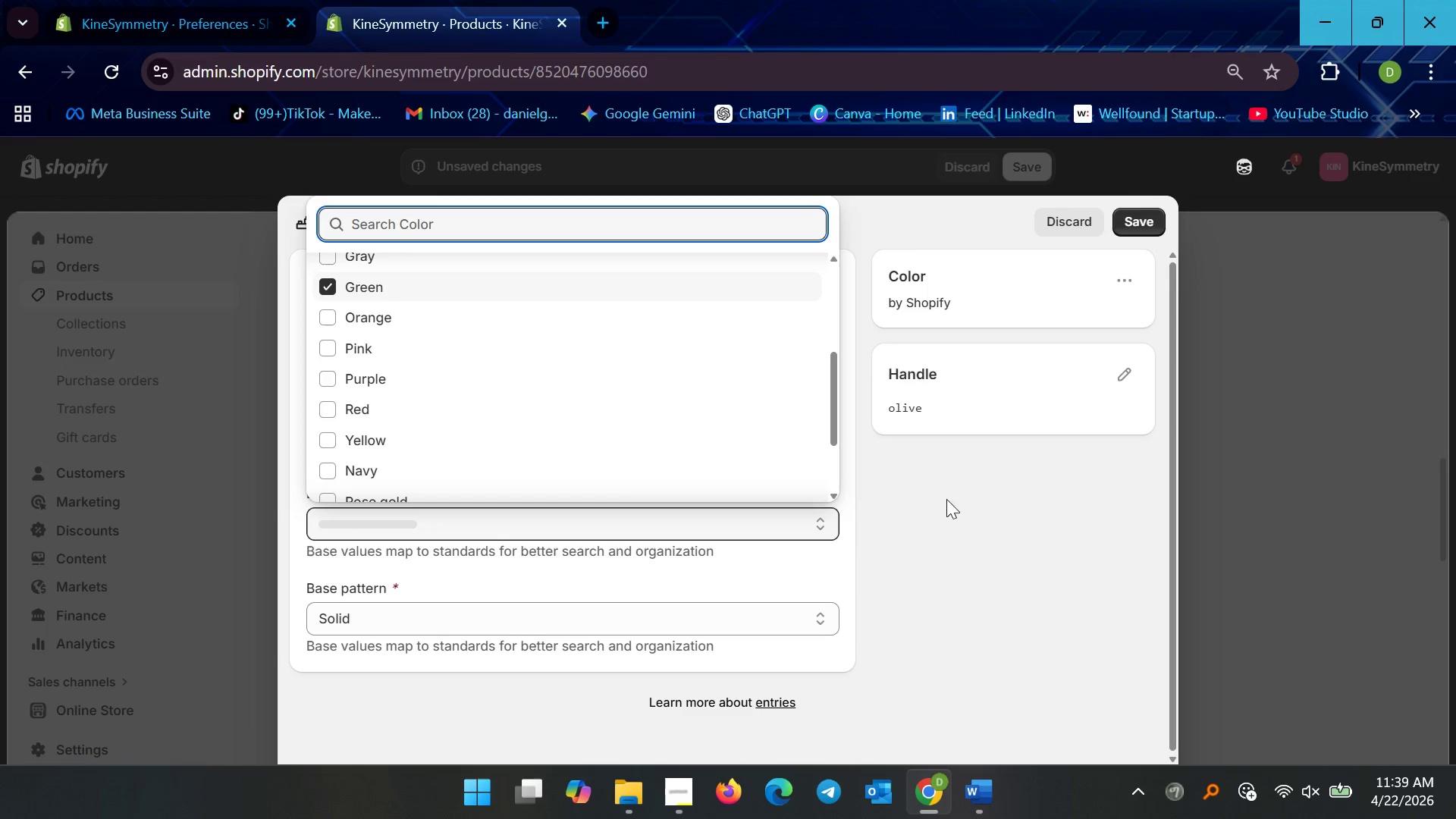 
left_click([941, 516])
 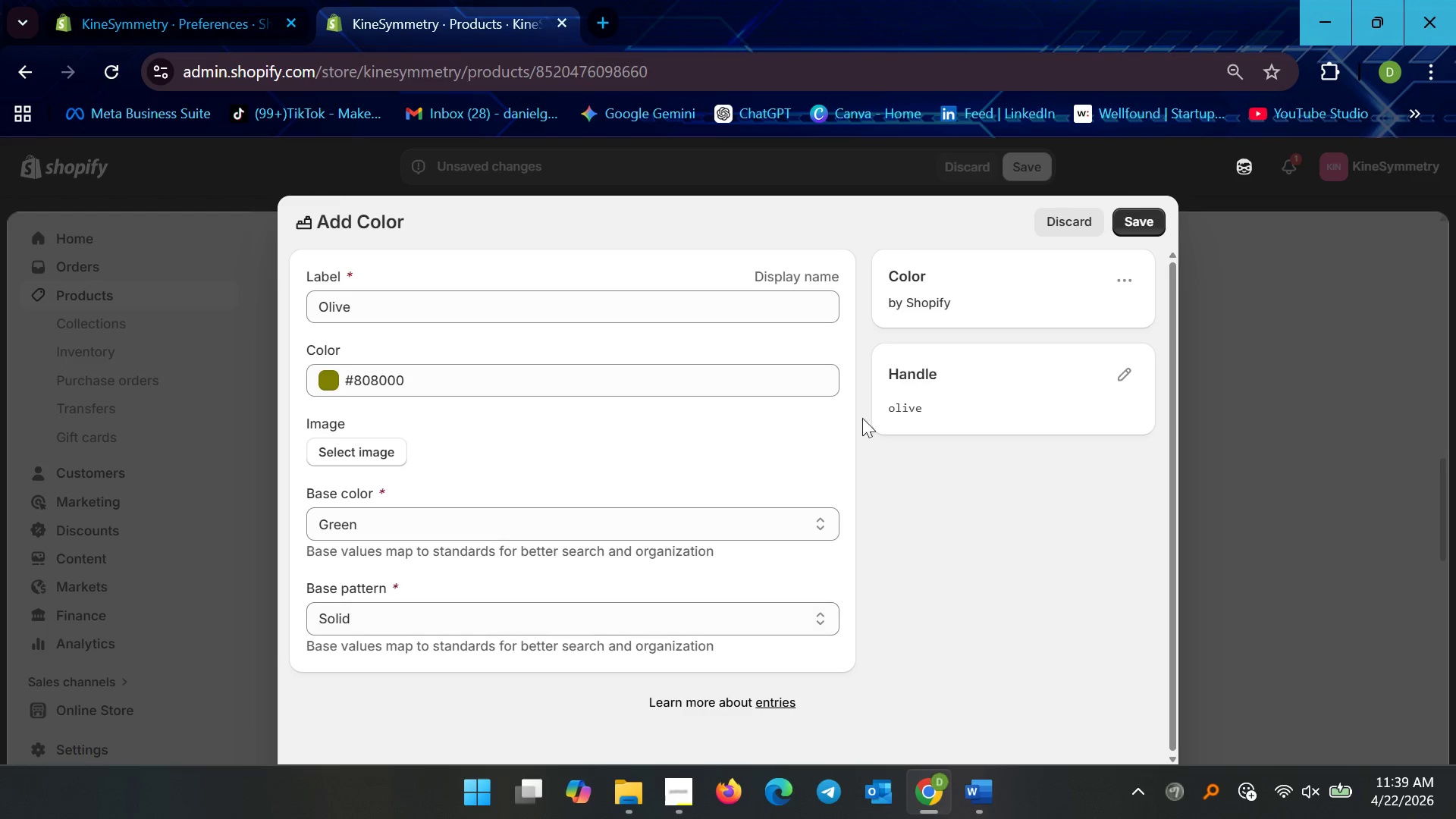 
left_click([1131, 221])
 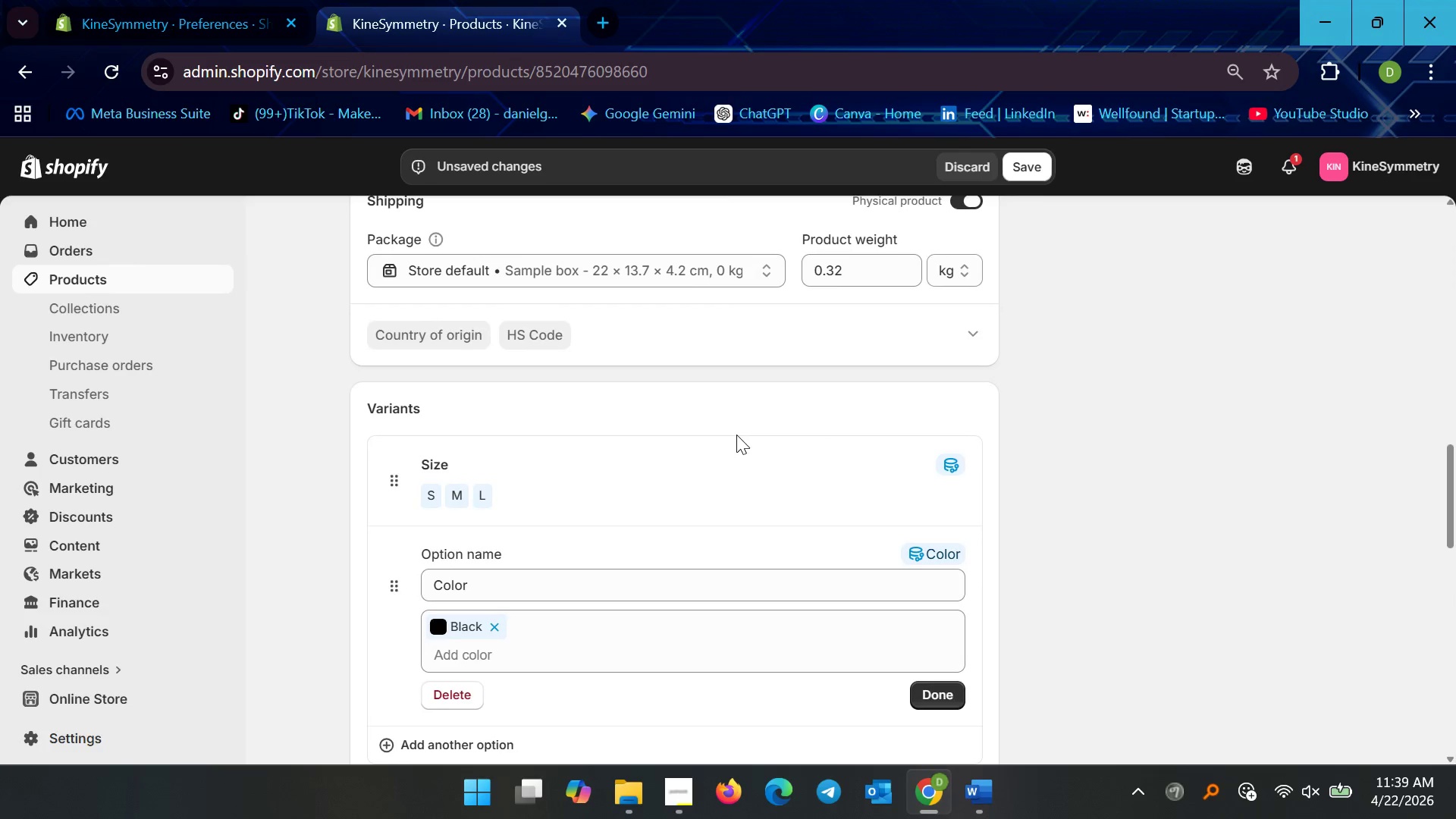 
scroll: coordinate [583, 464], scroll_direction: down, amount: 4.0
 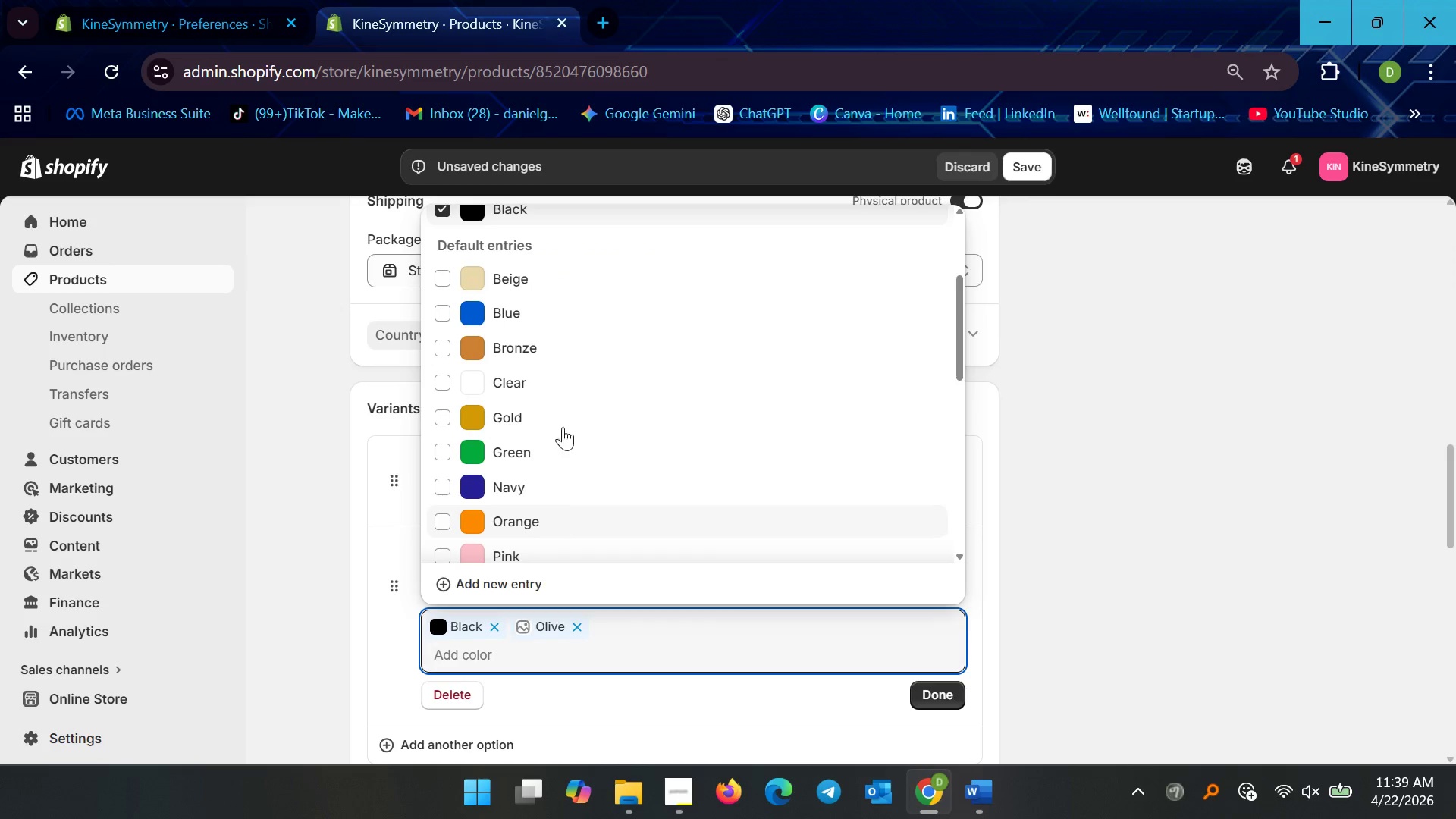 
scroll: coordinate [541, 387], scroll_direction: up, amount: 5.0
 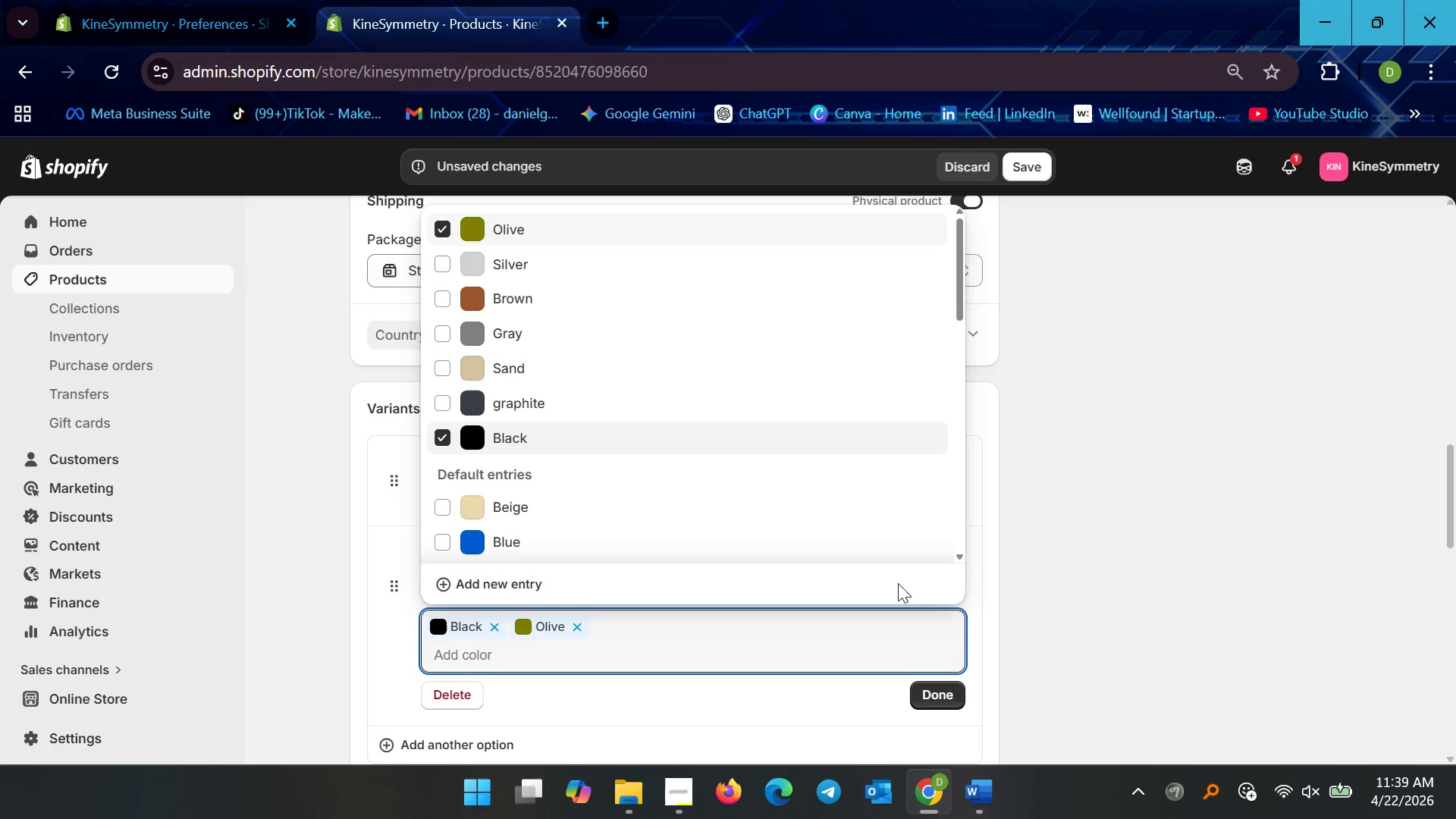 
left_click([953, 691])
 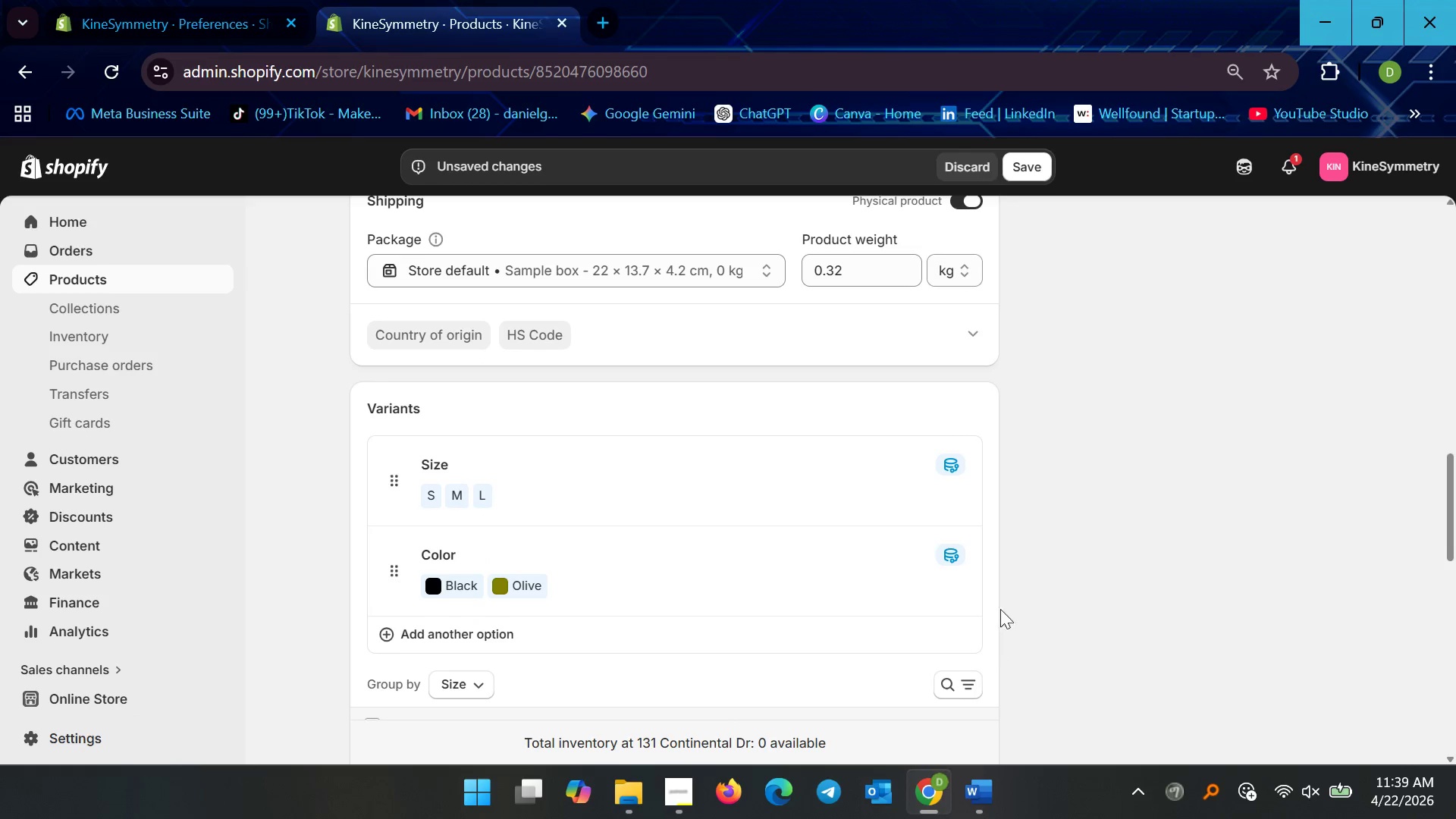 
scroll: coordinate [1040, 604], scroll_direction: down, amount: 5.0
 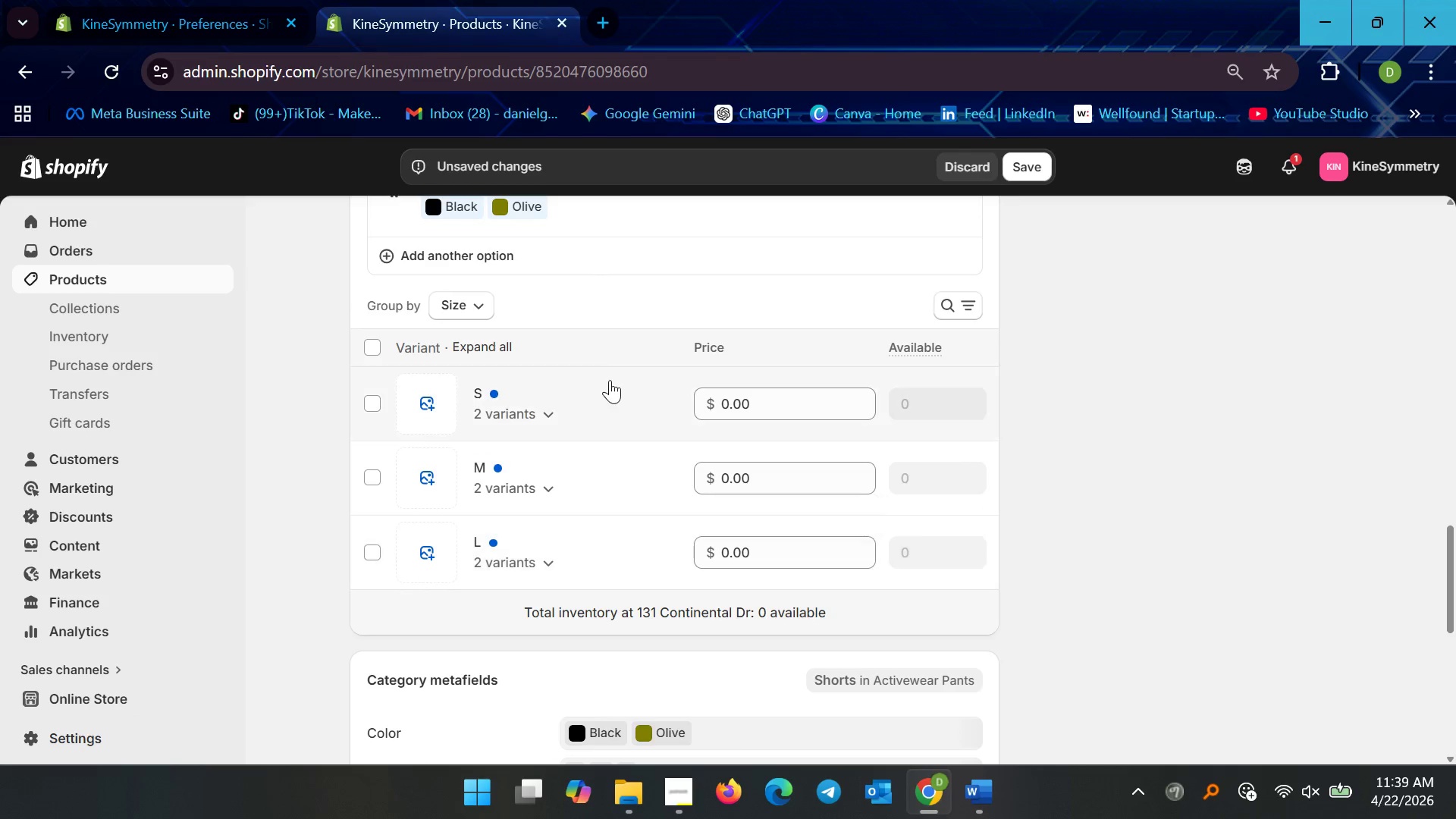 
scroll: coordinate [589, 378], scroll_direction: up, amount: 3.0
 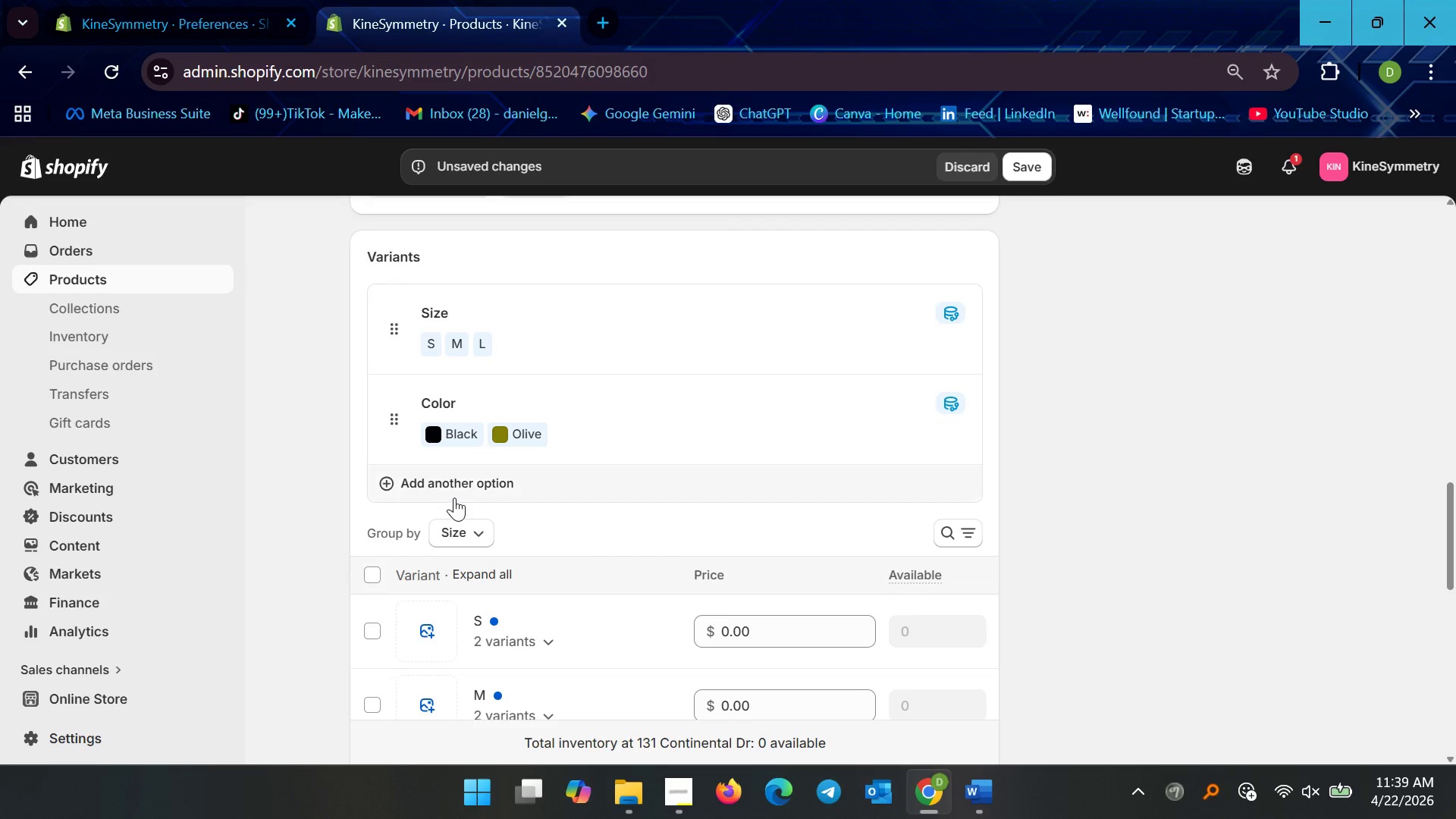 
left_click([454, 494])
 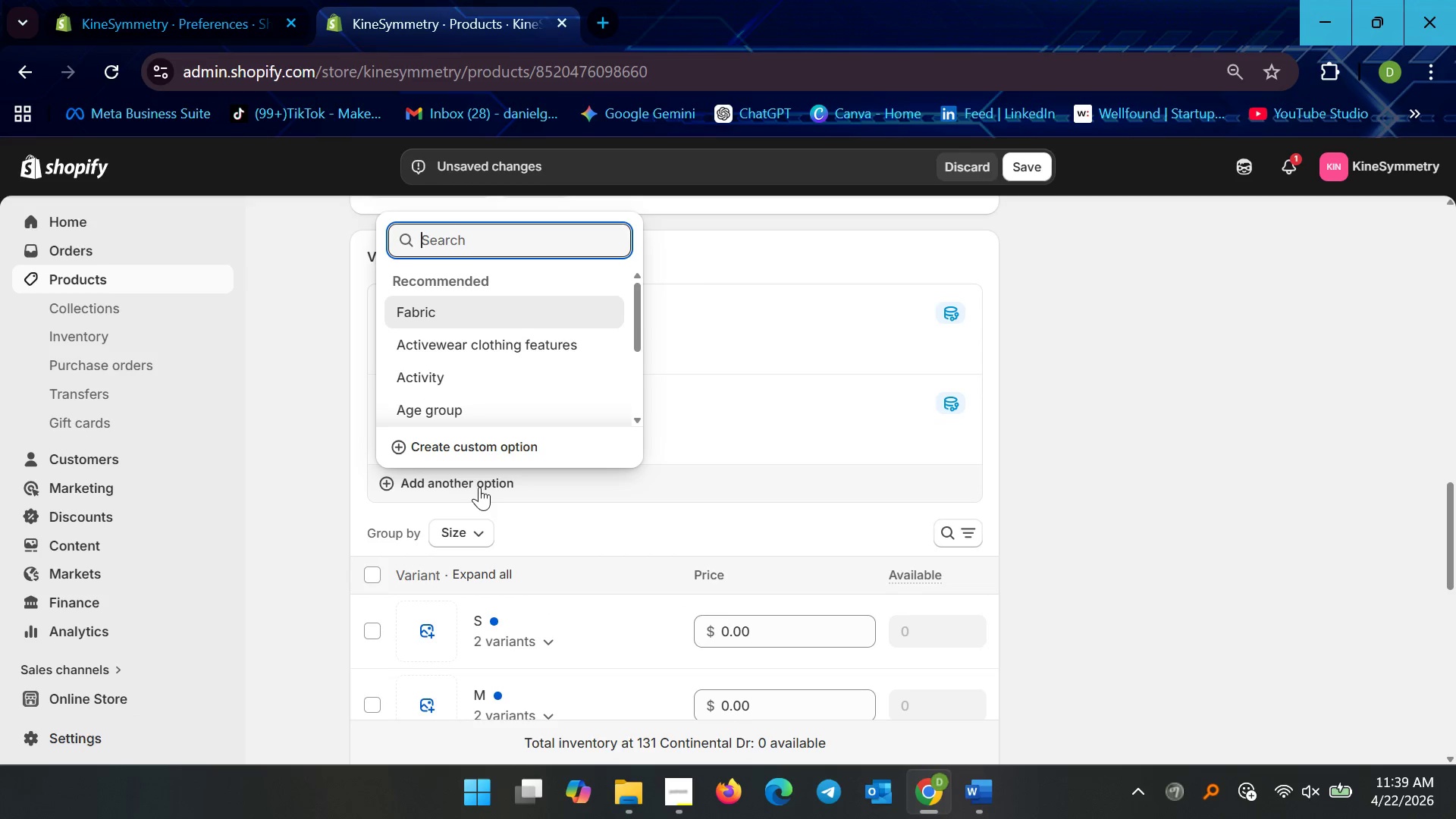 
wait(9.78)
 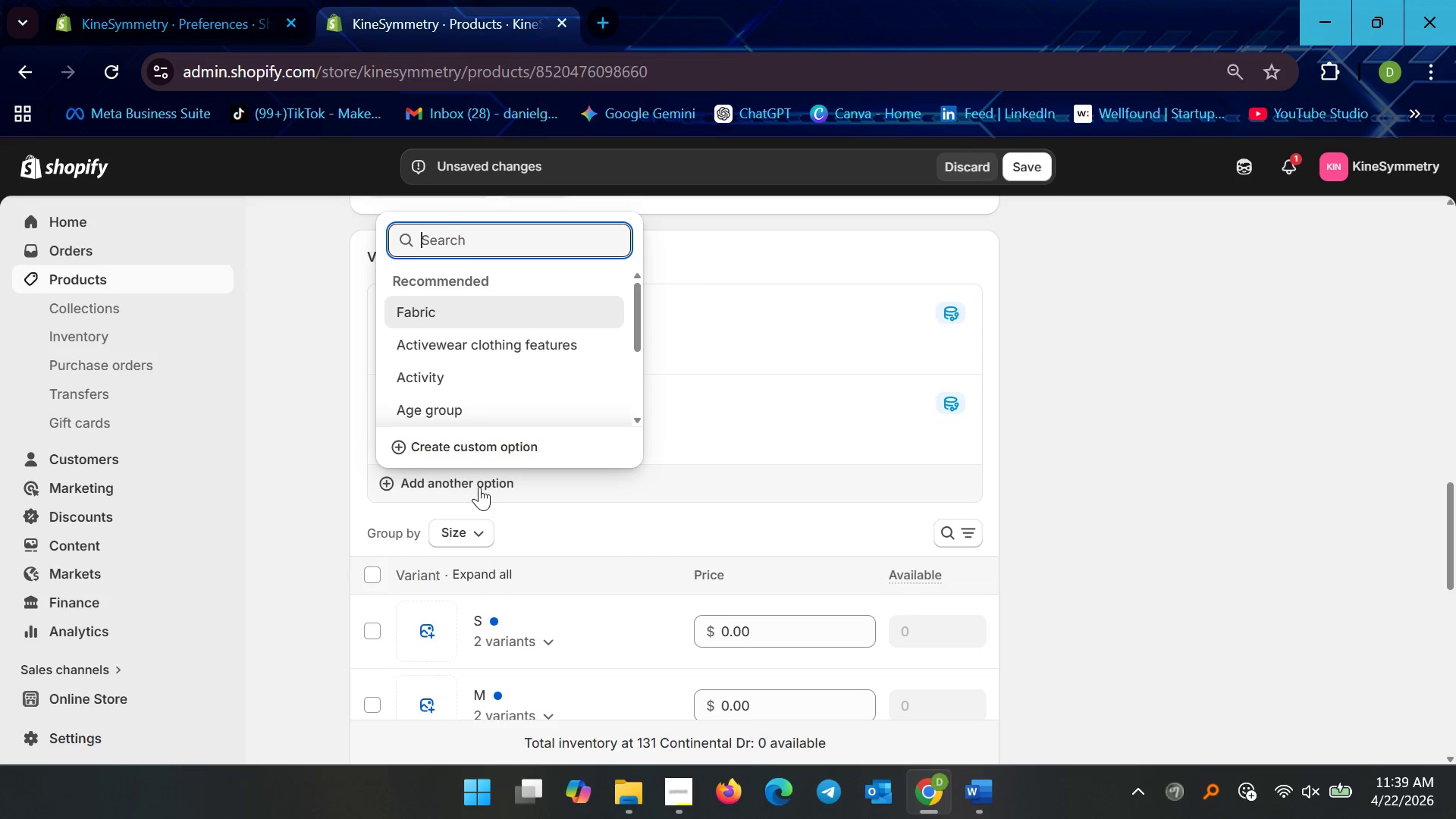 
type(Protection Level)
 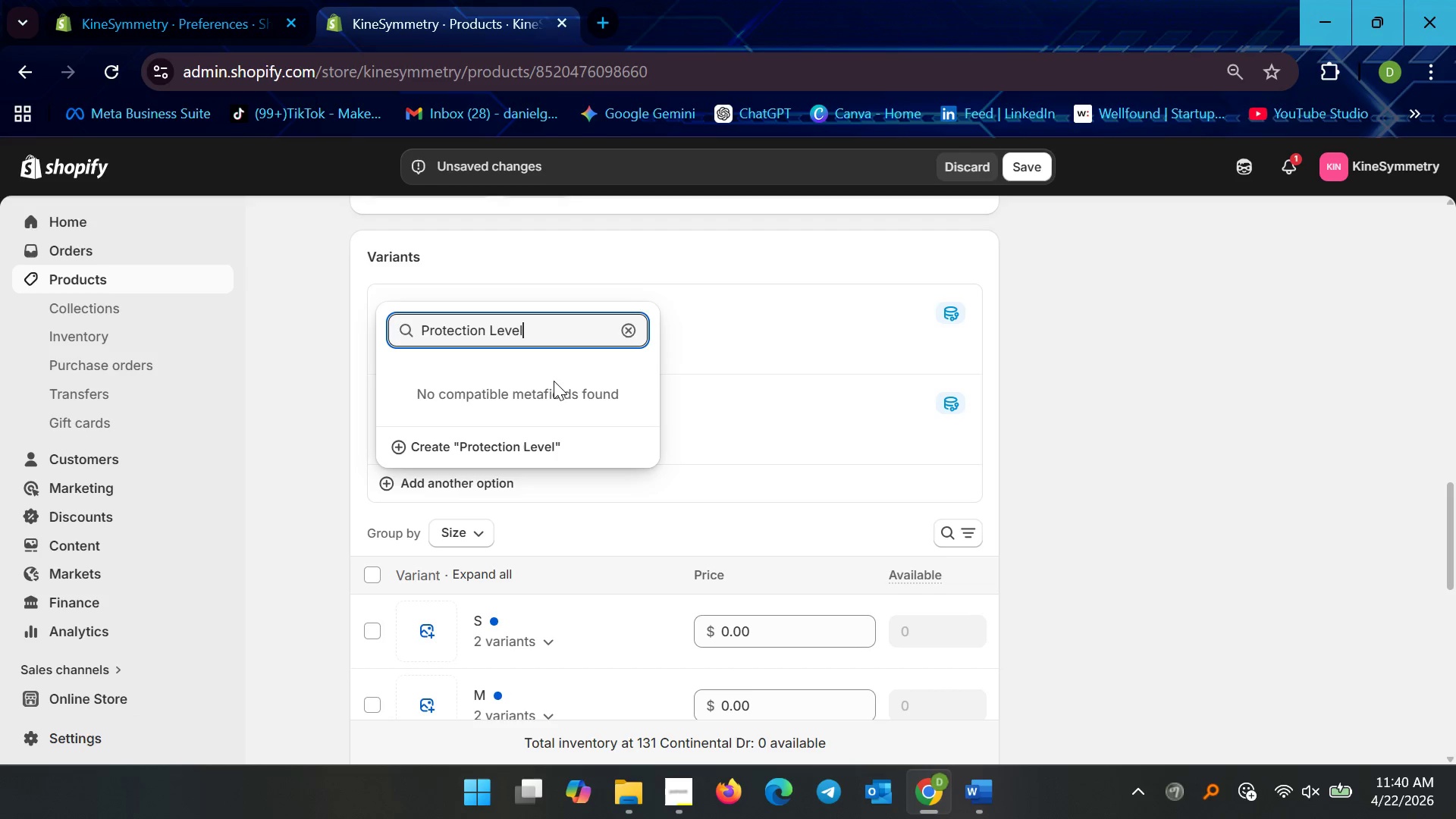 
wait(19.12)
 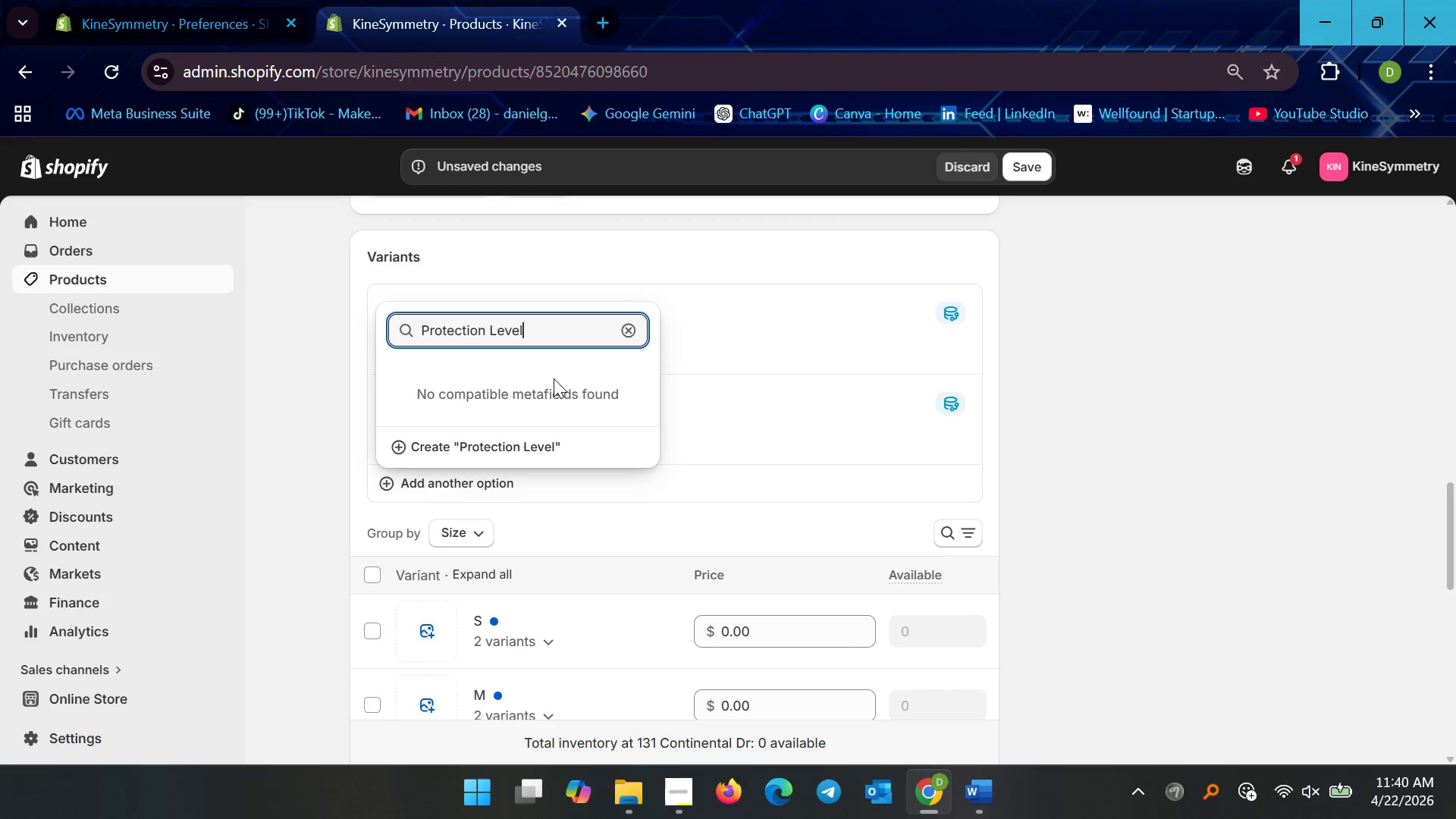 
left_click([514, 441])
 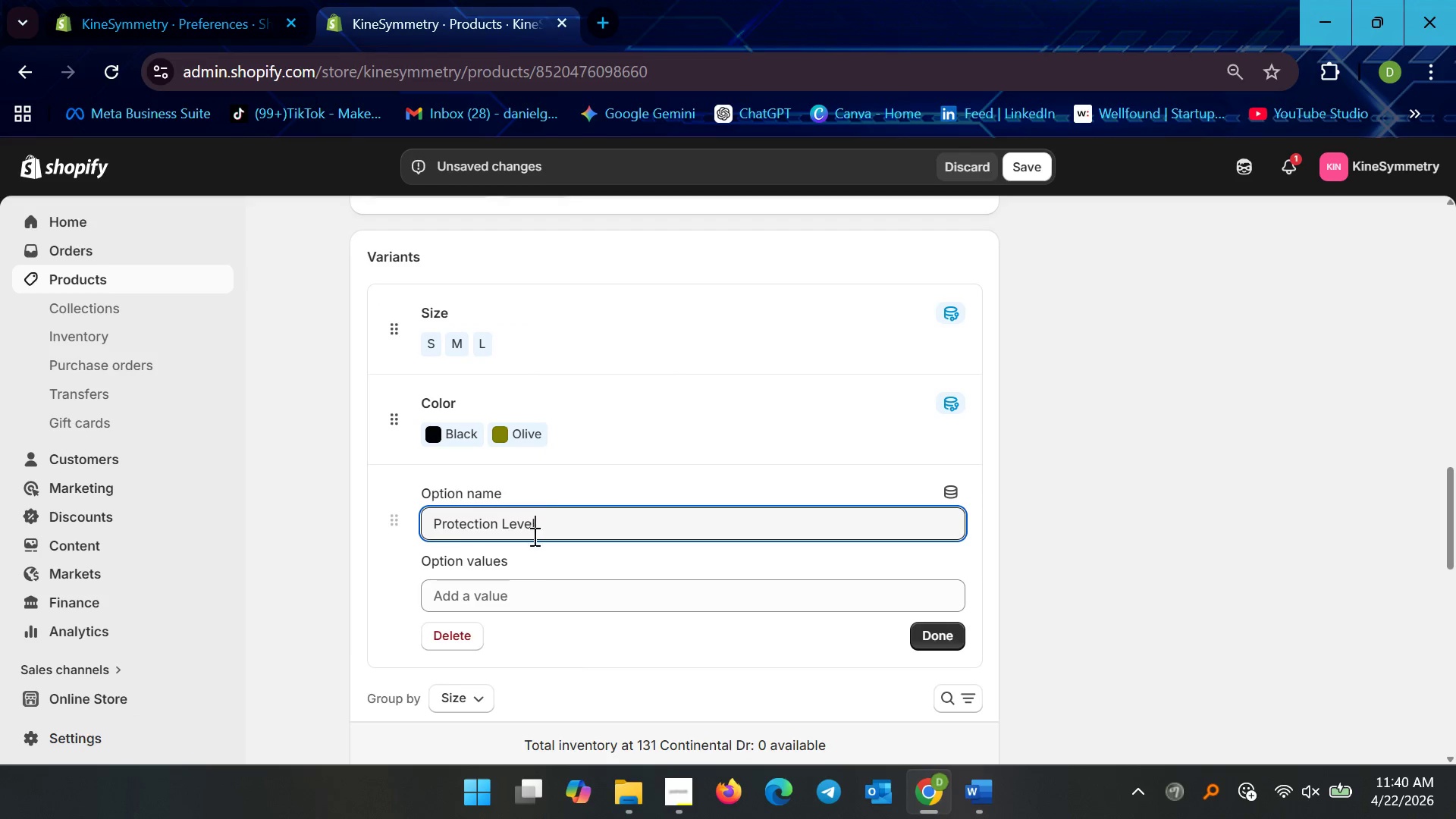 
left_click_drag(start_coordinate=[535, 586], to_coordinate=[540, 588])
 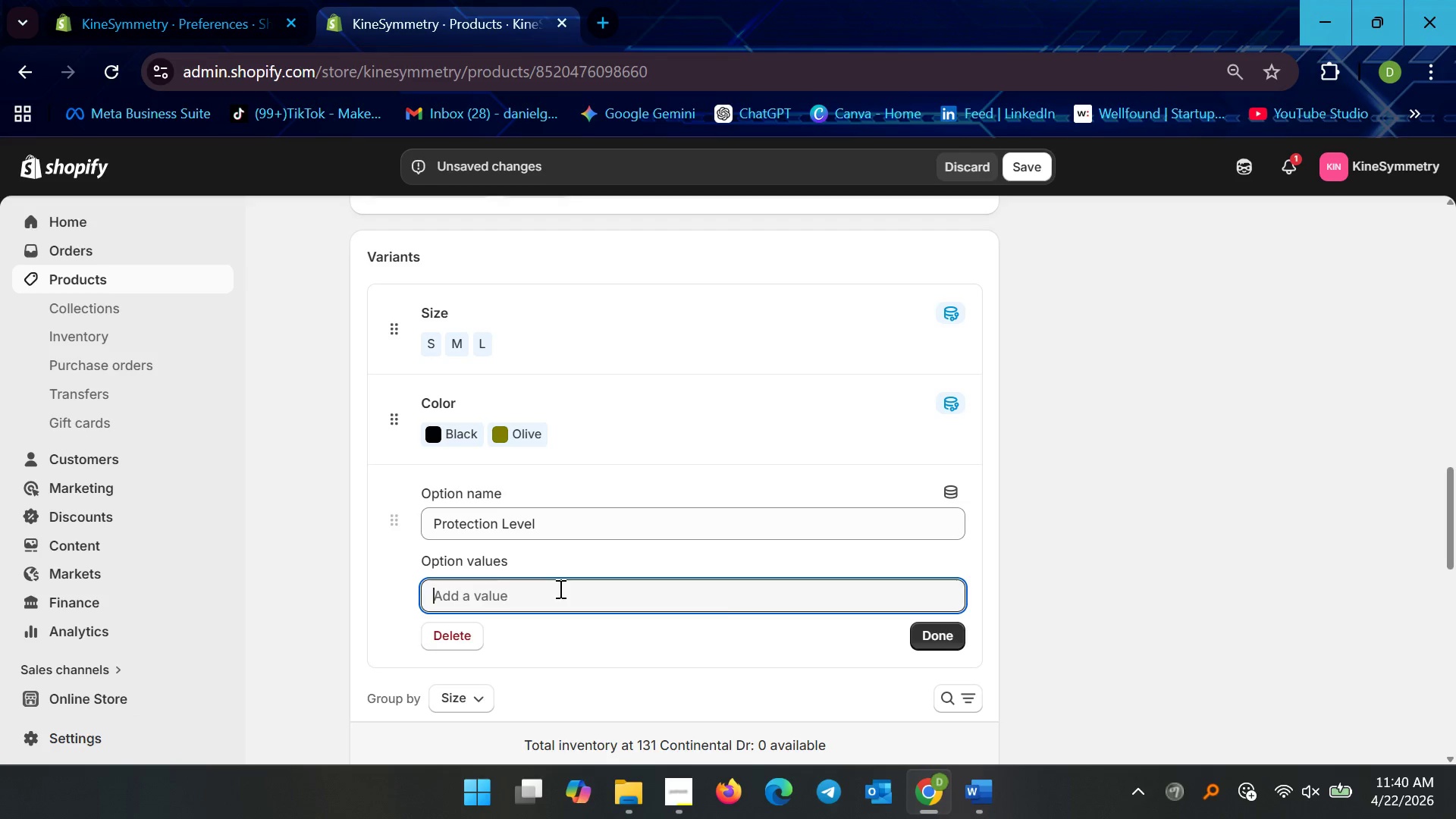 
type(Reinforced)
 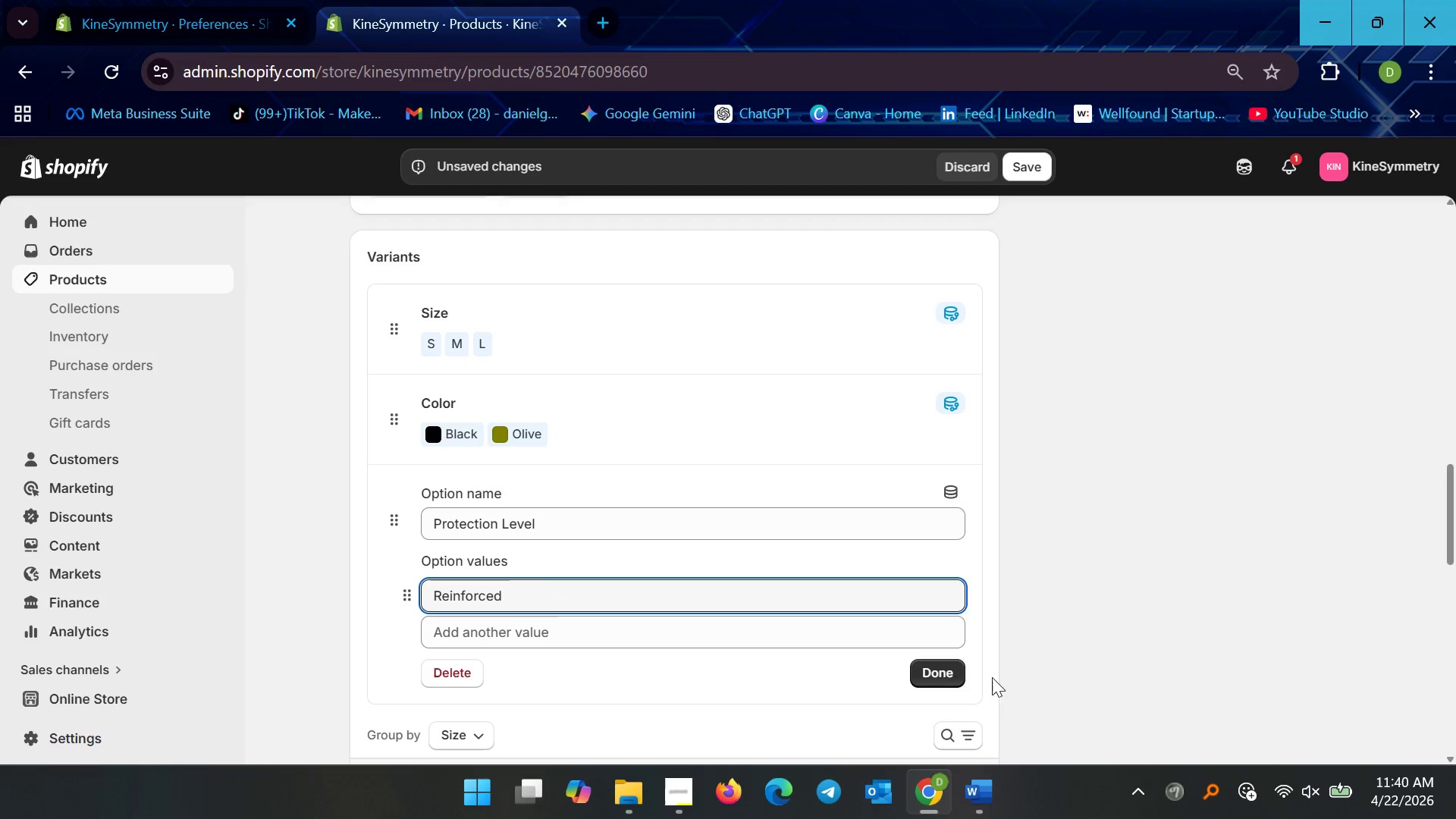 
left_click([933, 678])
 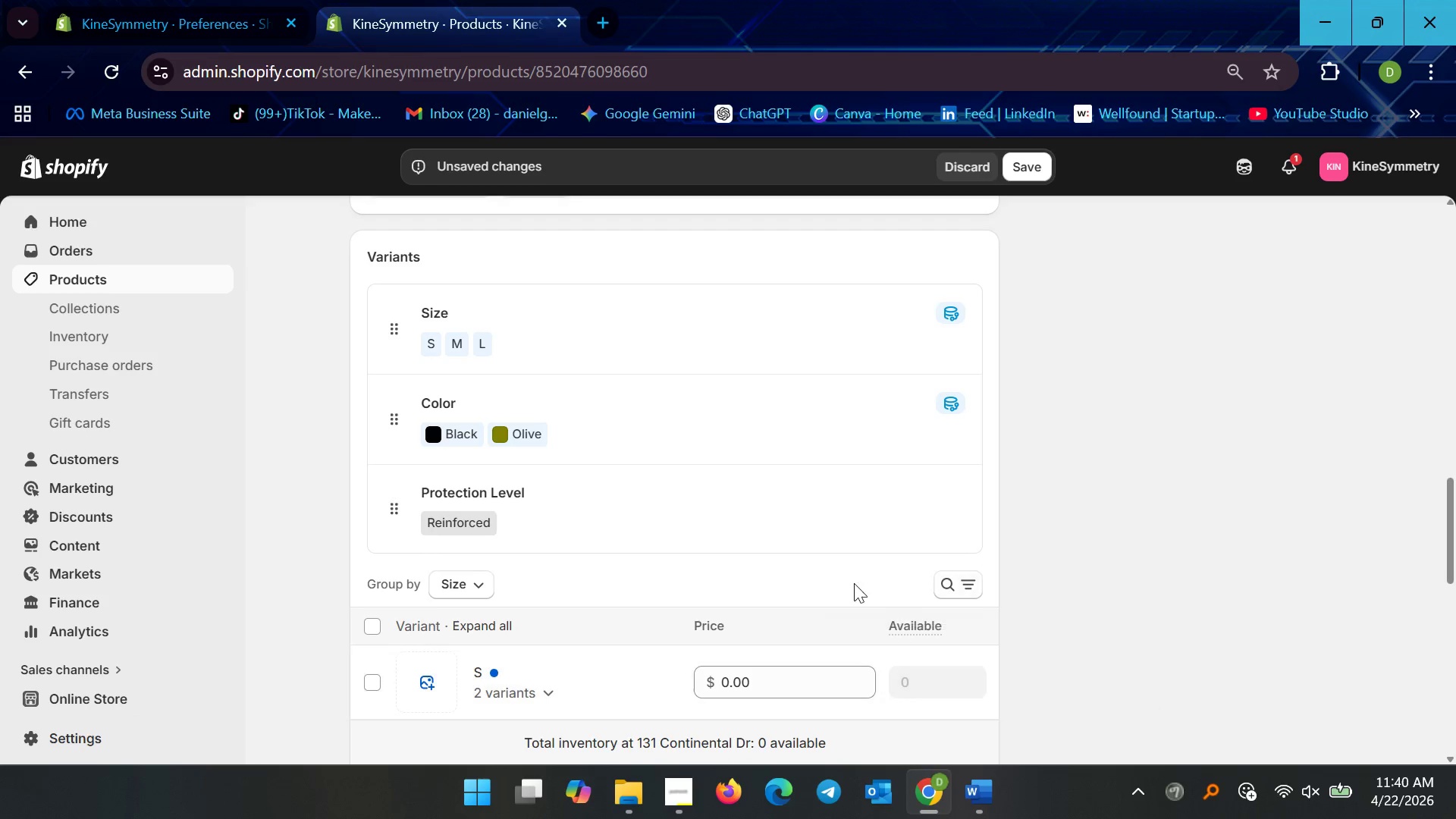 
scroll: coordinate [682, 575], scroll_direction: down, amount: 3.0
 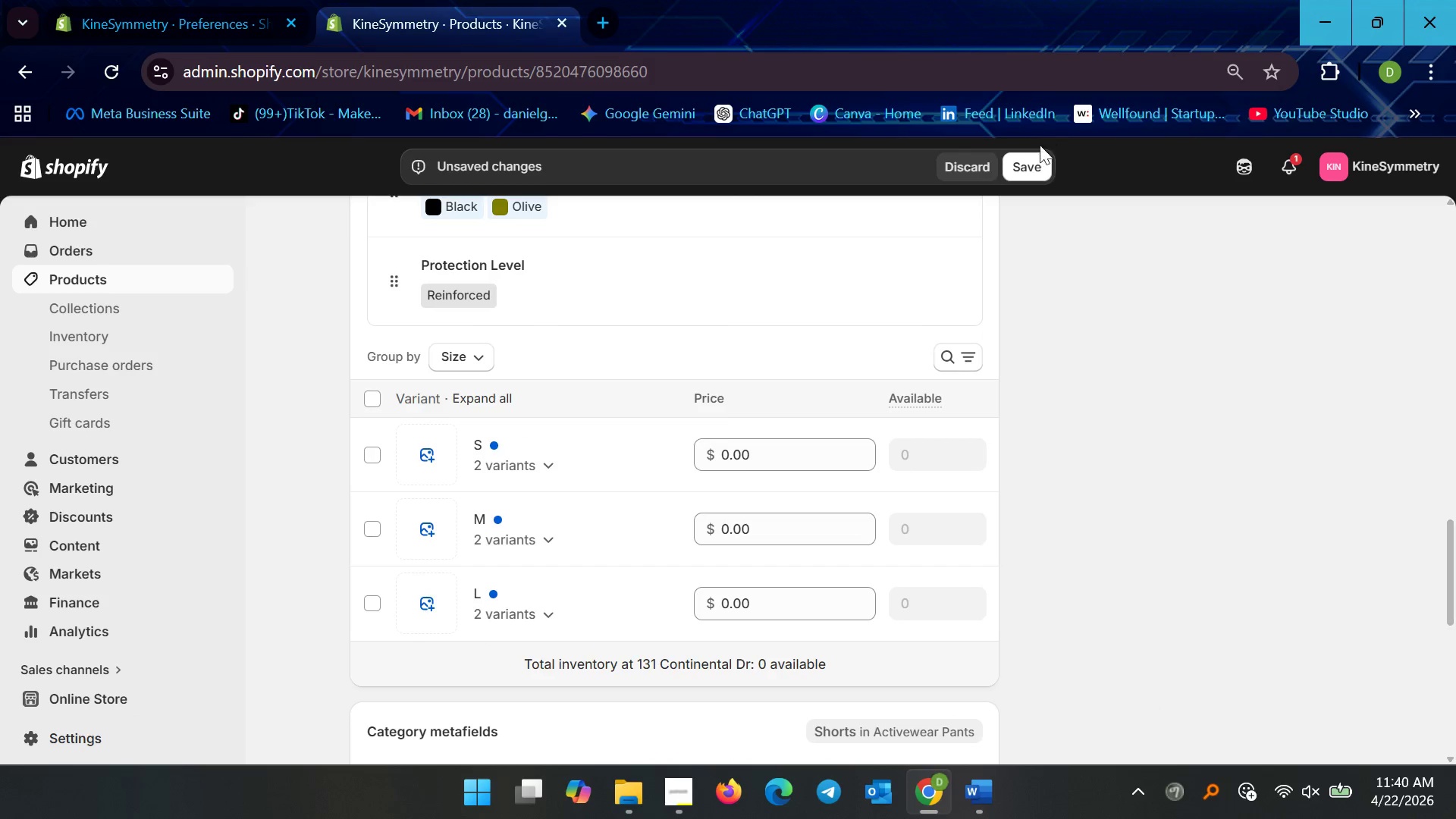 
left_click([1034, 159])
 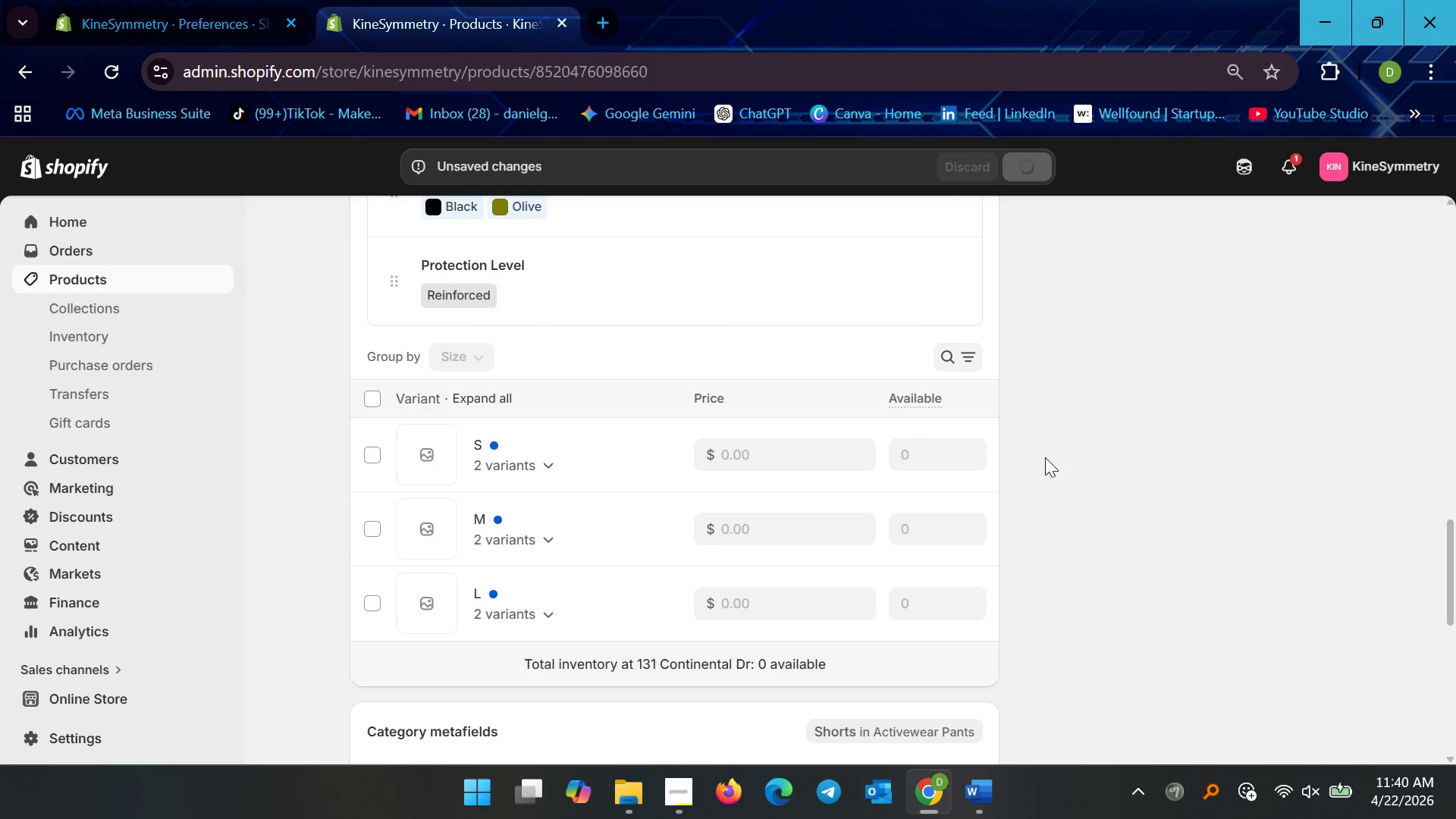 
scroll: coordinate [1062, 461], scroll_direction: up, amount: 7.0
 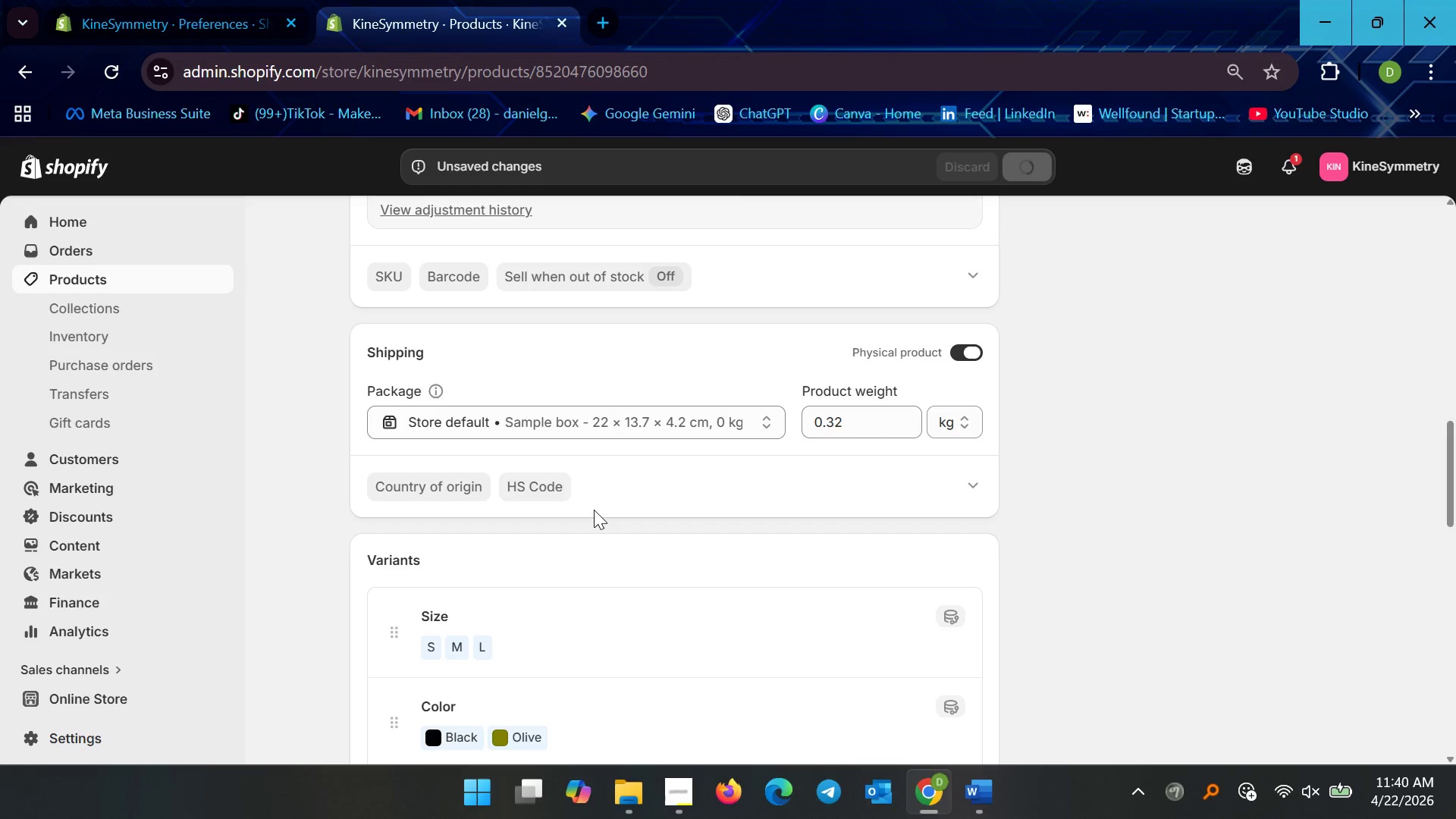 
scroll: coordinate [1003, 614], scroll_direction: down, amount: 11.0
 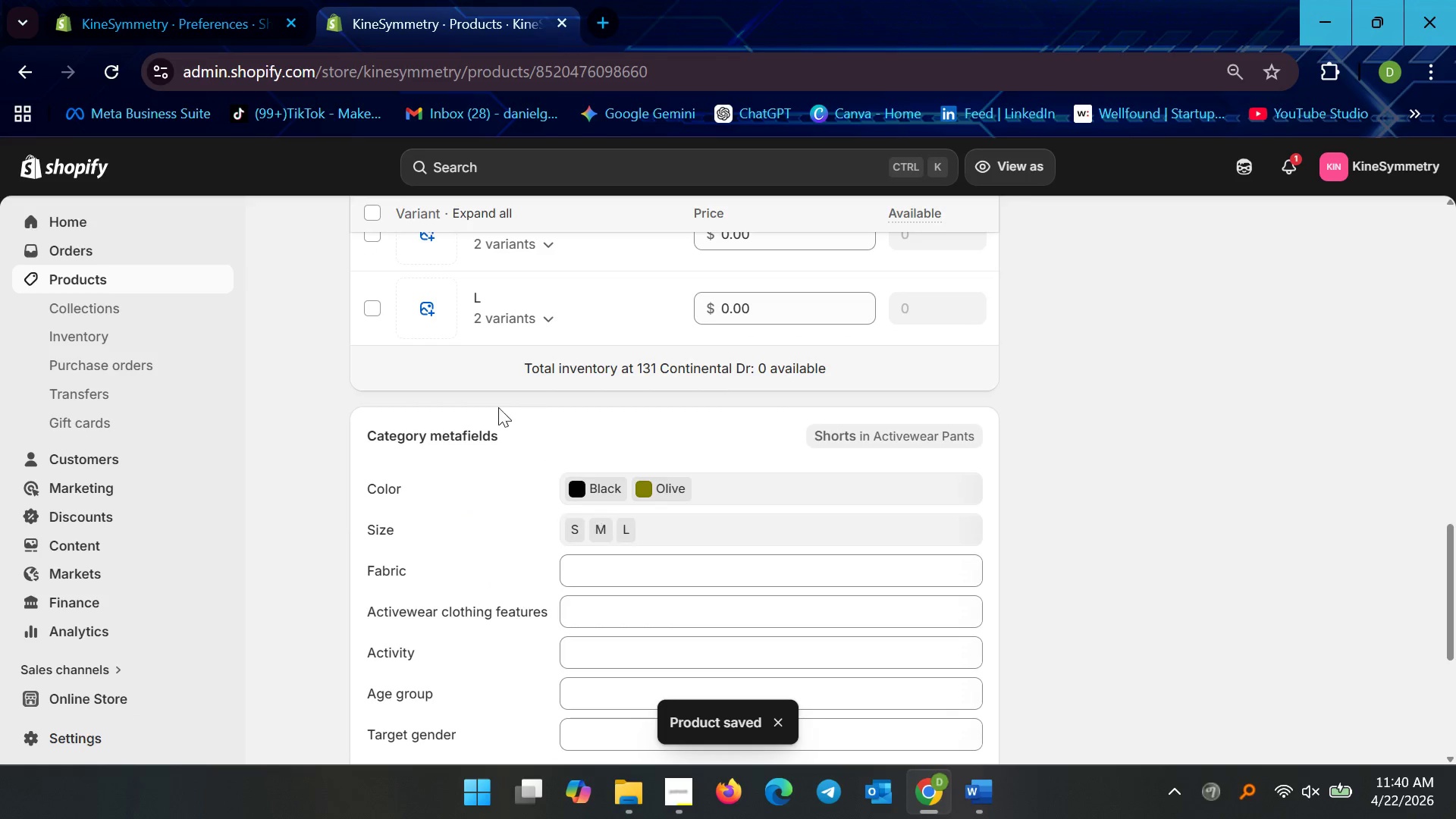 
scroll: coordinate [529, 398], scroll_direction: up, amount: 3.0
 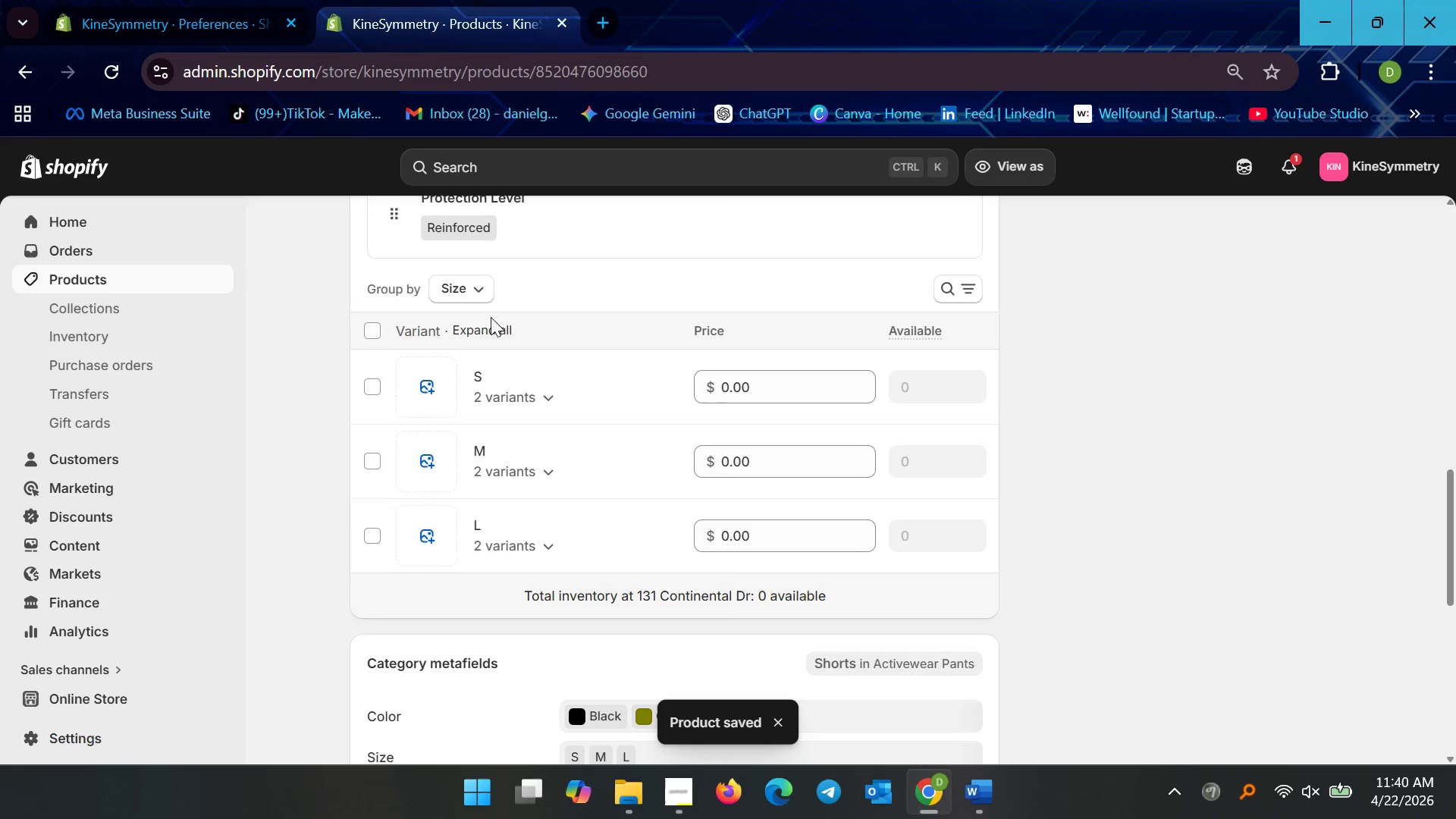 
left_click([486, 330])
 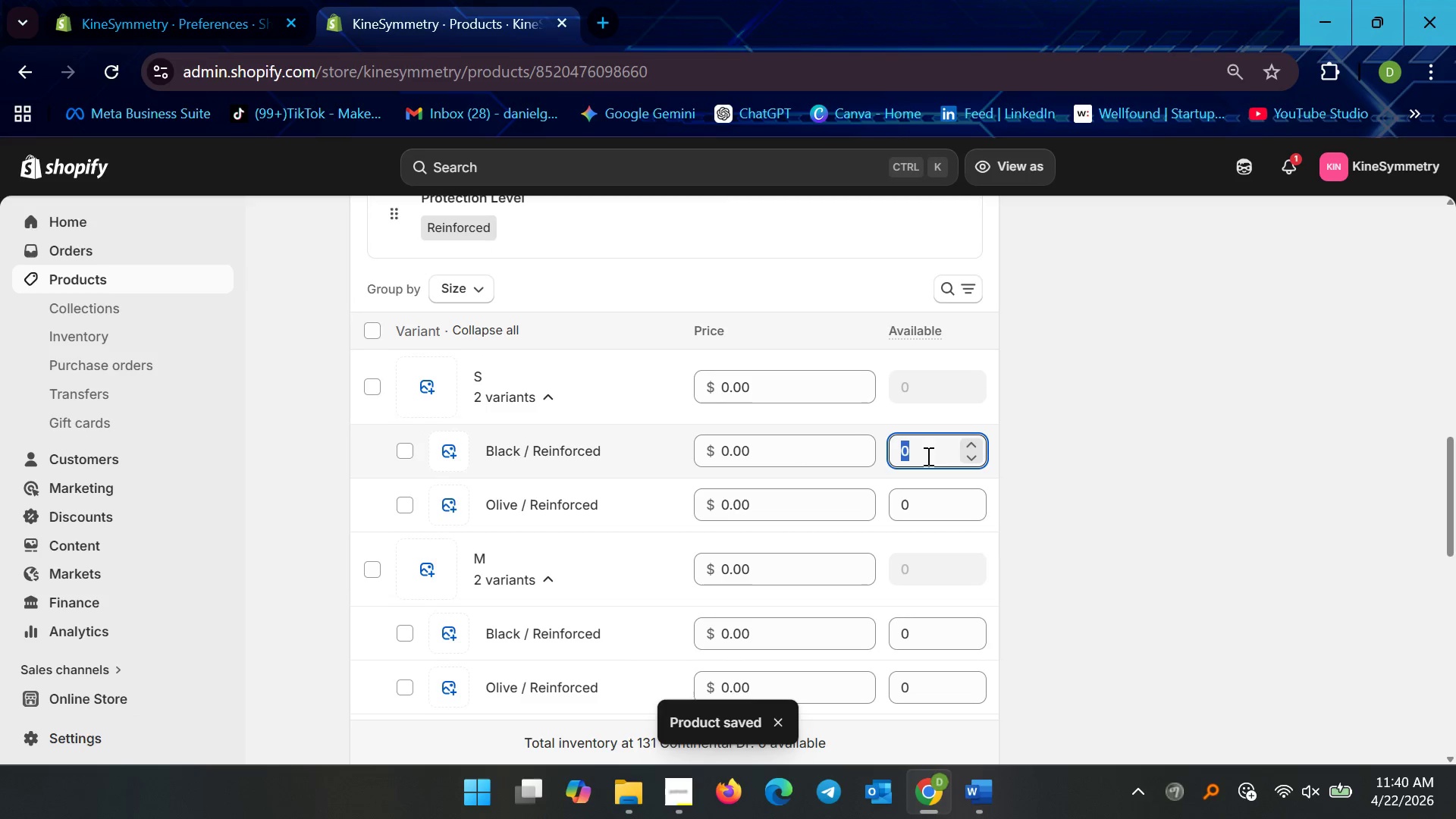 
type(50)
 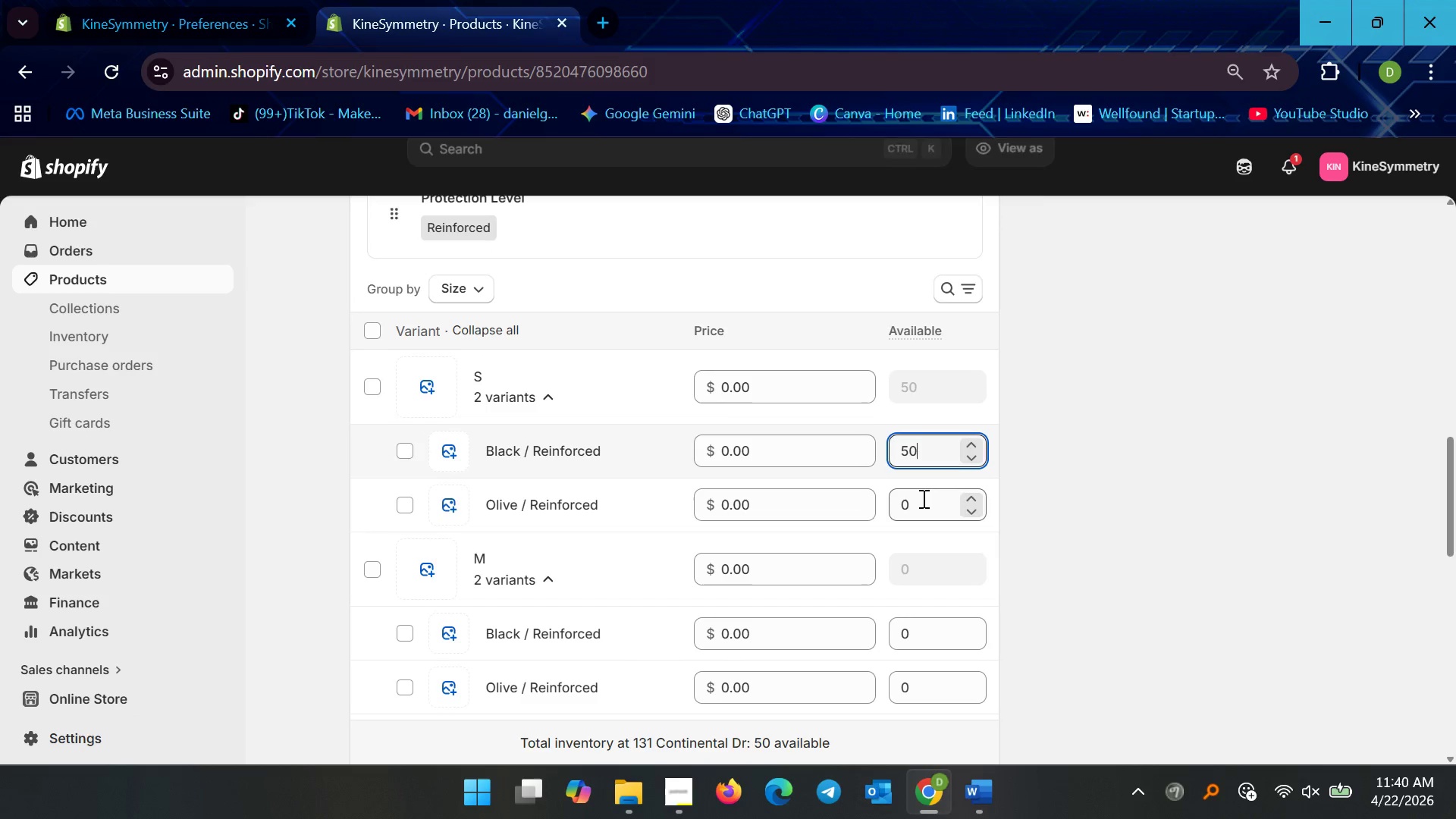 
left_click([922, 498])
 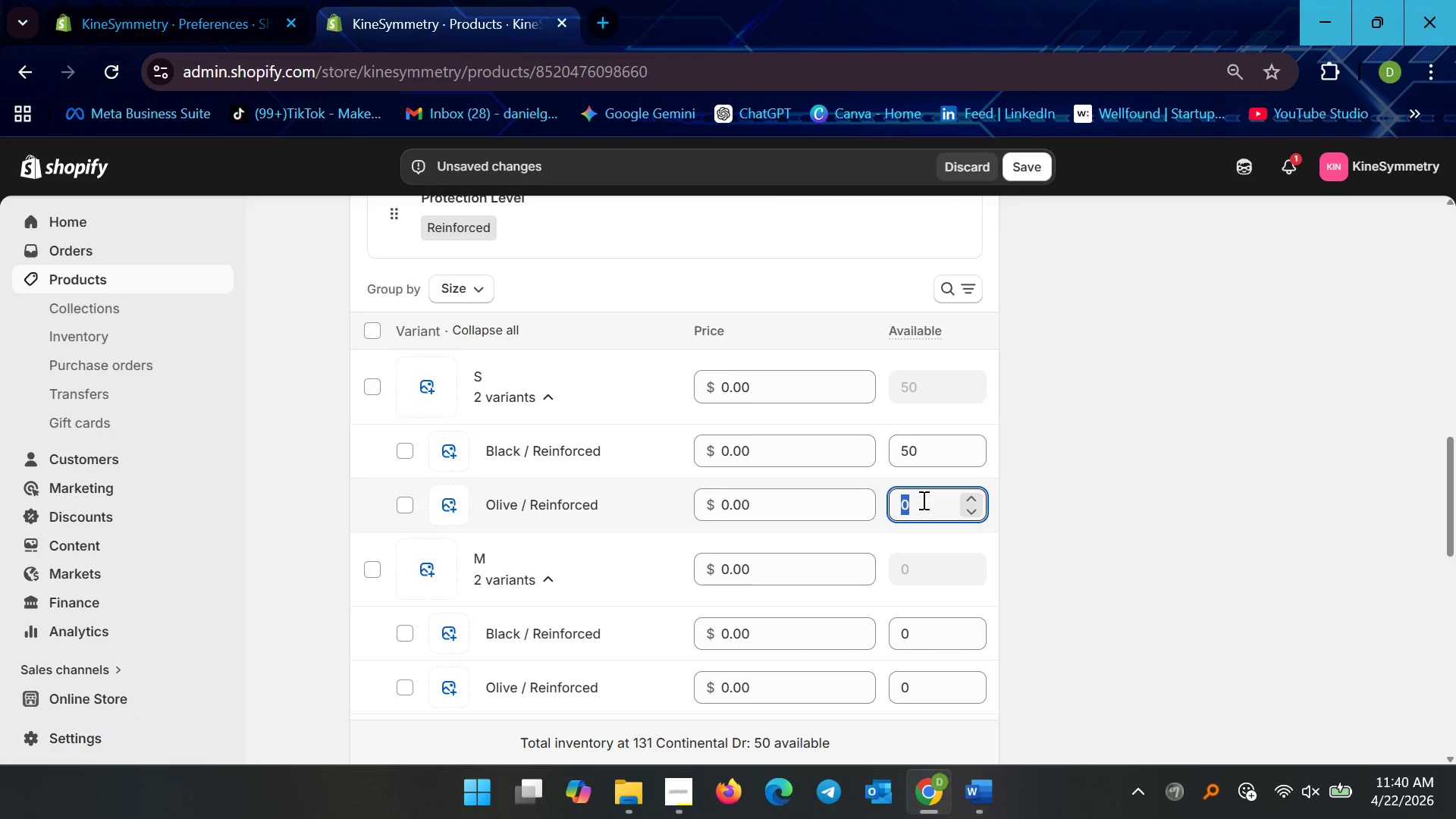 
type(50)
 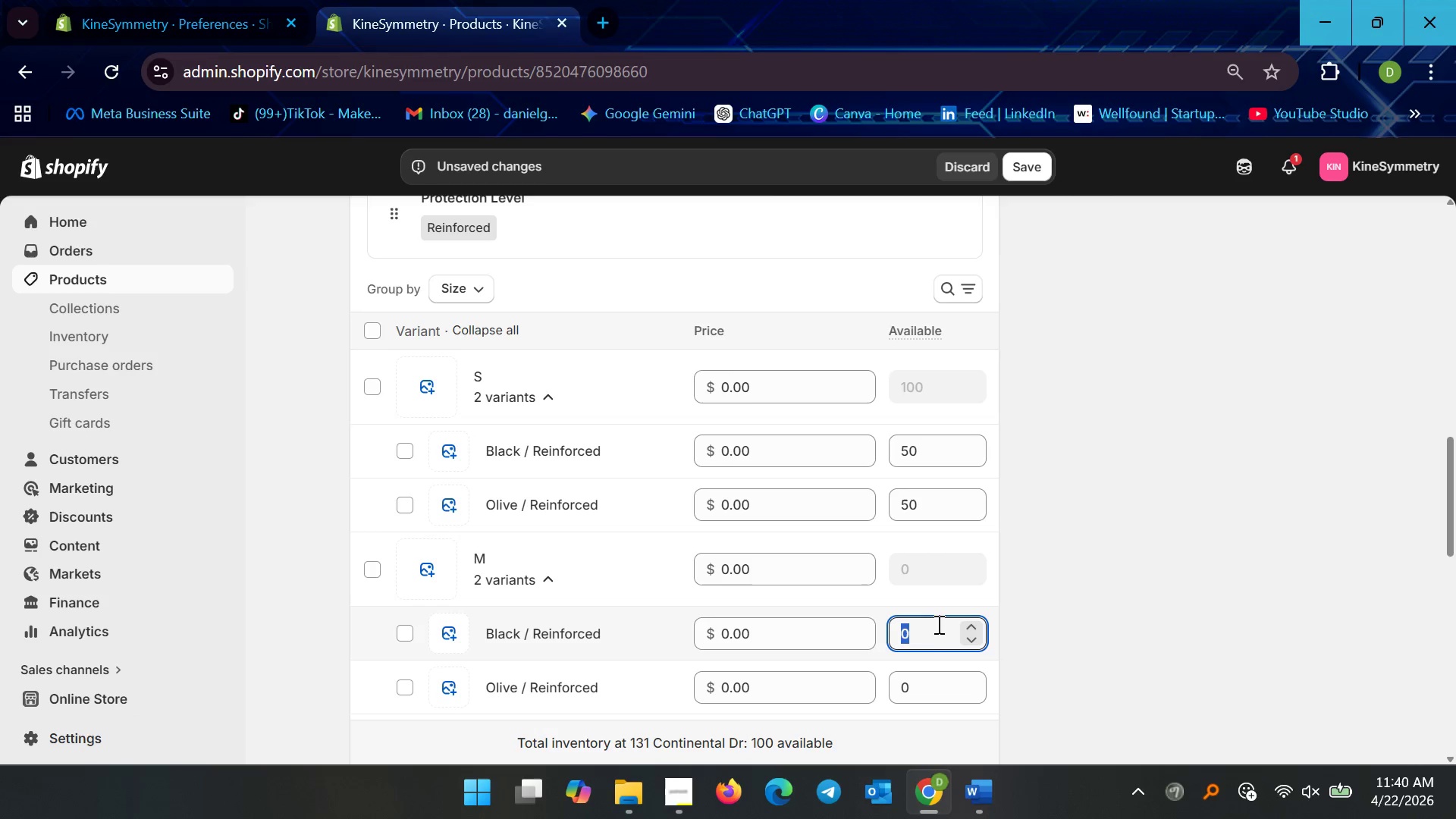 
type(50)
 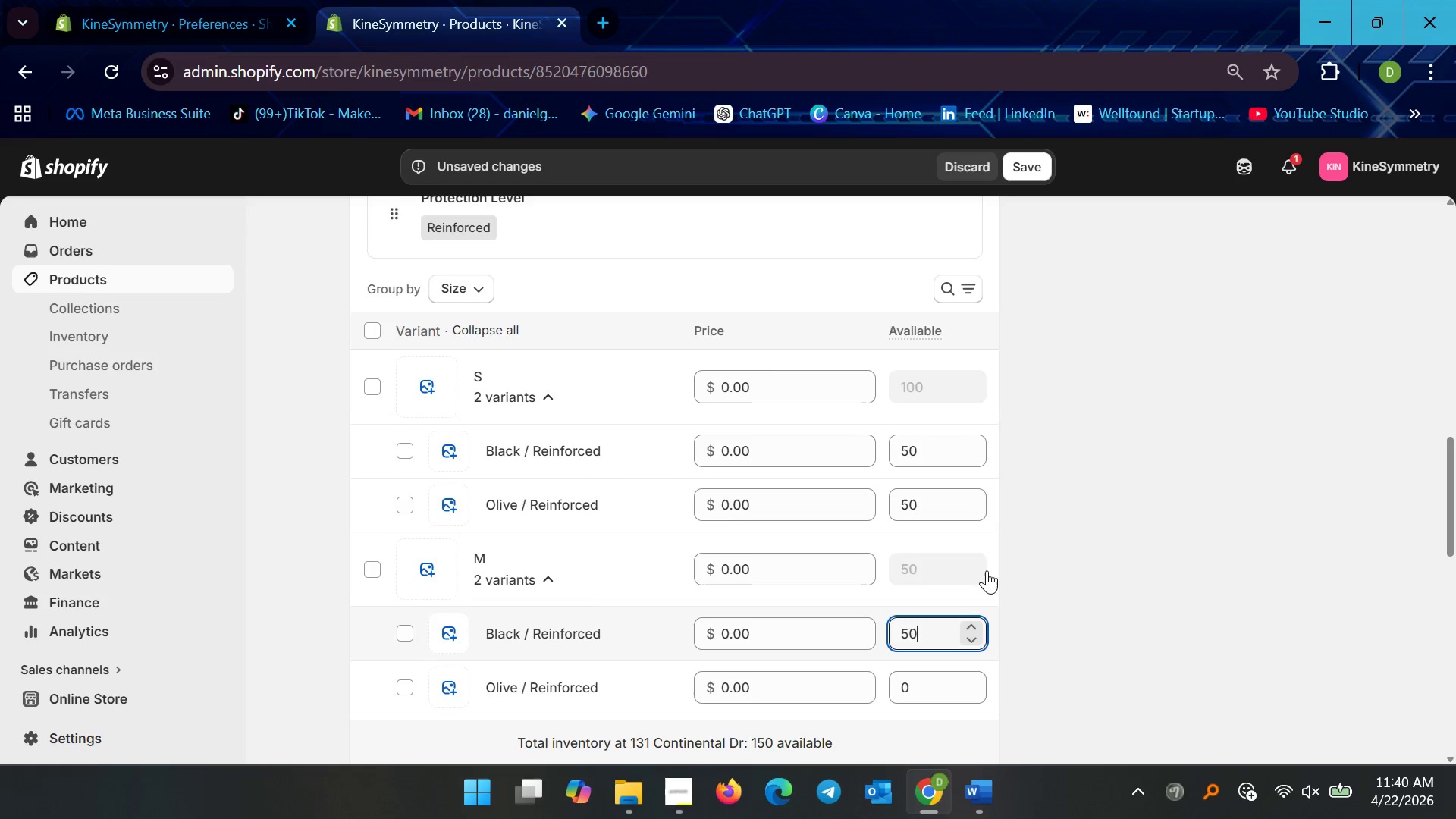 
scroll: coordinate [996, 566], scroll_direction: down, amount: 3.0
 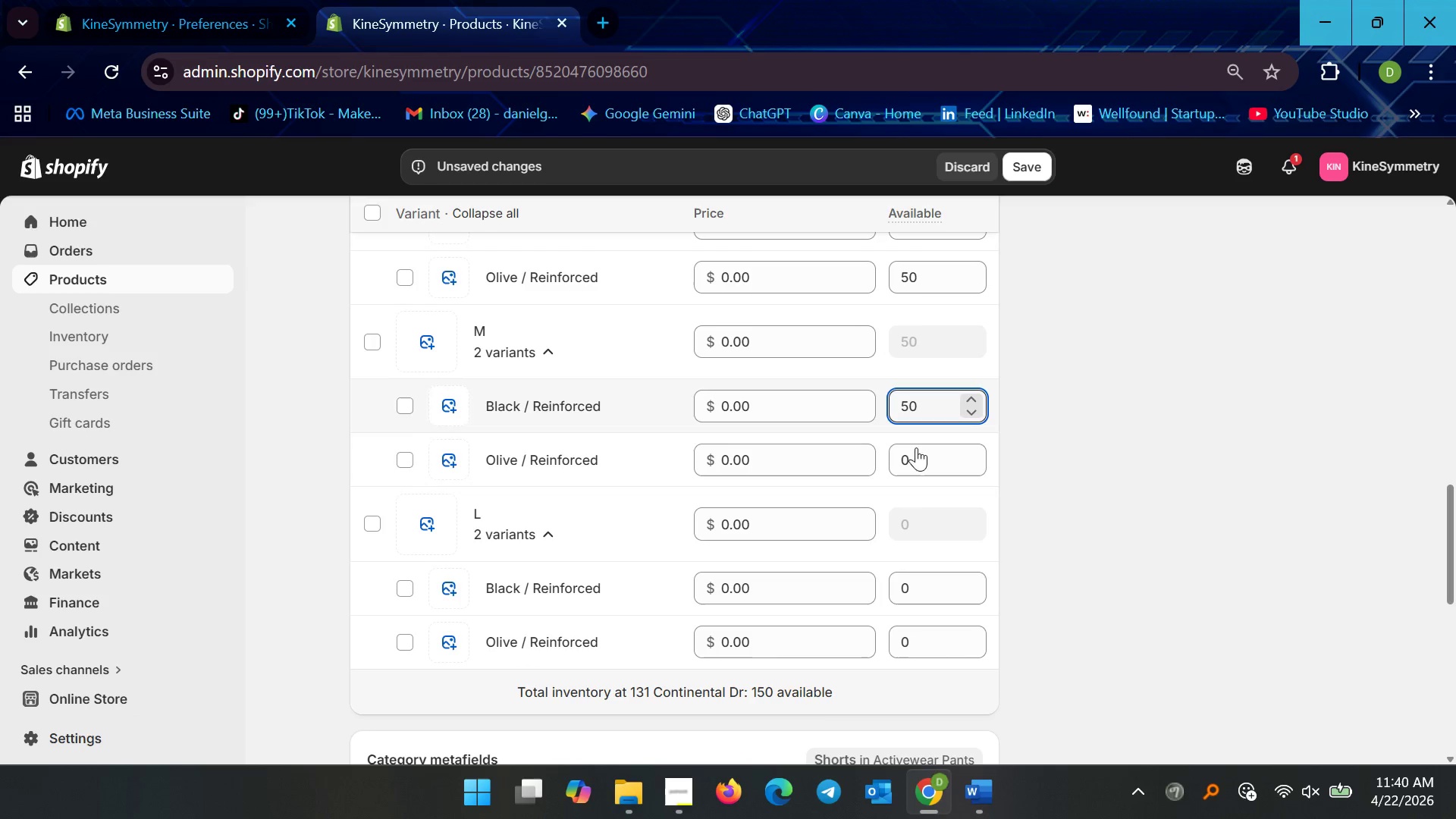 
left_click([916, 460])
 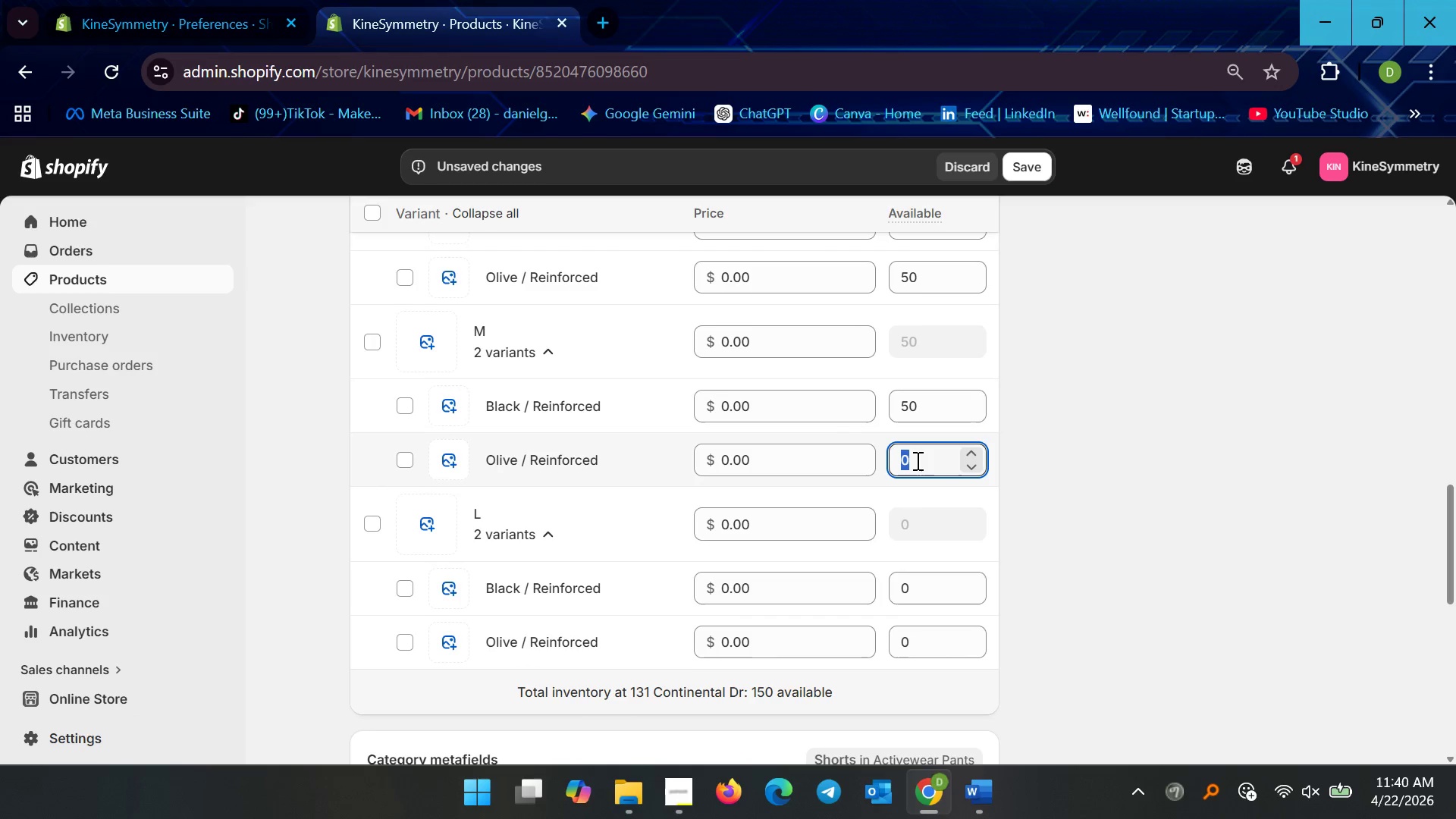 
type(50)
 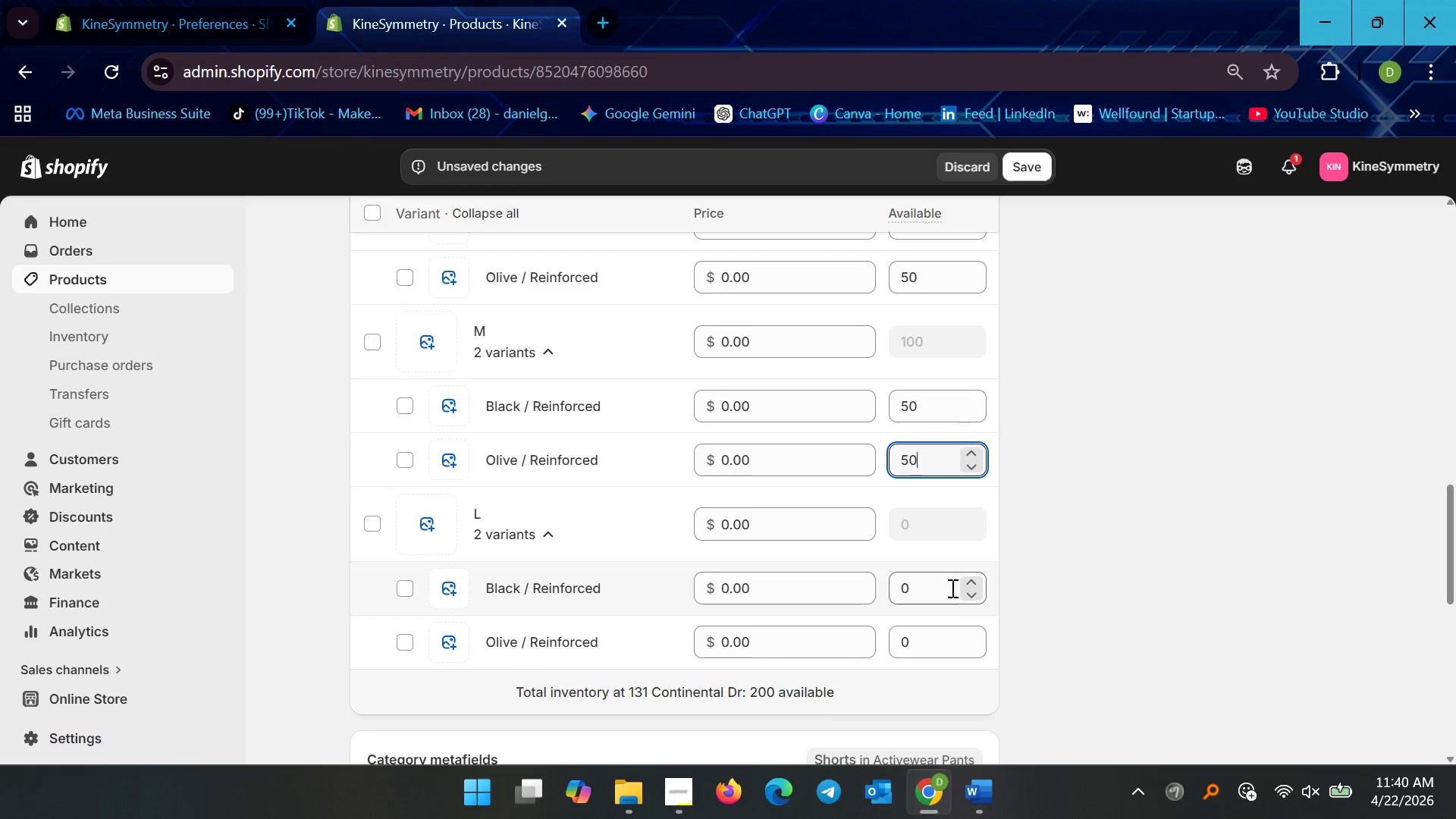 
left_click([934, 587])
 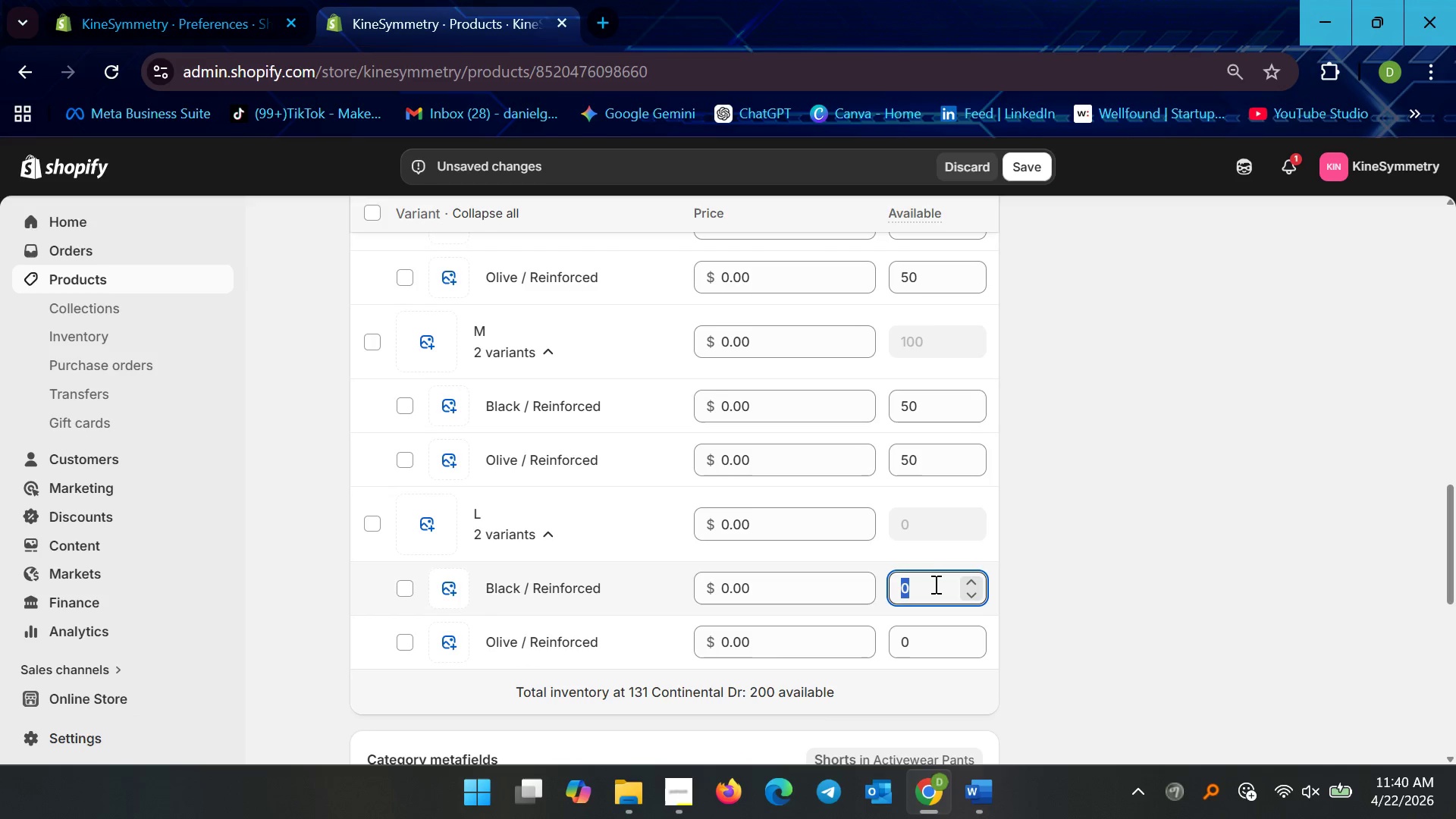 
type(50)
 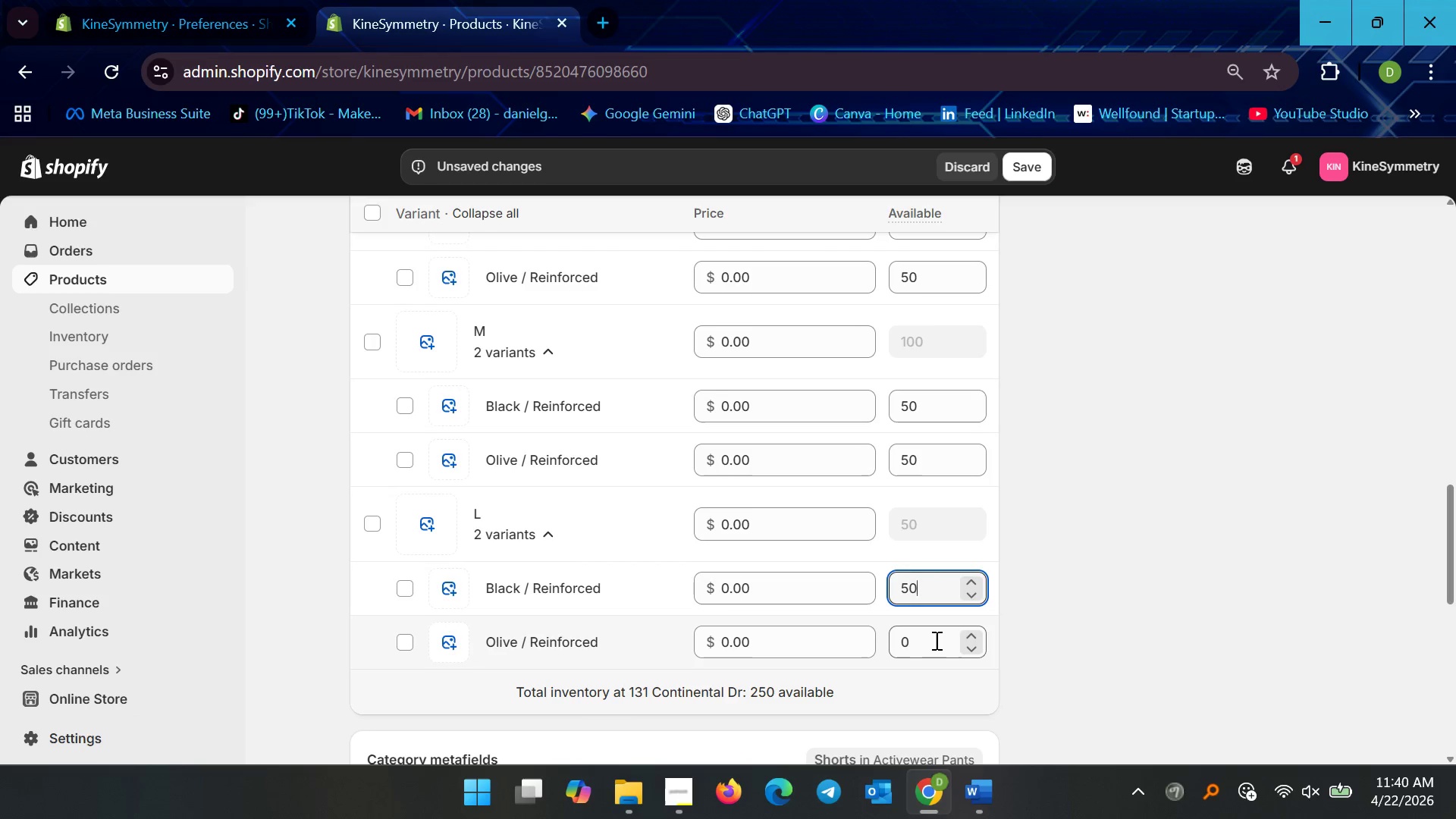 
left_click([935, 640])
 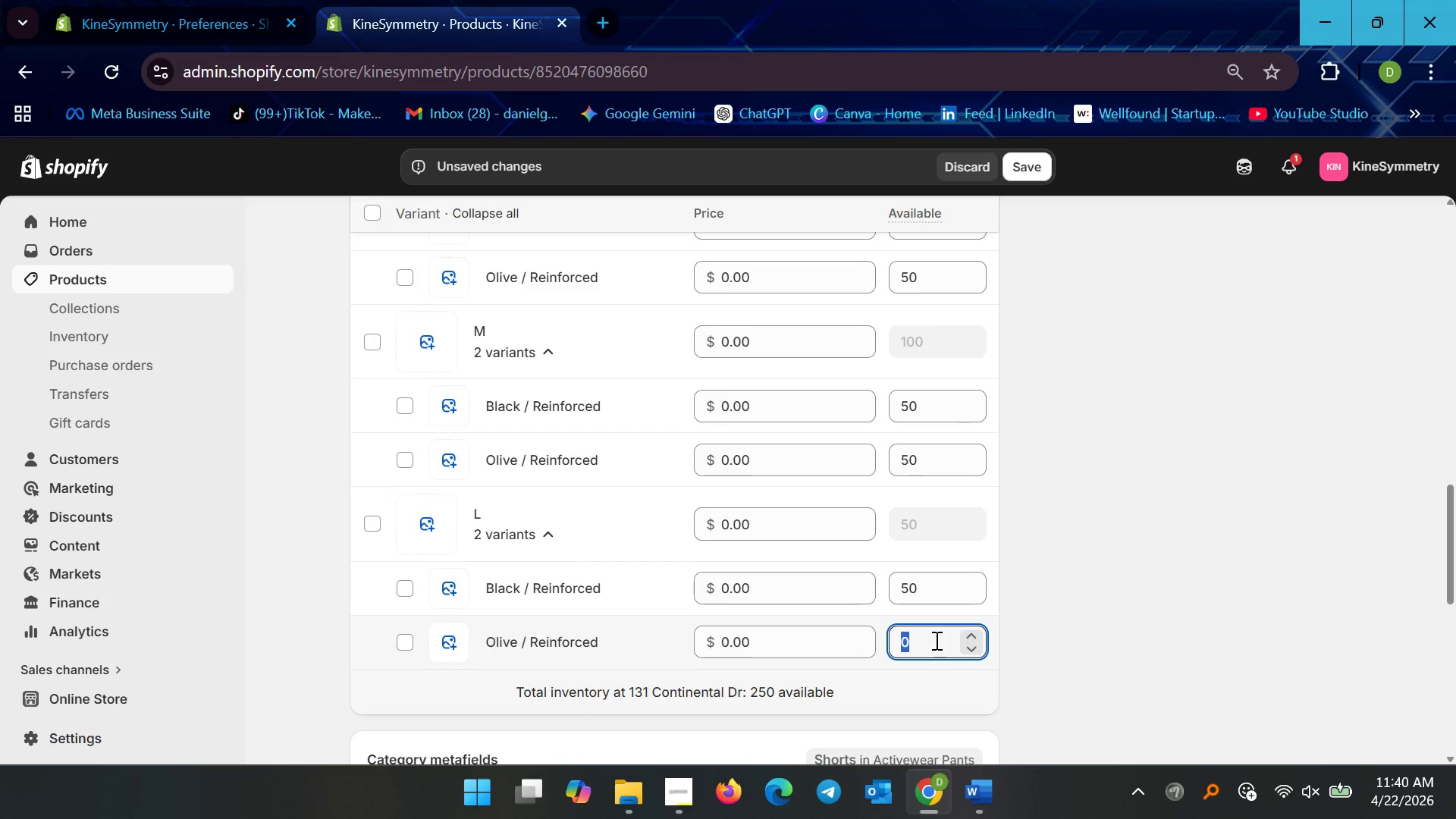 
type(50)
 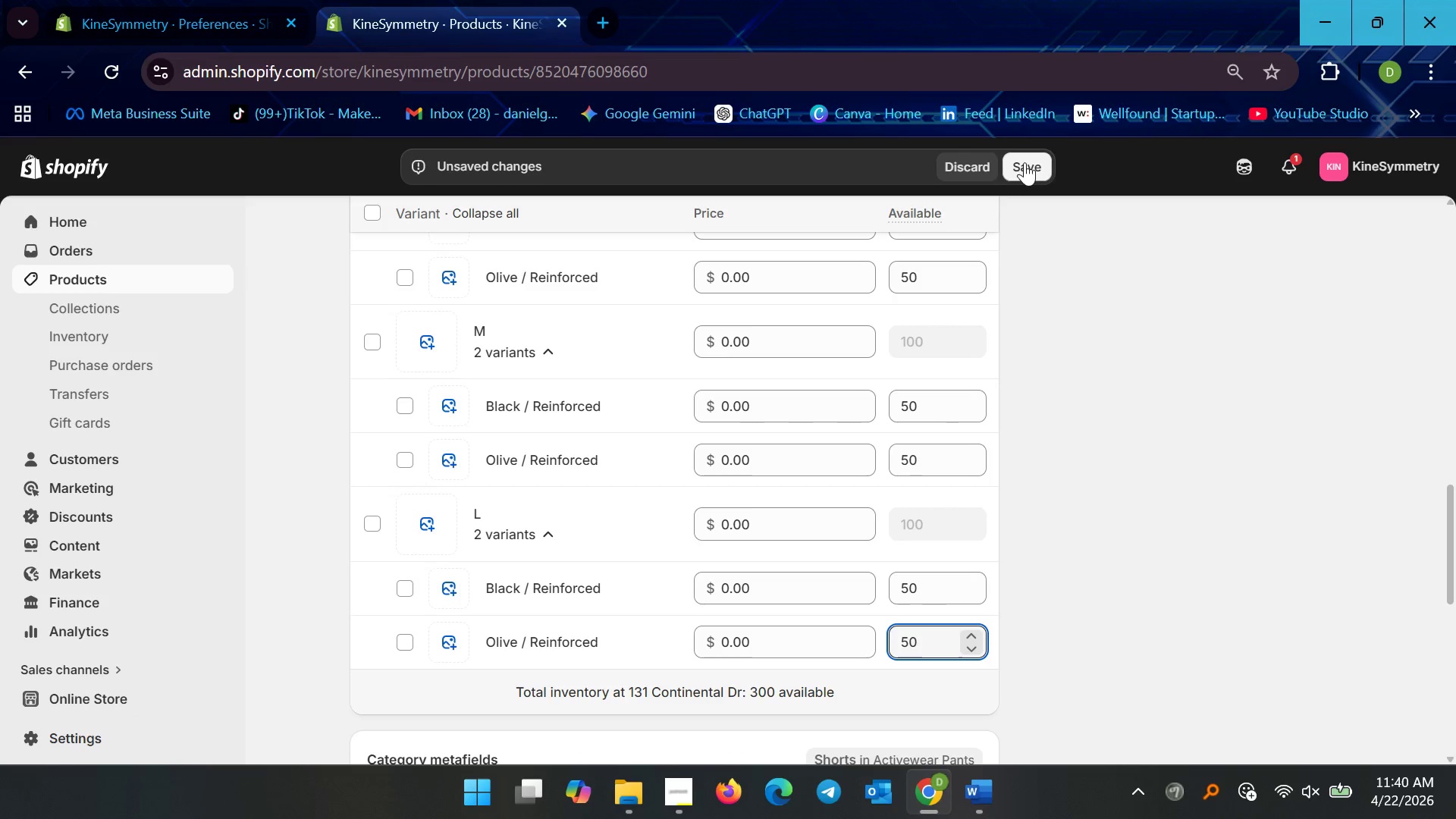 
scroll: coordinate [789, 509], scroll_direction: up, amount: 3.0
 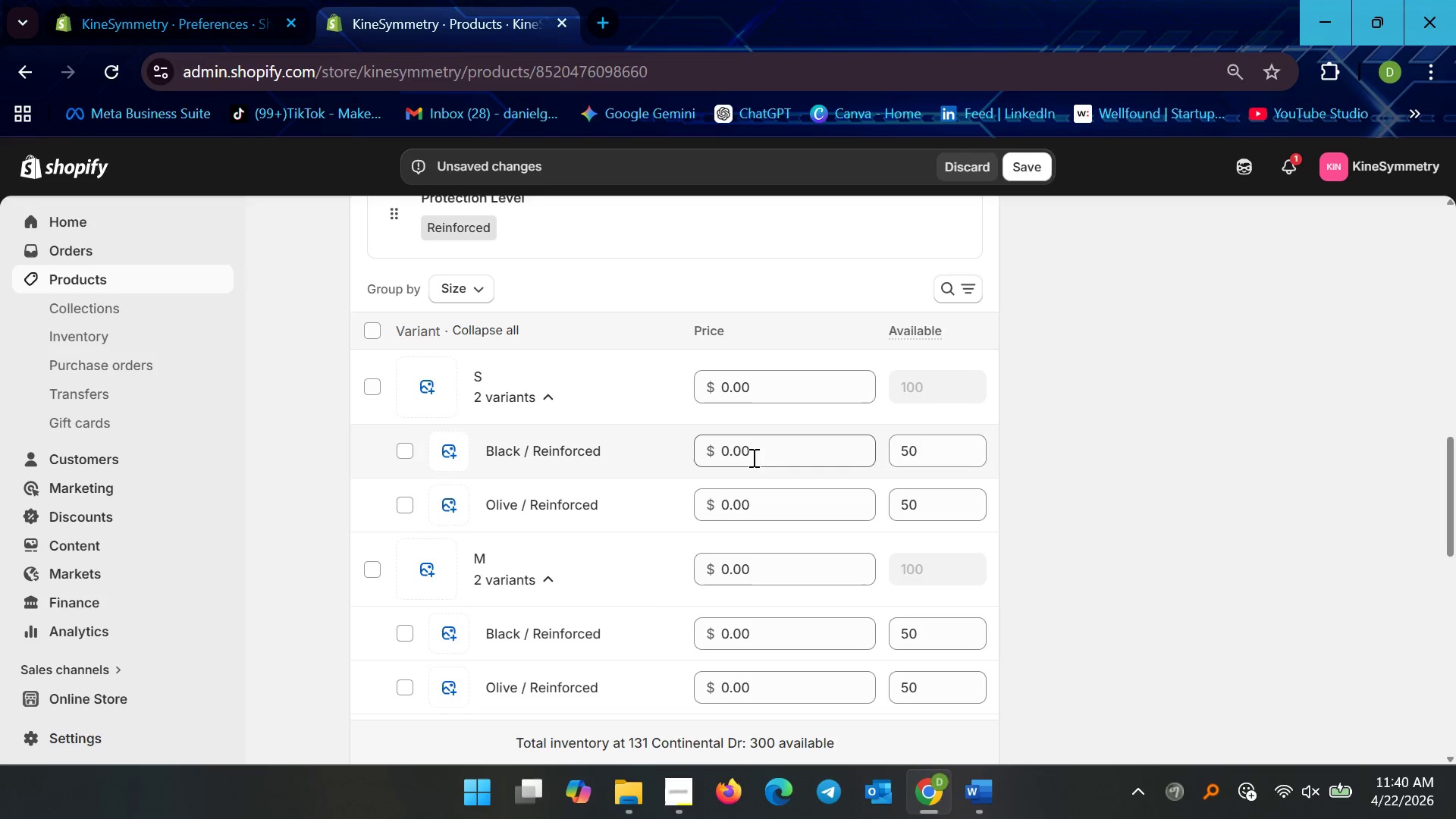 
left_click([752, 457])
 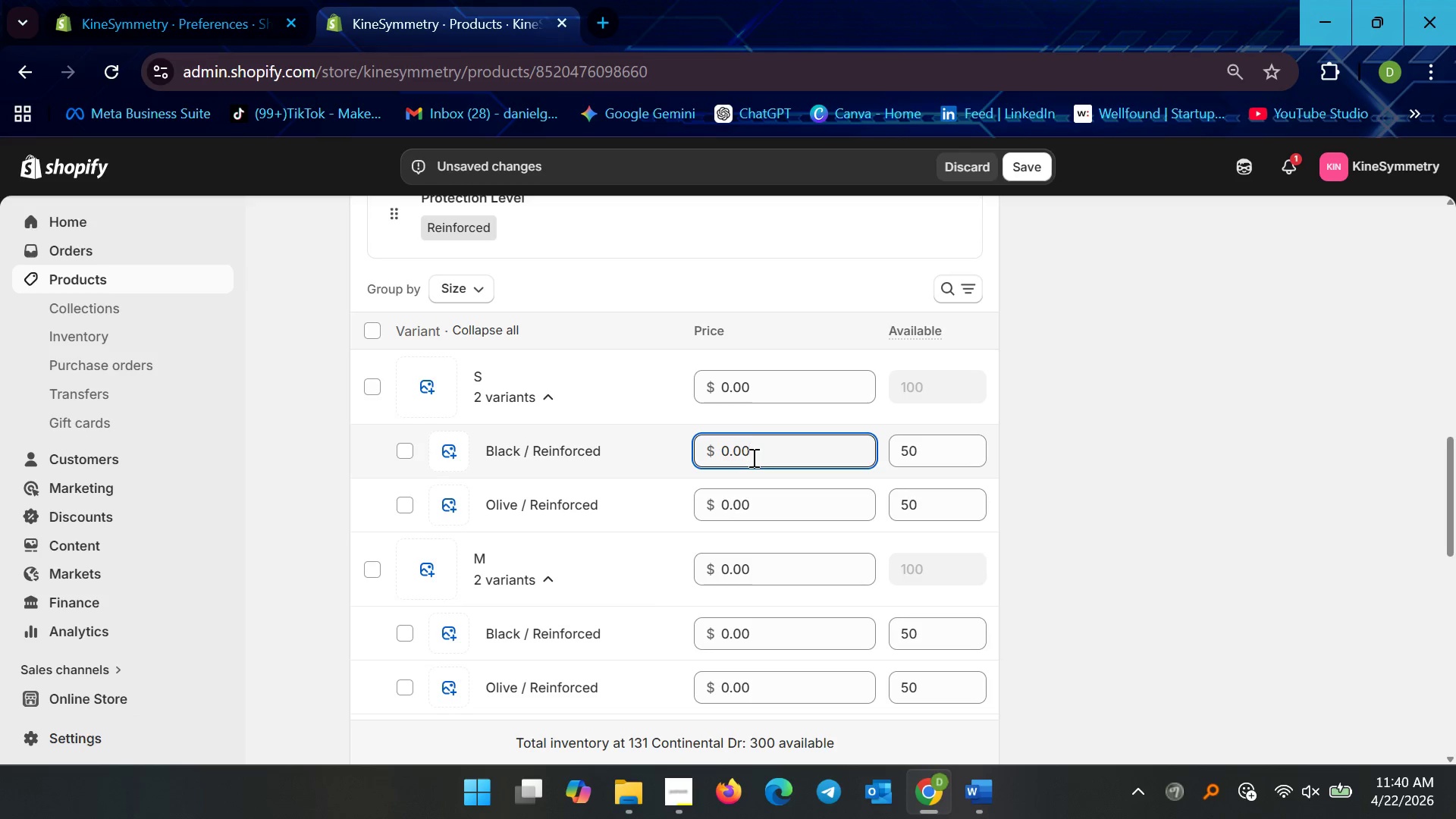 
key(Control+ControlLeft)
 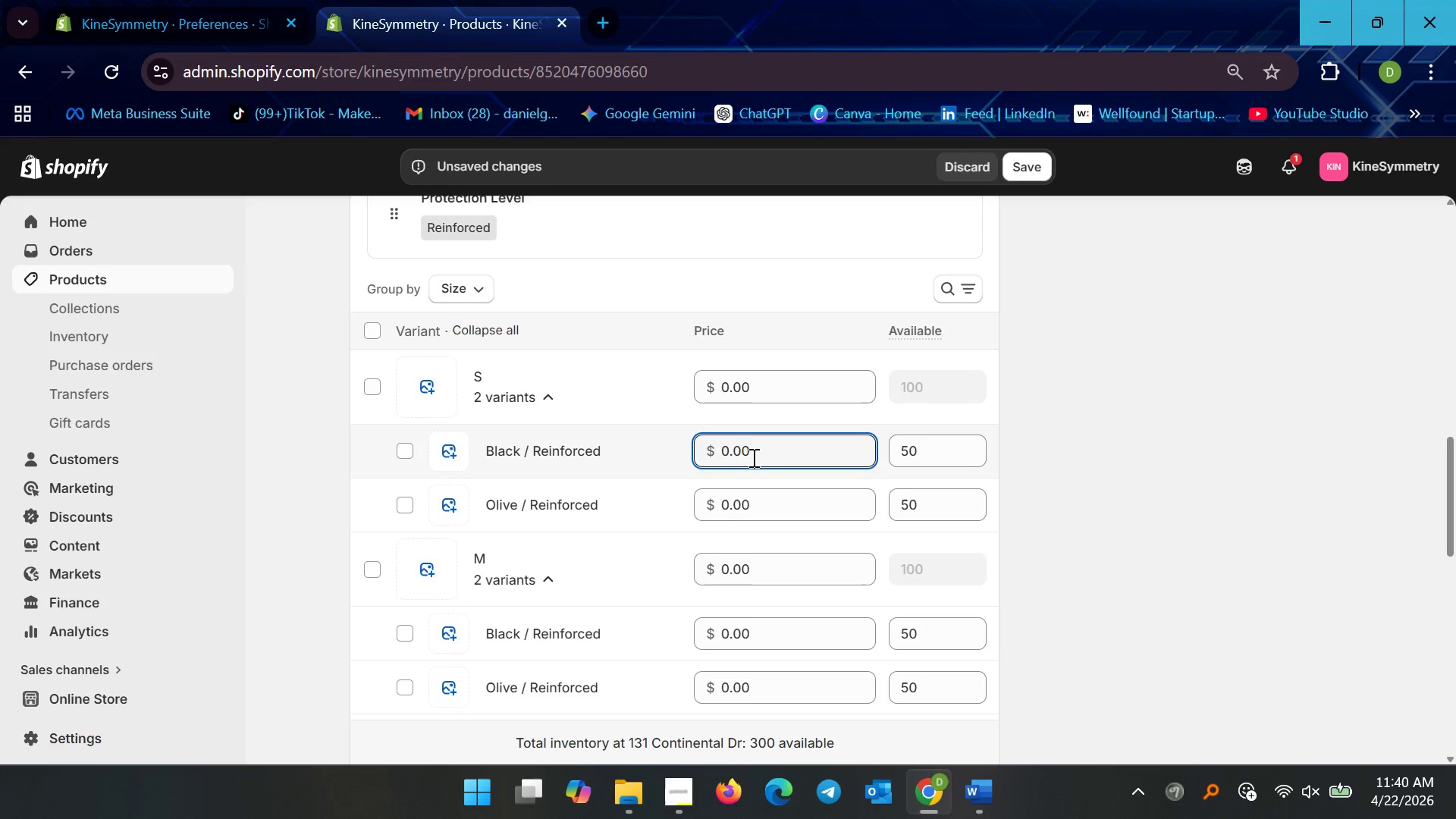 
key(Control+A)
 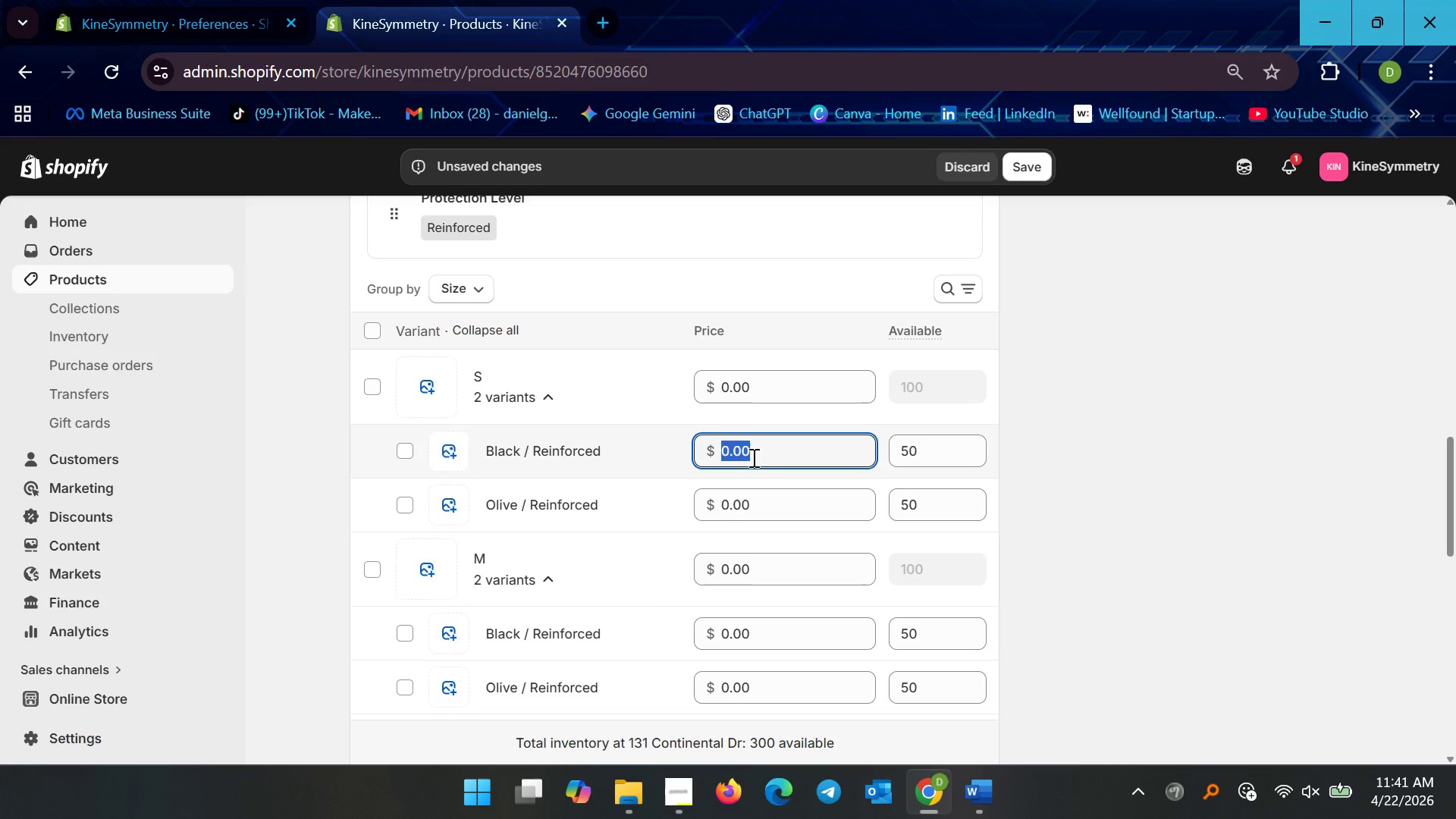 
wait(10.94)
 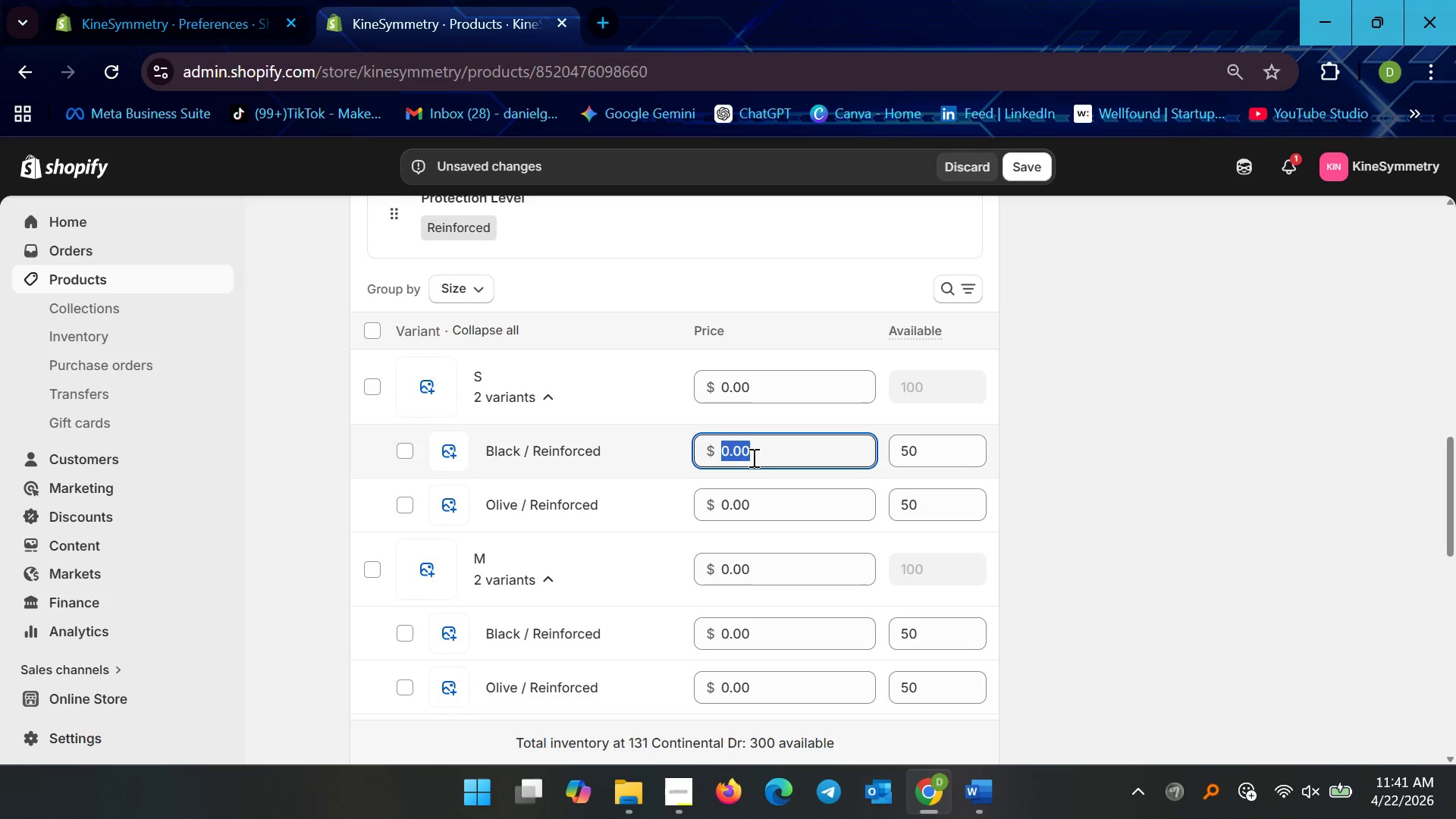 
type(54.99)
 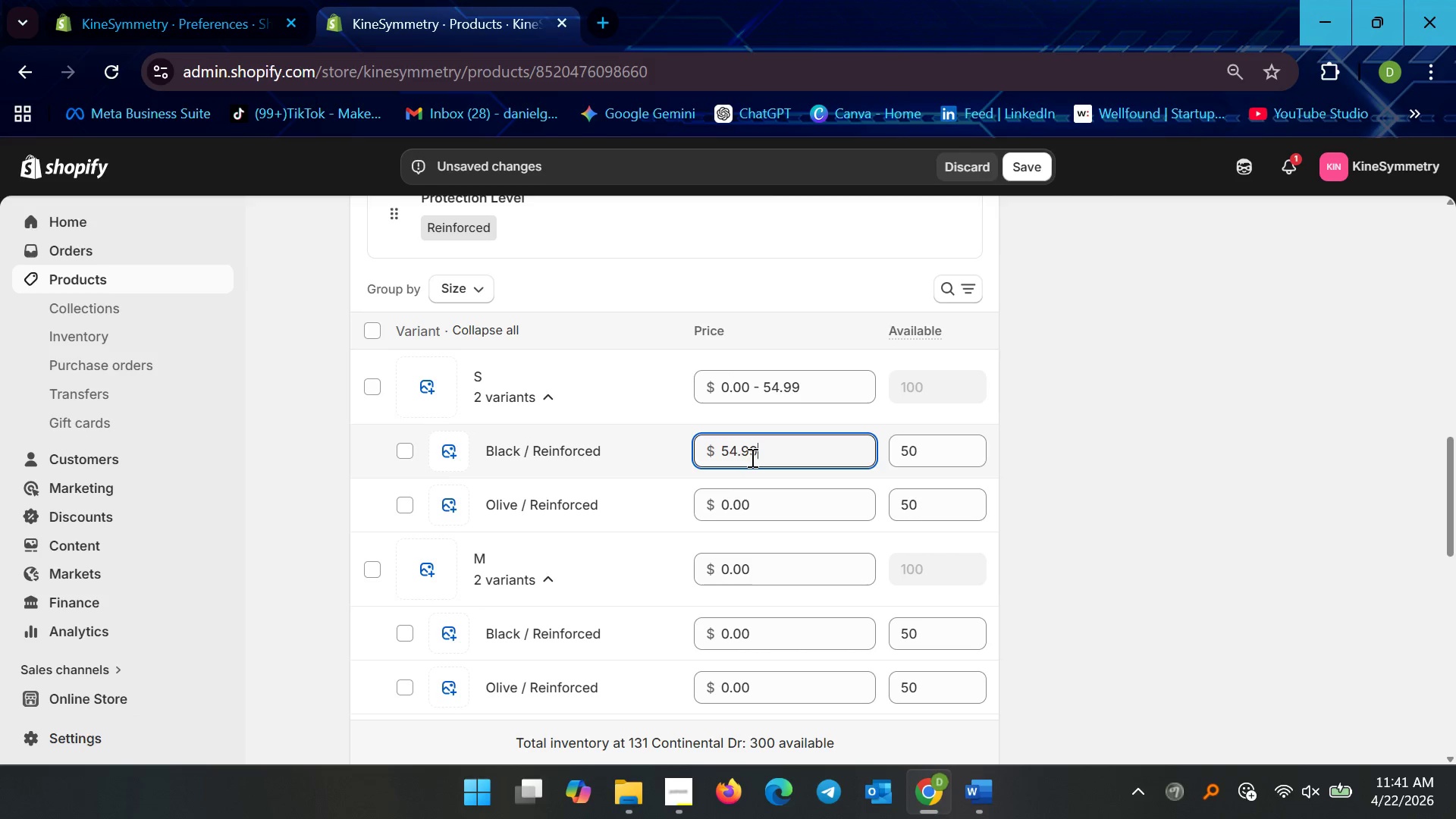 
key(Control+A)
 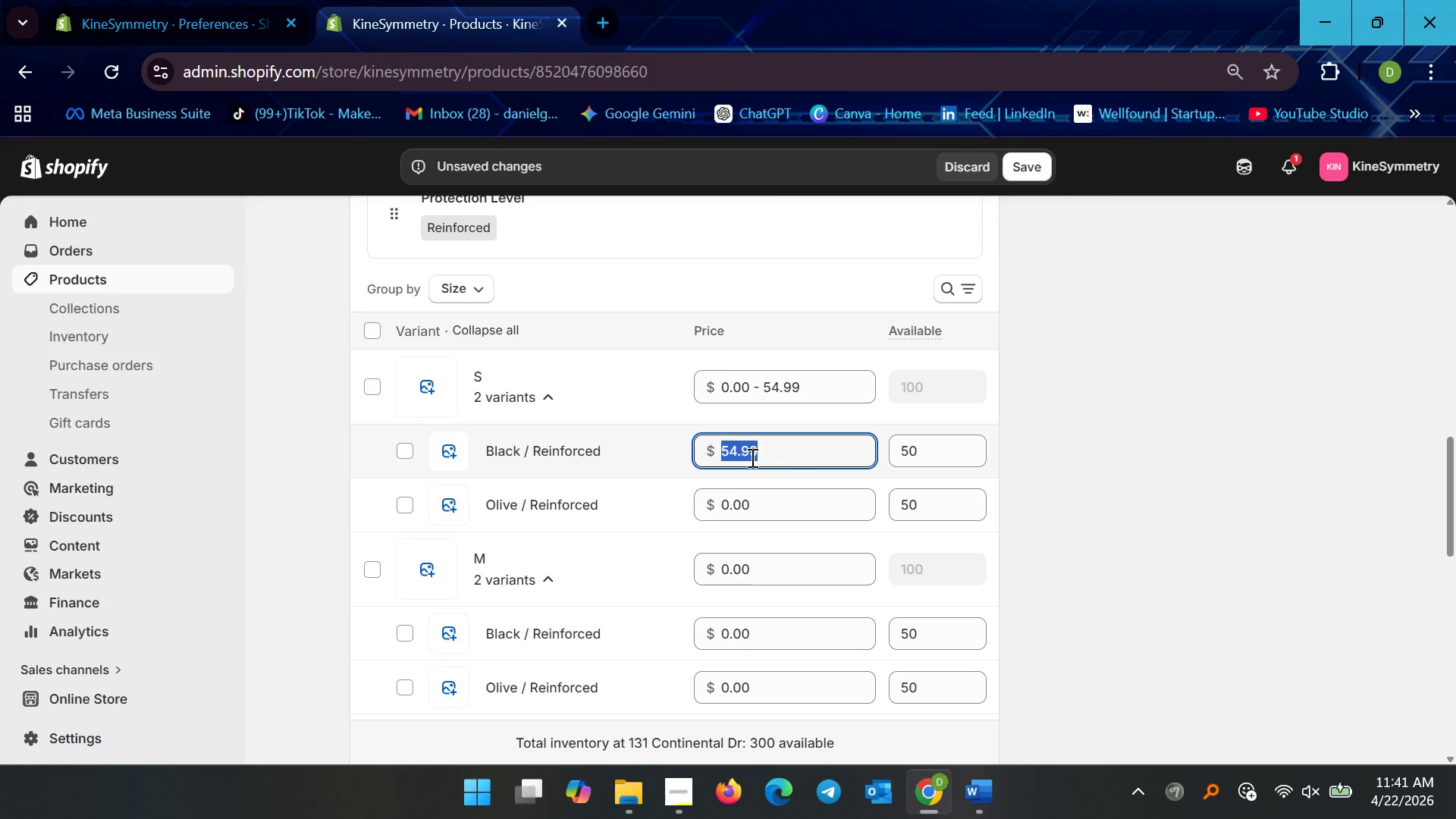 
key(Control+C)
 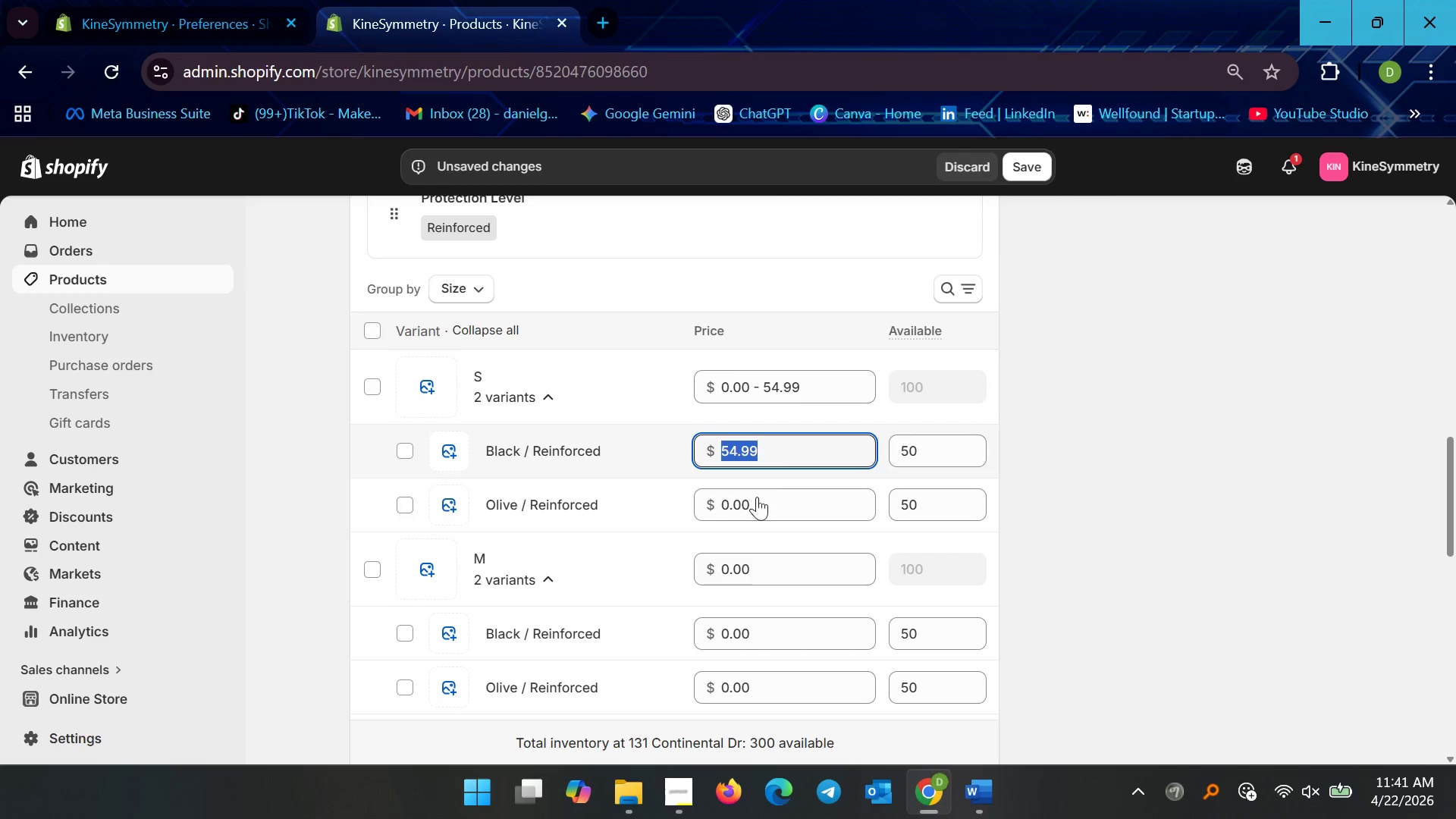 
left_click([757, 497])
 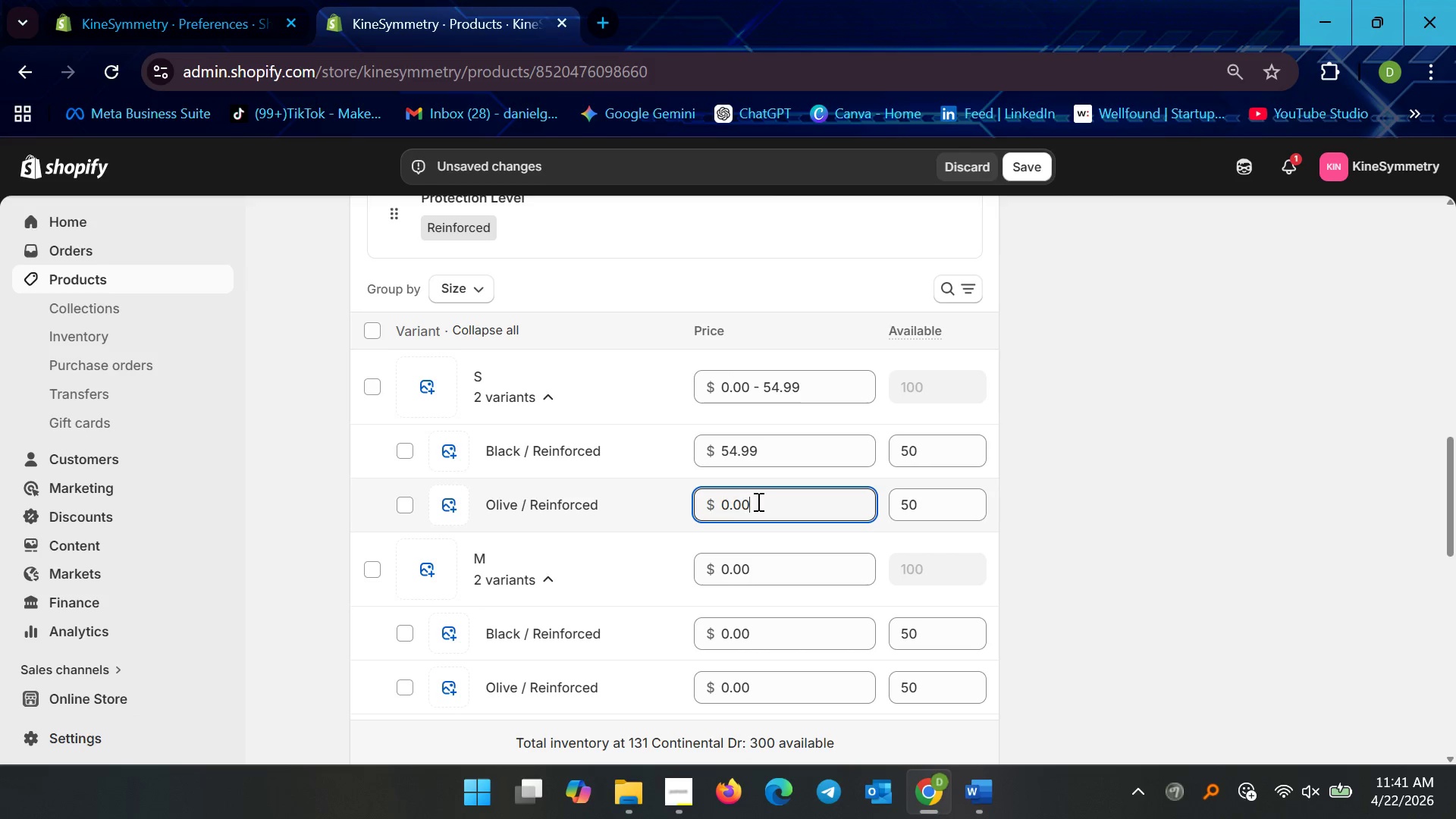 
left_click_drag(start_coordinate=[757, 501], to_coordinate=[692, 493])
 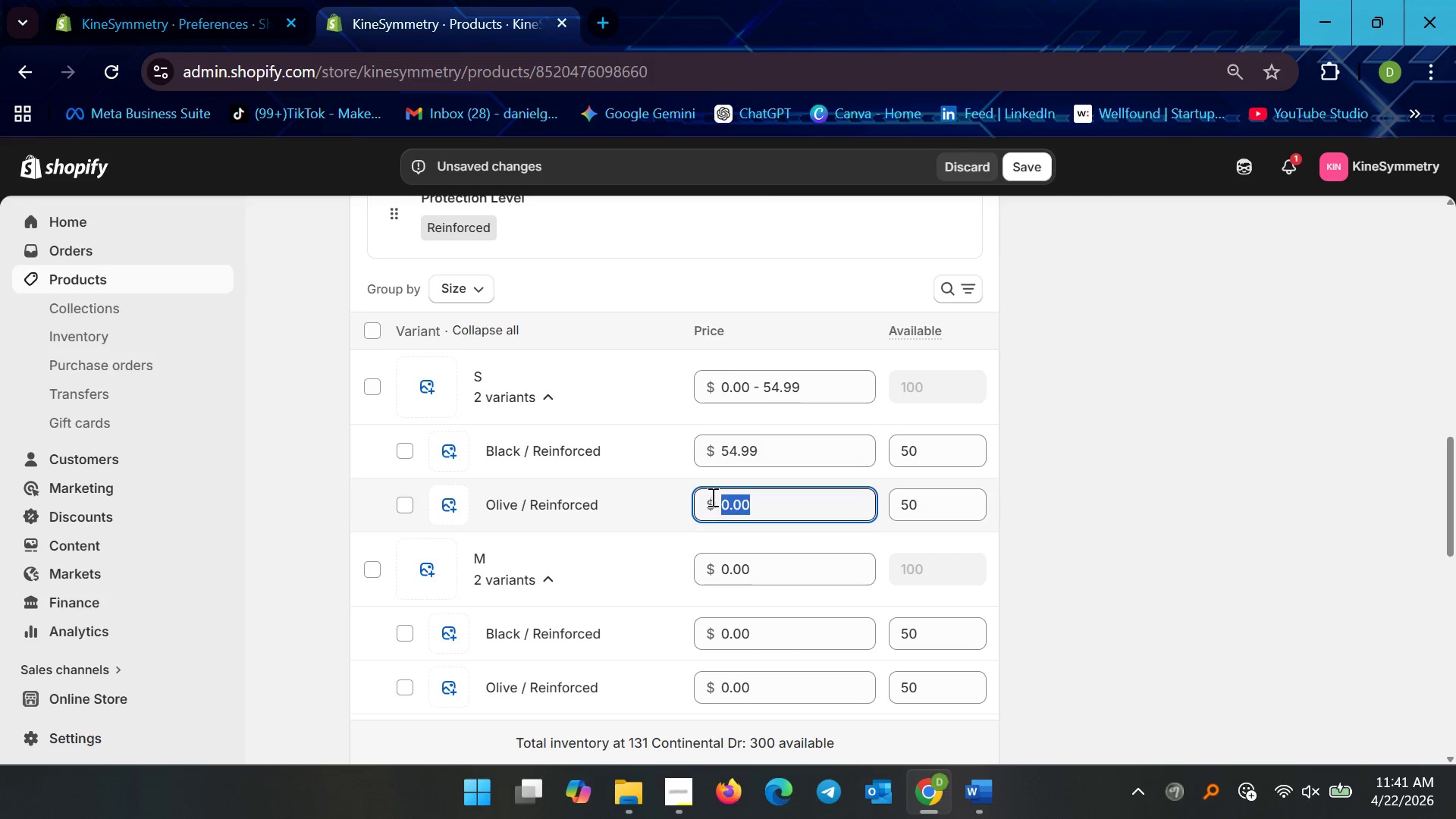 
key(Control+V)
 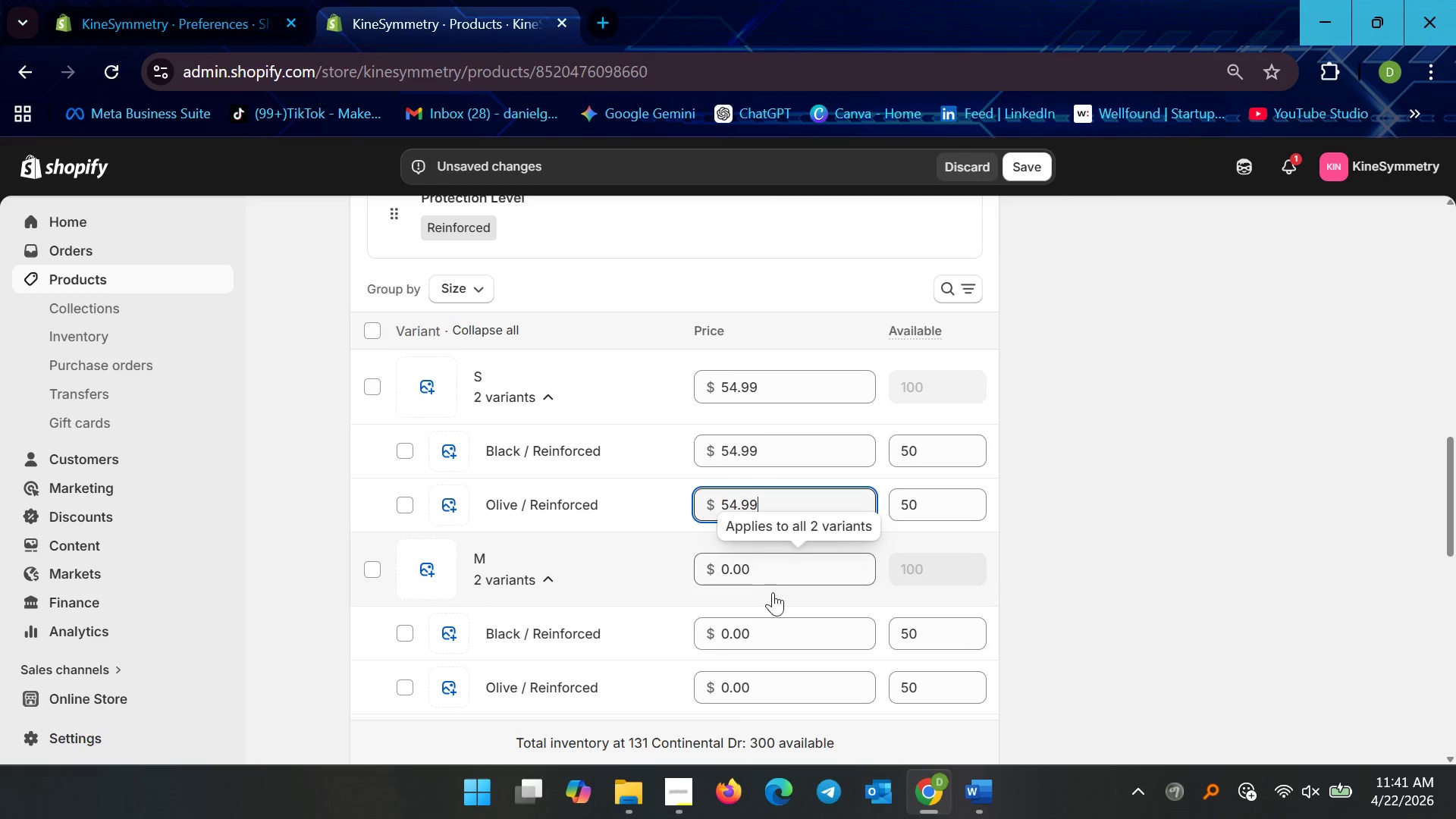 
left_click_drag(start_coordinate=[780, 626], to_coordinate=[676, 639])
 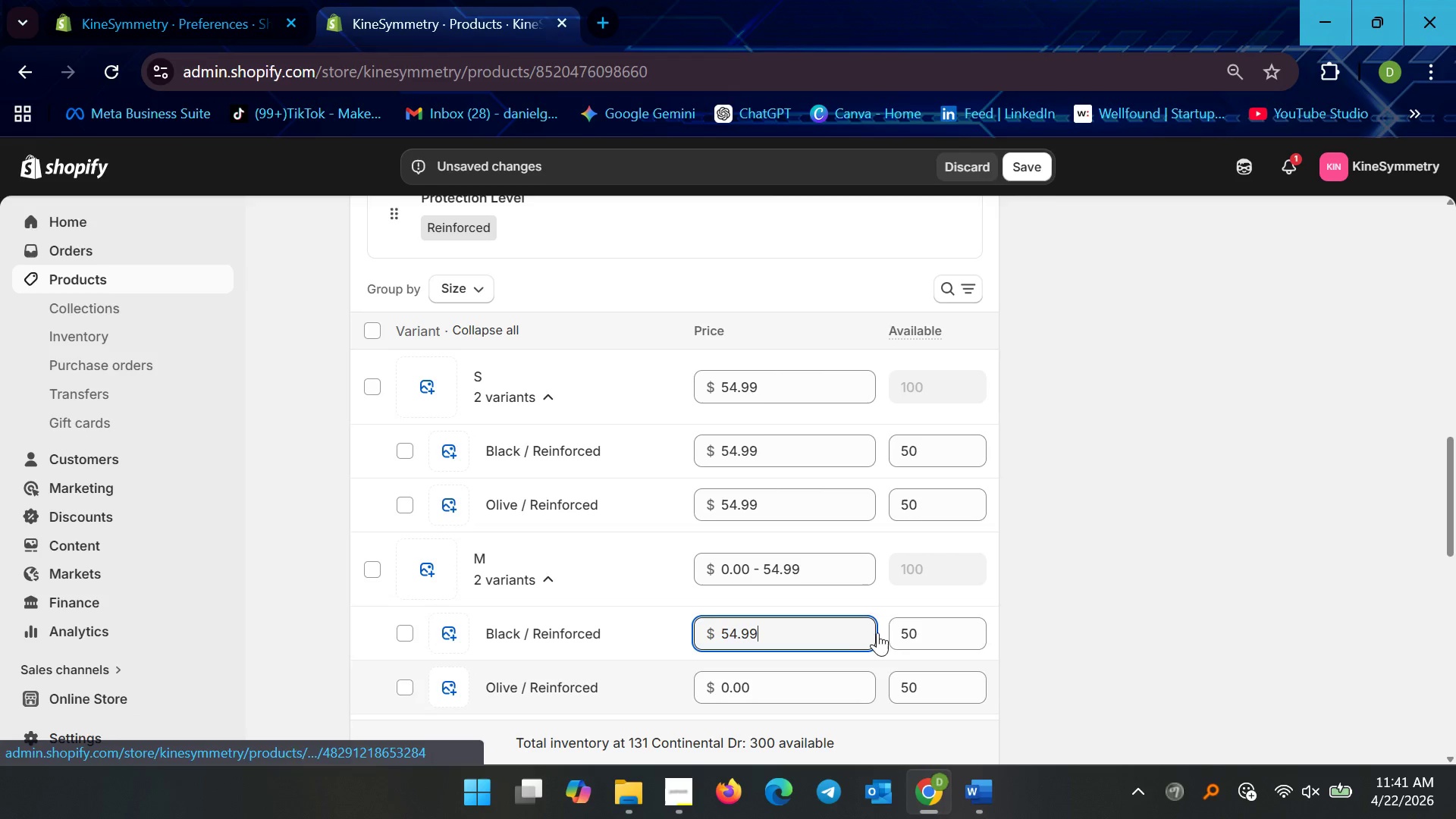 
key(Control+V)
 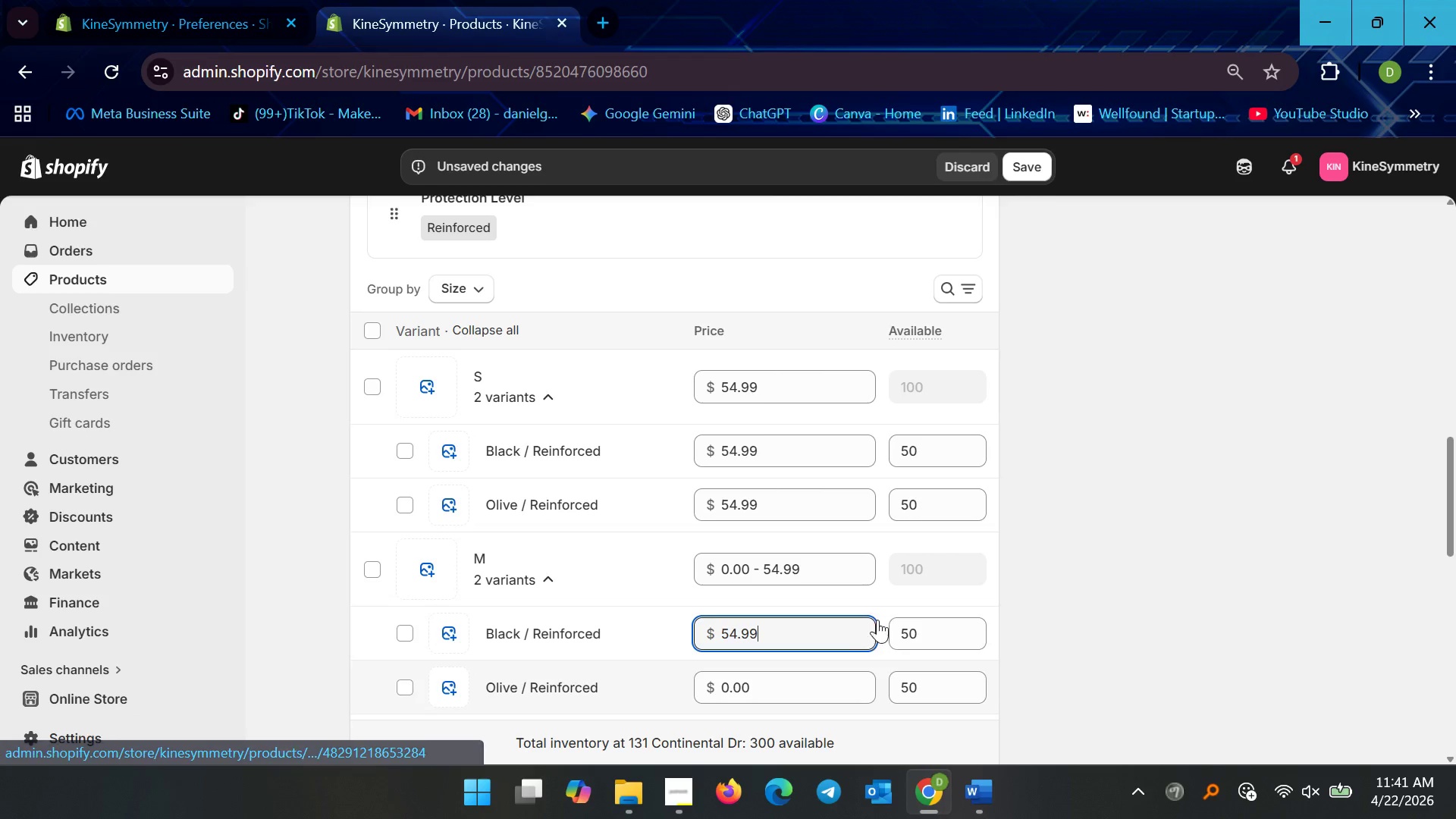 
scroll: coordinate [859, 596], scroll_direction: down, amount: 4.0
 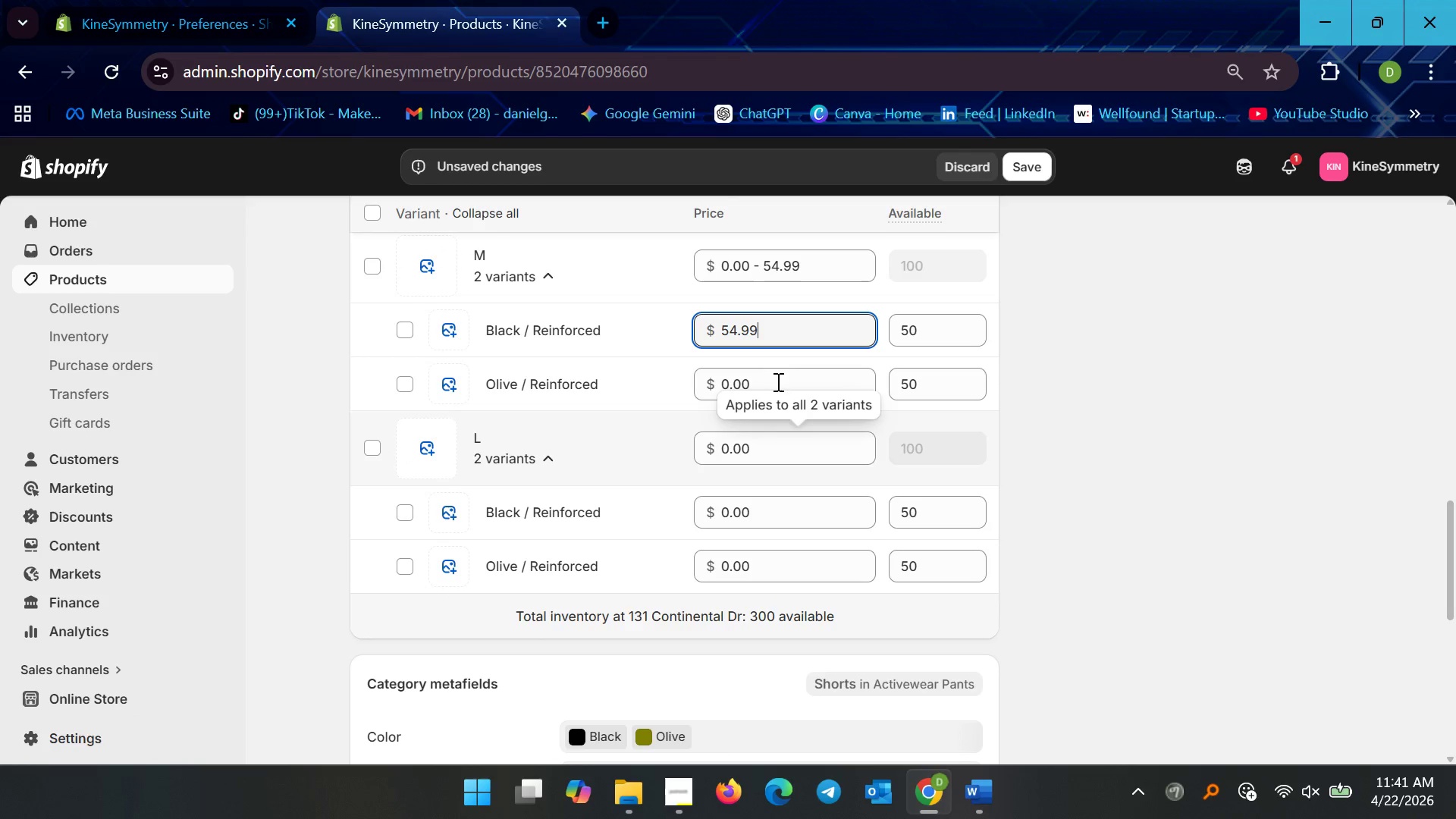 
left_click_drag(start_coordinate=[776, 381], to_coordinate=[676, 369])
 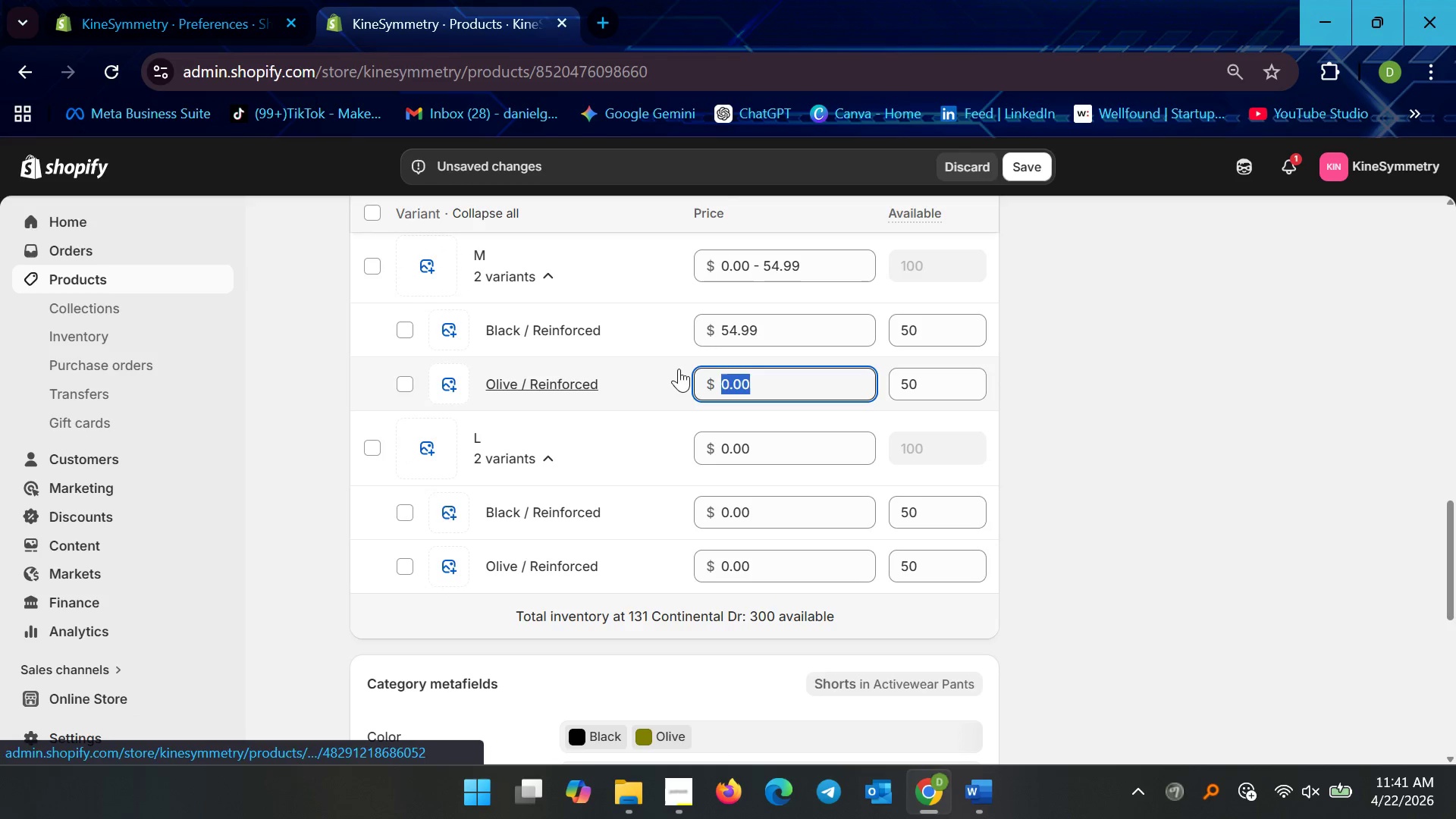 
key(Control+V)
 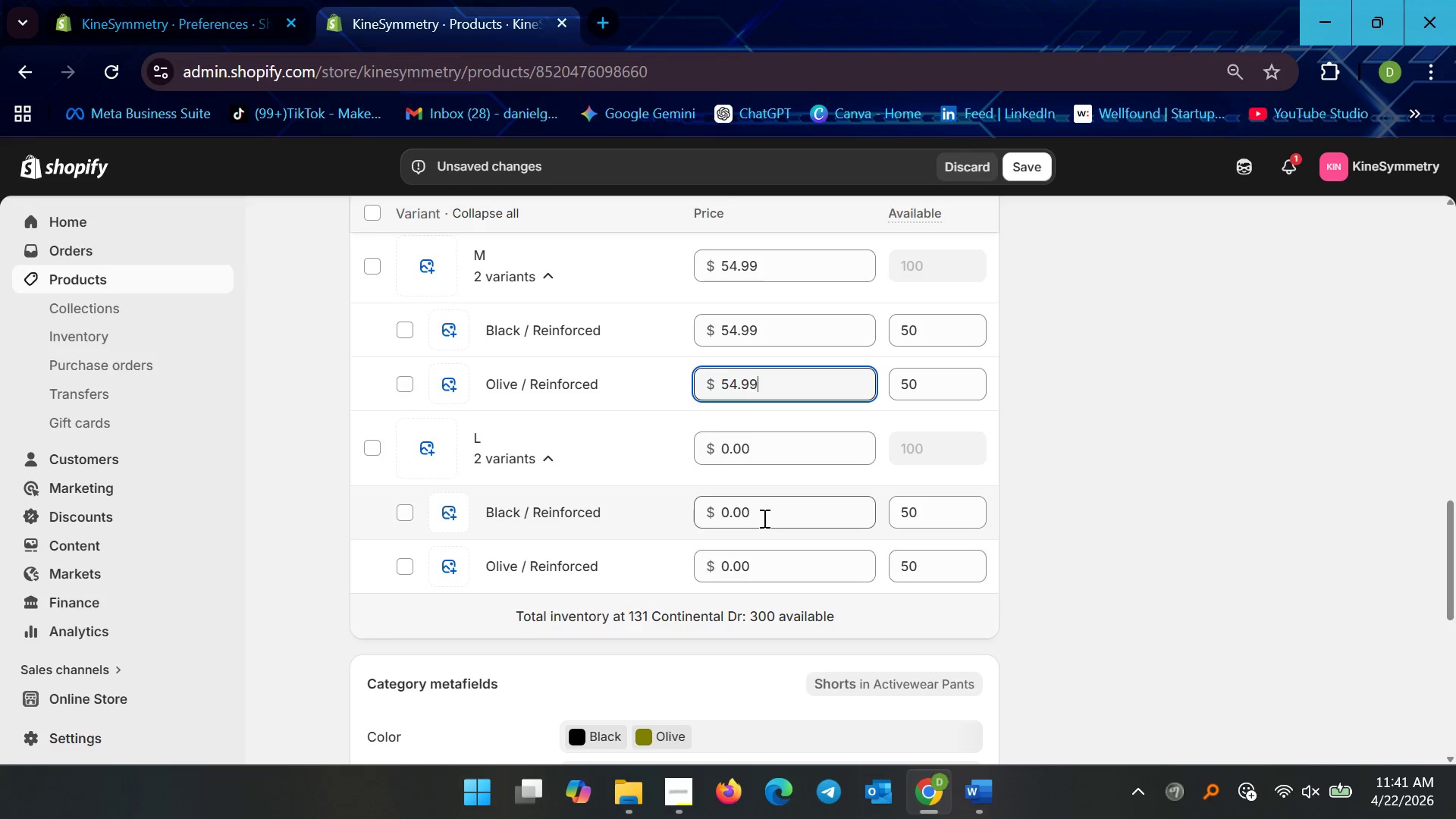 
left_click_drag(start_coordinate=[763, 516], to_coordinate=[672, 516])
 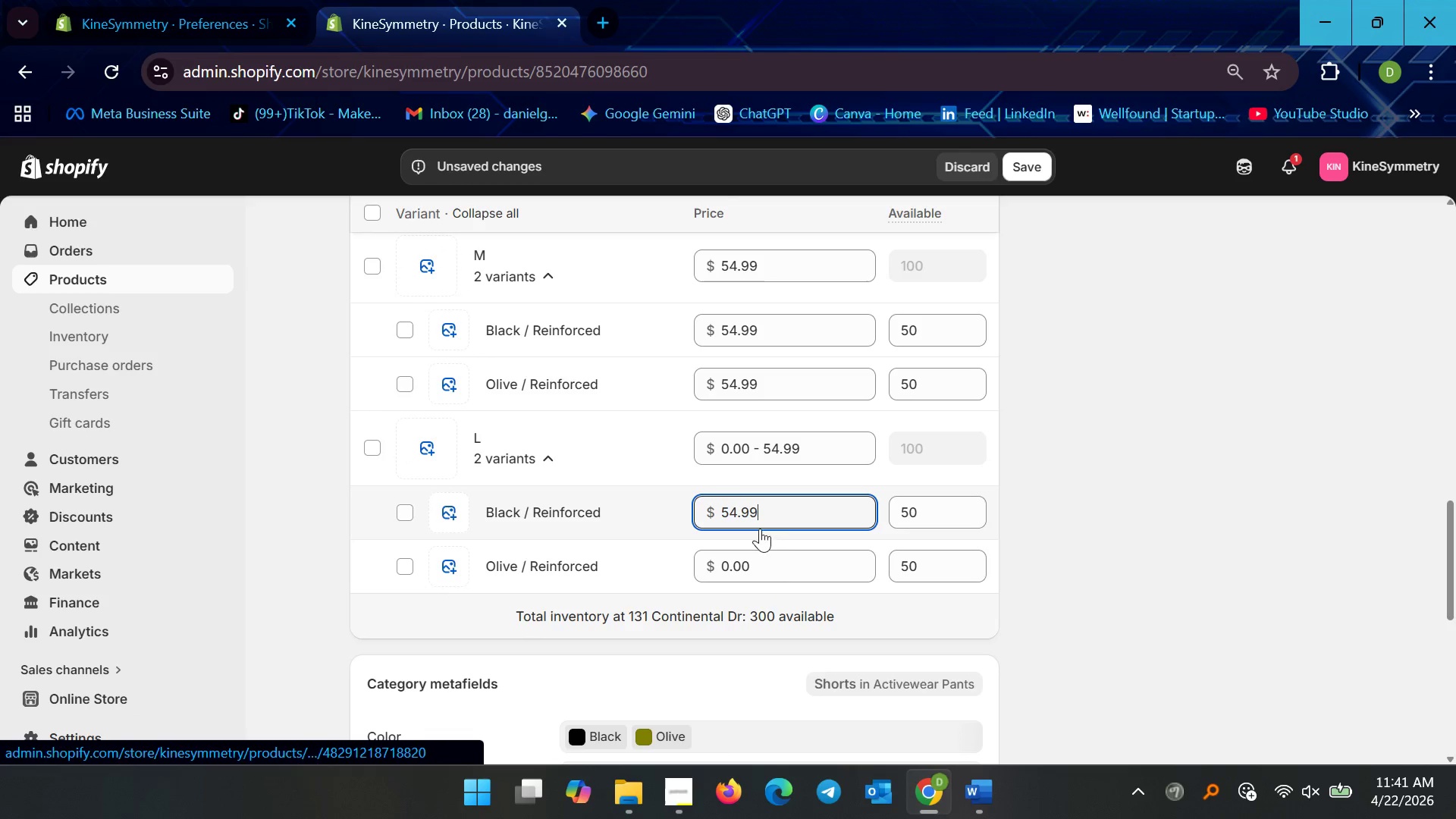 
key(Control+V)
 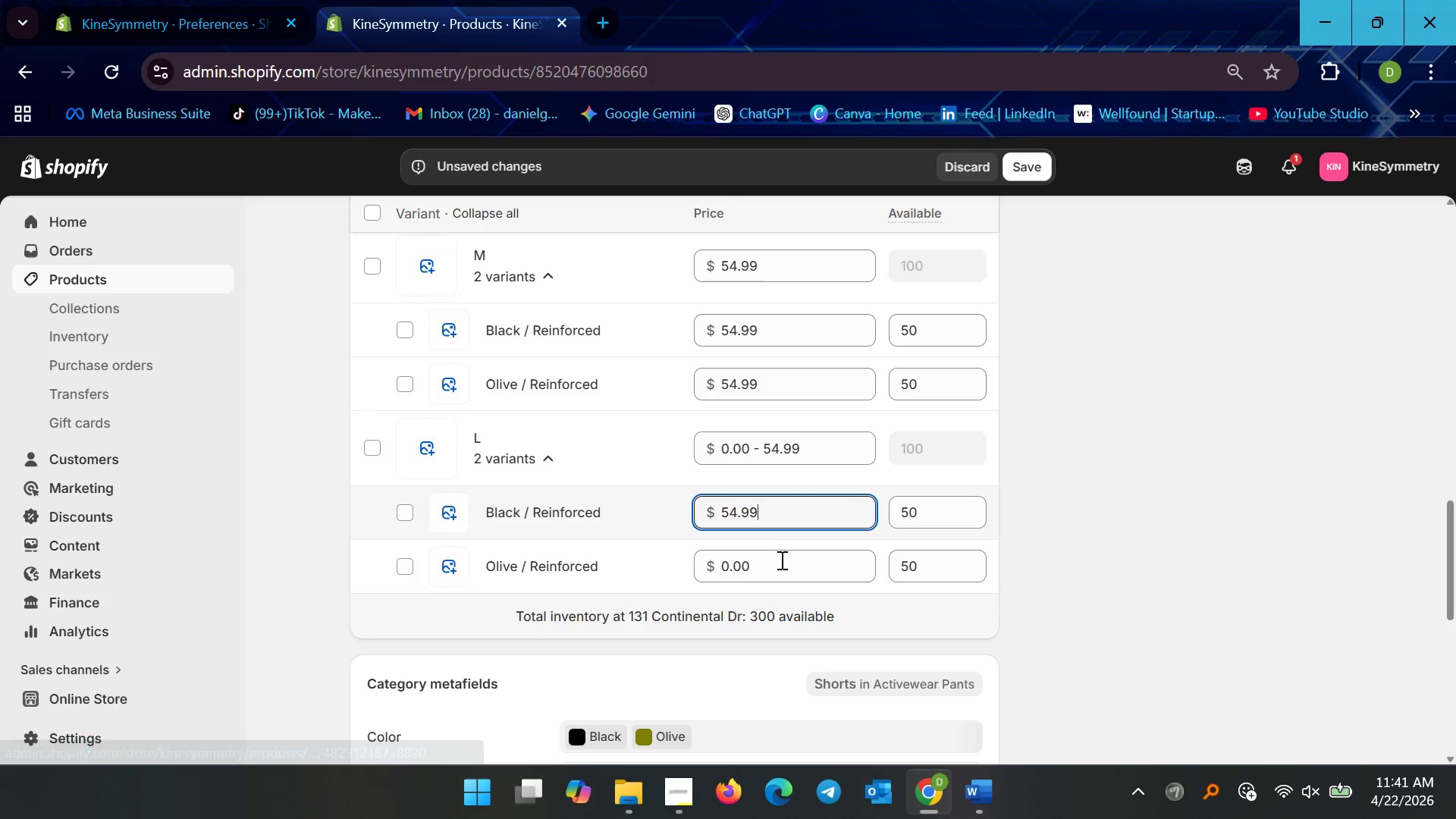 
left_click_drag(start_coordinate=[780, 560], to_coordinate=[702, 559])
 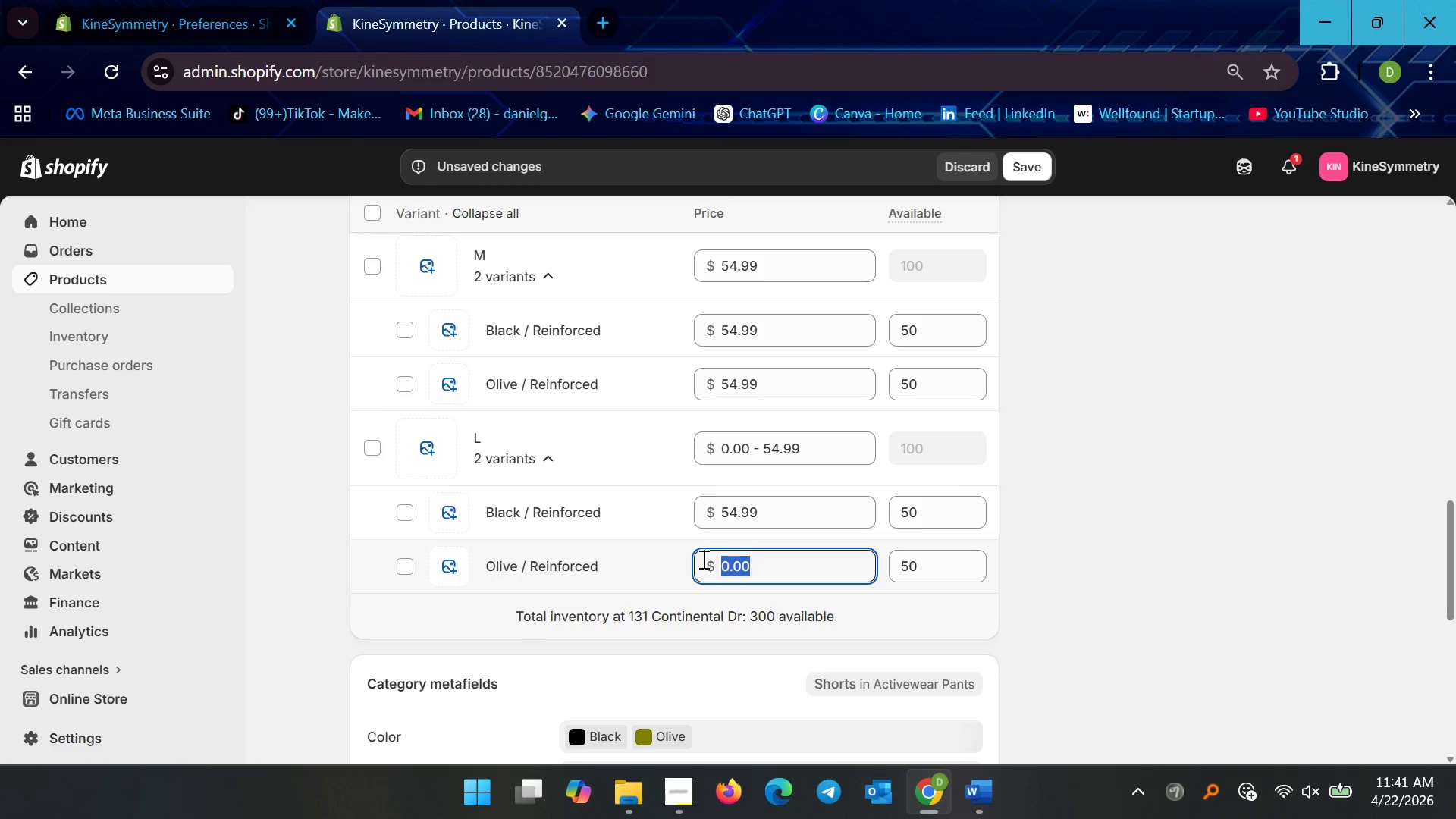 
key(Control+V)
 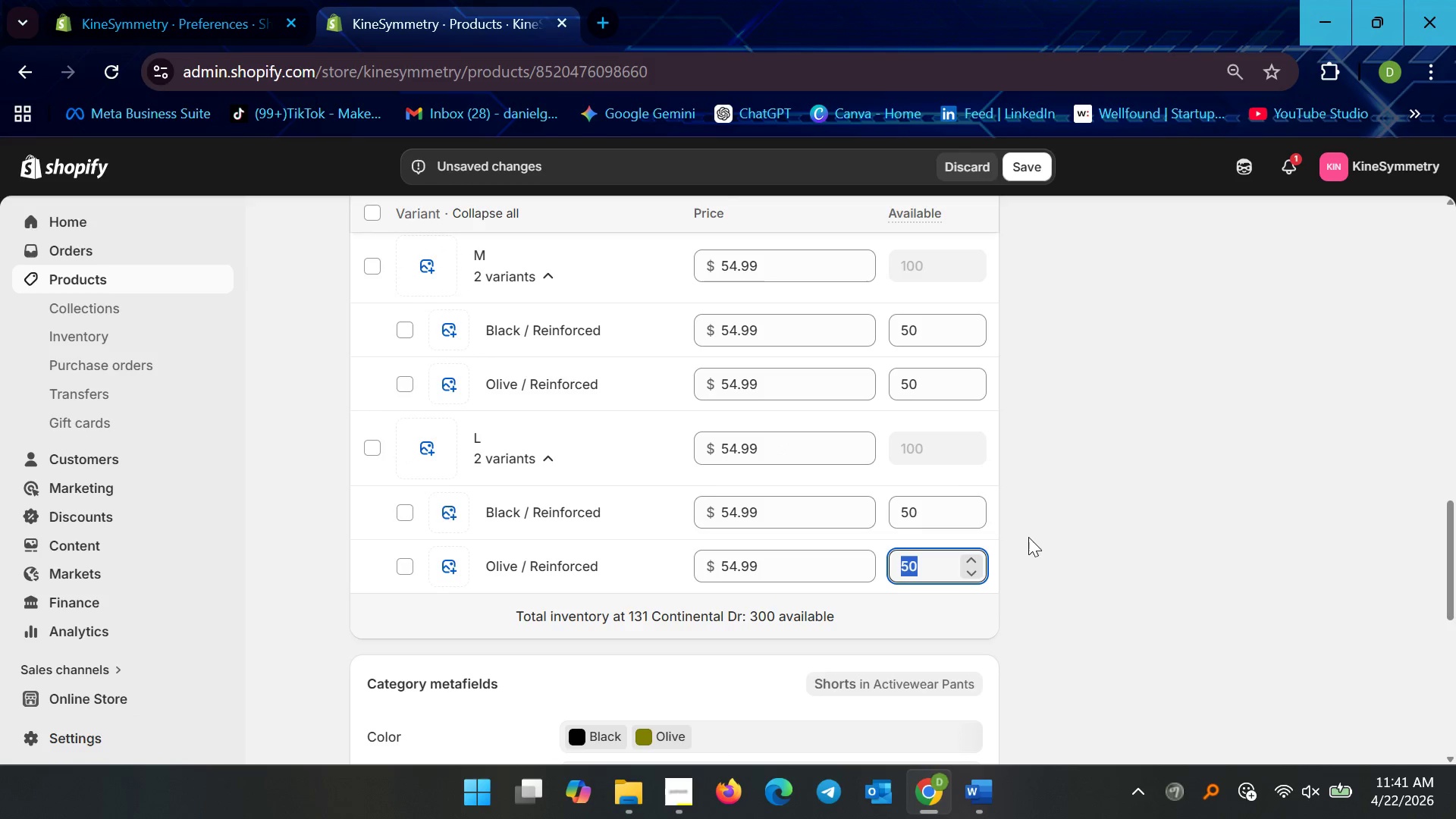 
left_click_drag(start_coordinate=[1003, 538], to_coordinate=[1003, 544])
 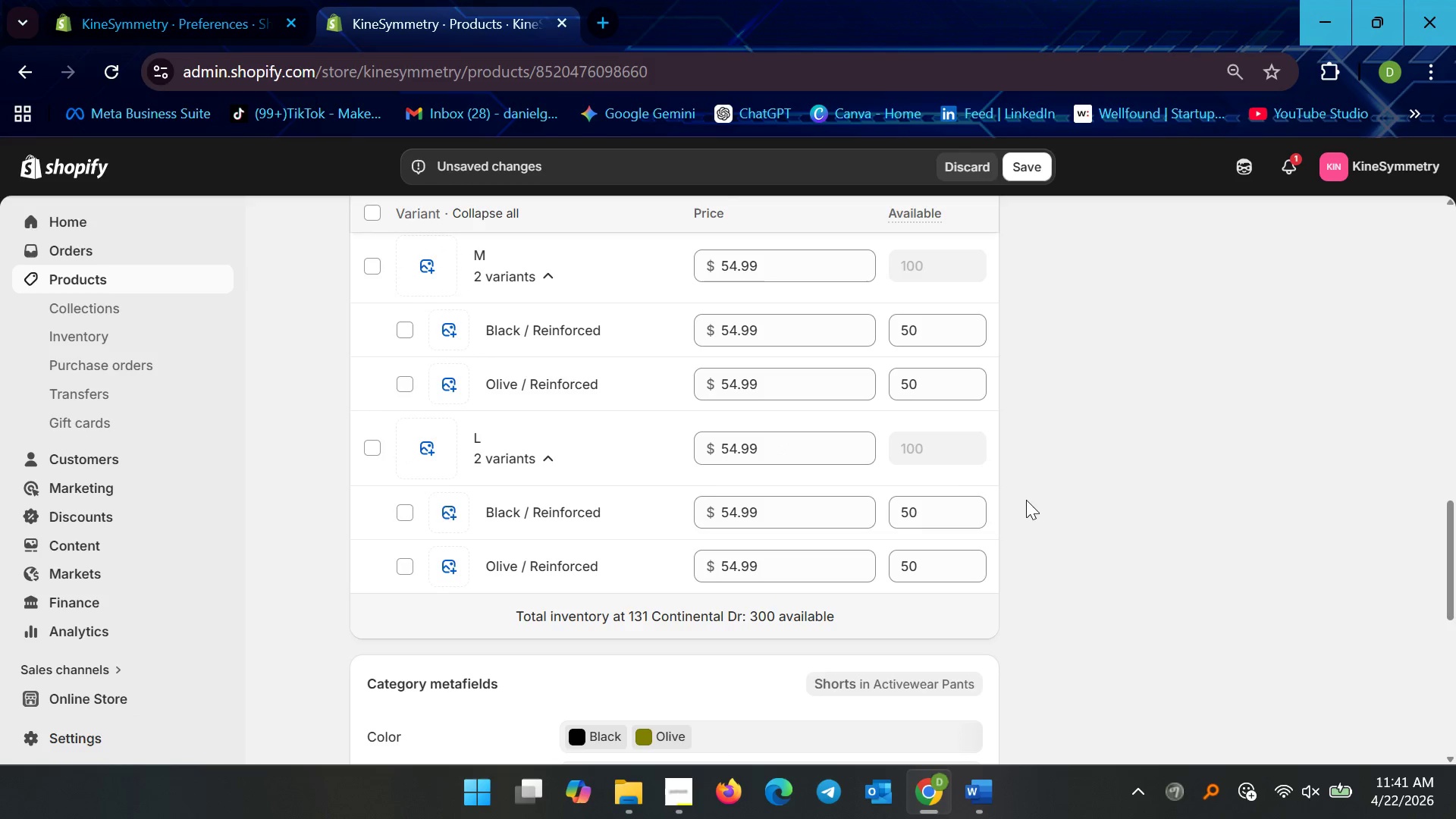 
scroll: coordinate [1026, 500], scroll_direction: up, amount: 3.0
 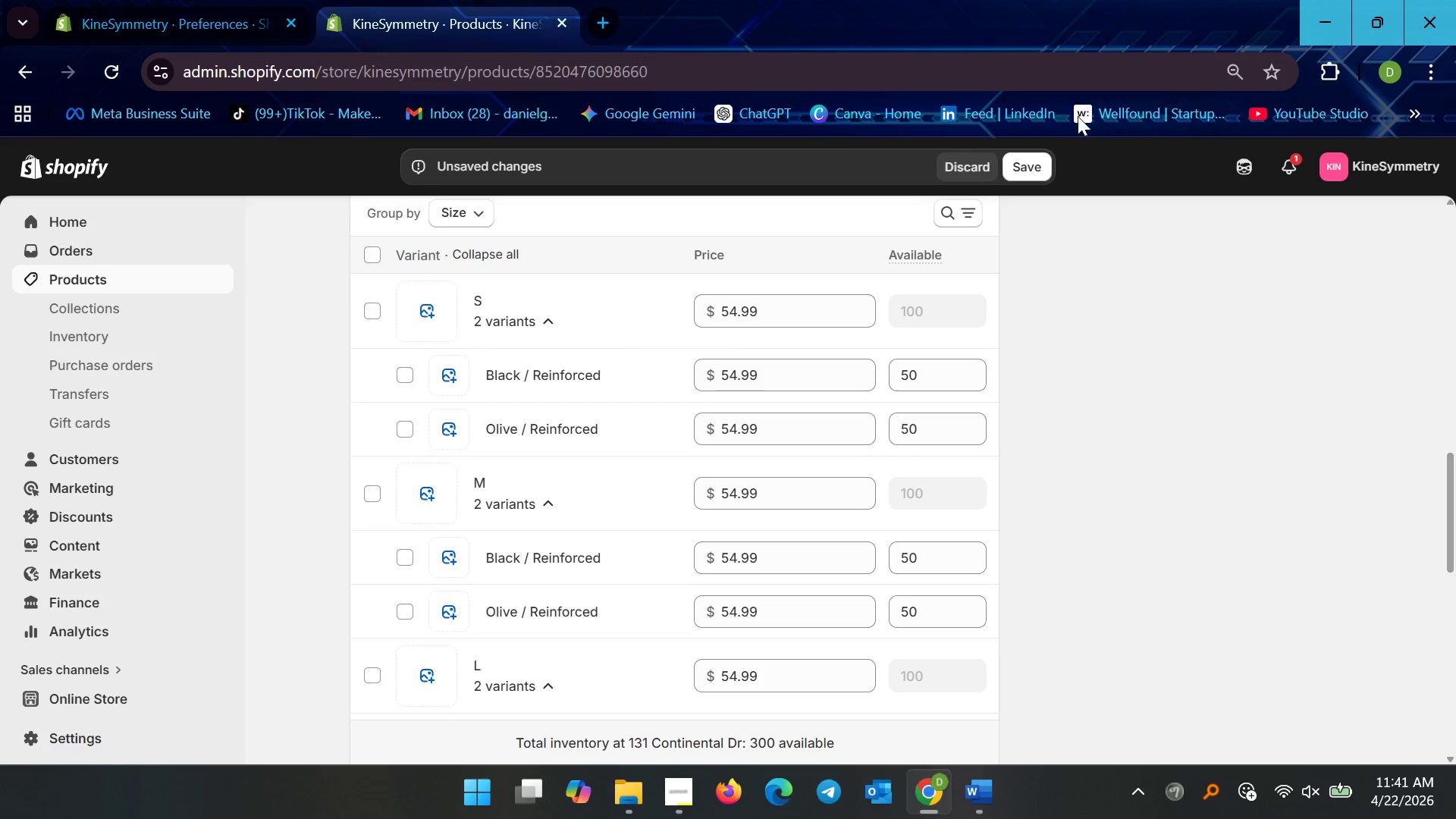 
left_click([1028, 168])
 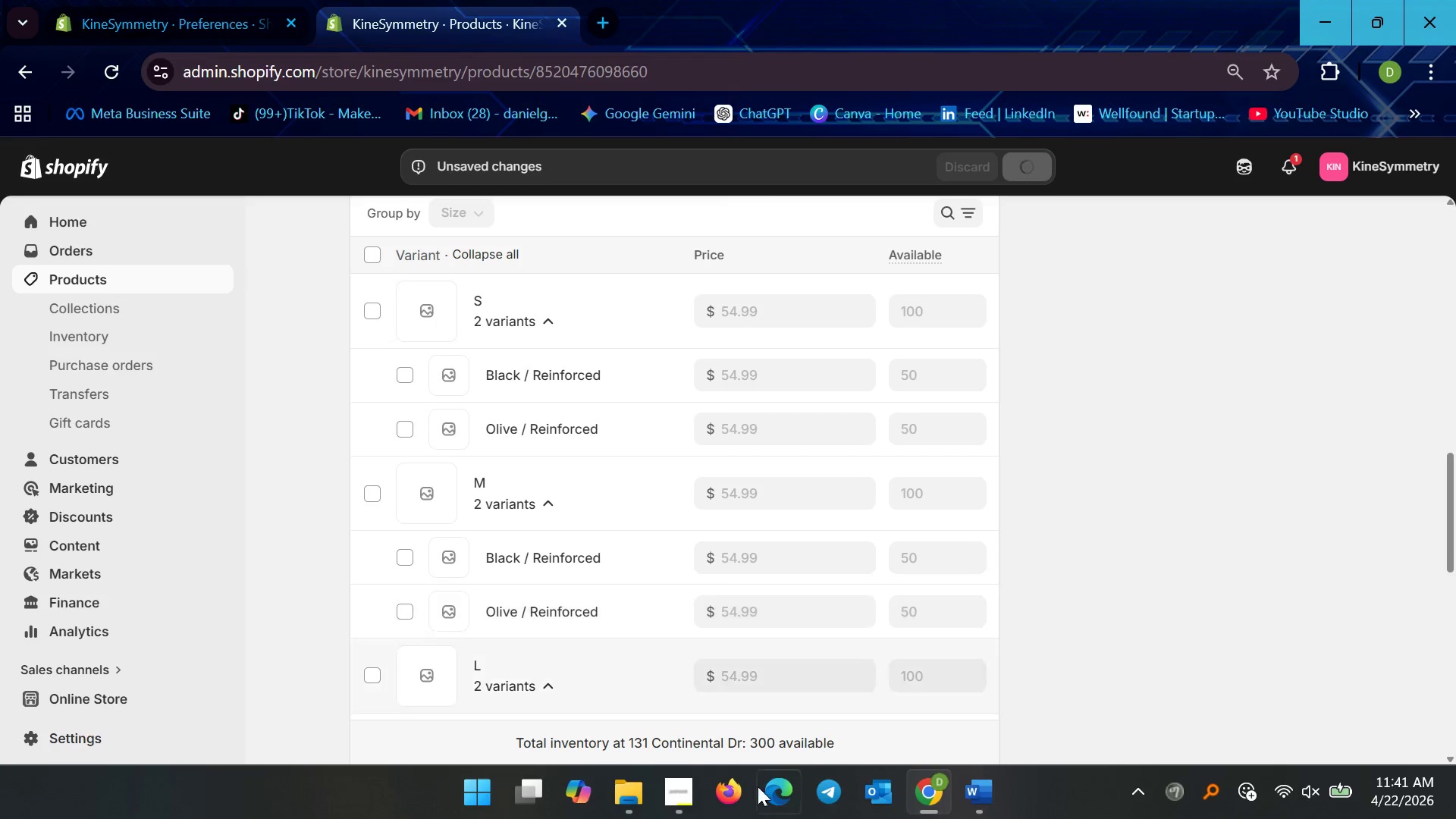 
left_click([698, 804])